 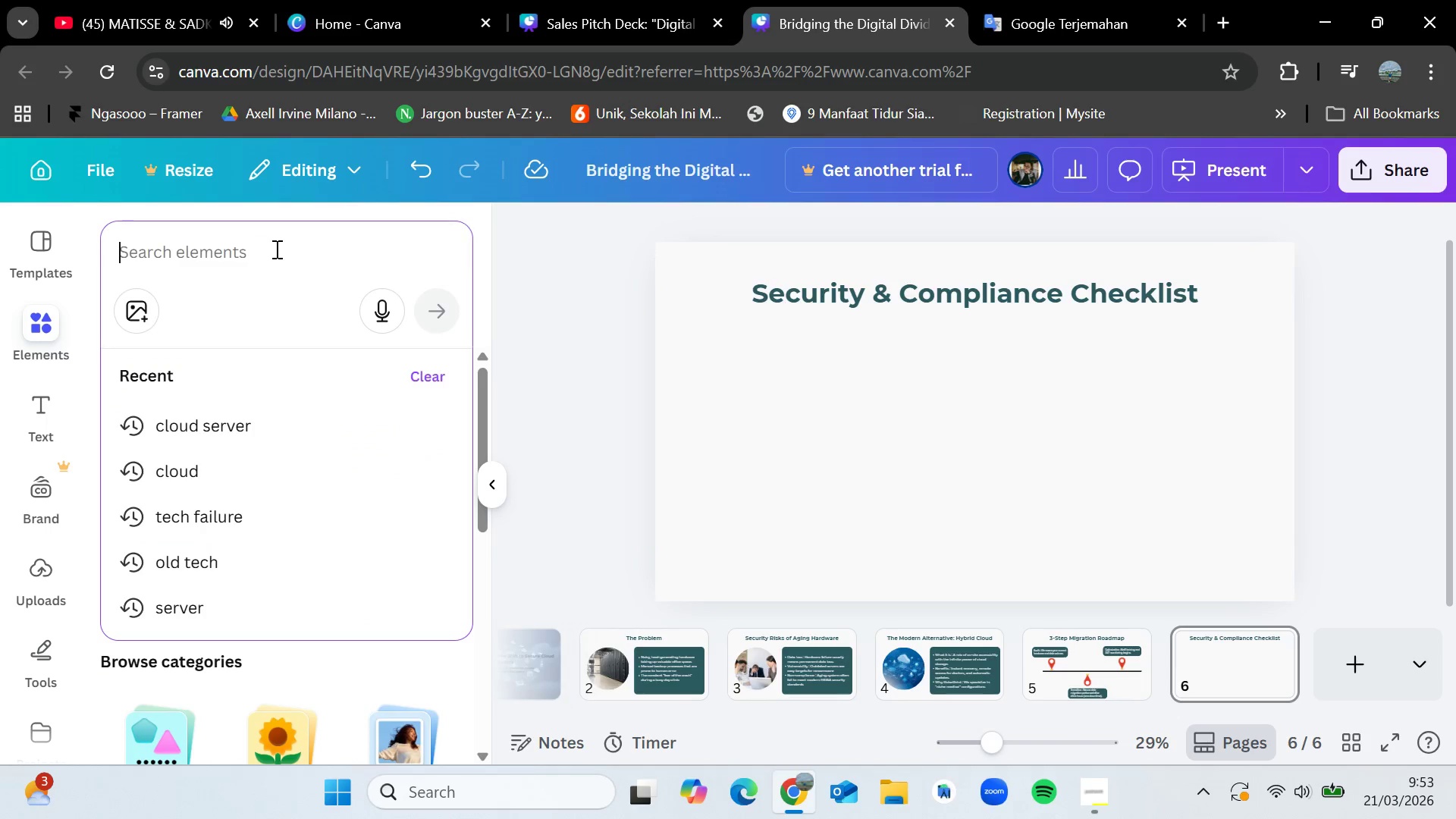 
type(checklist)
 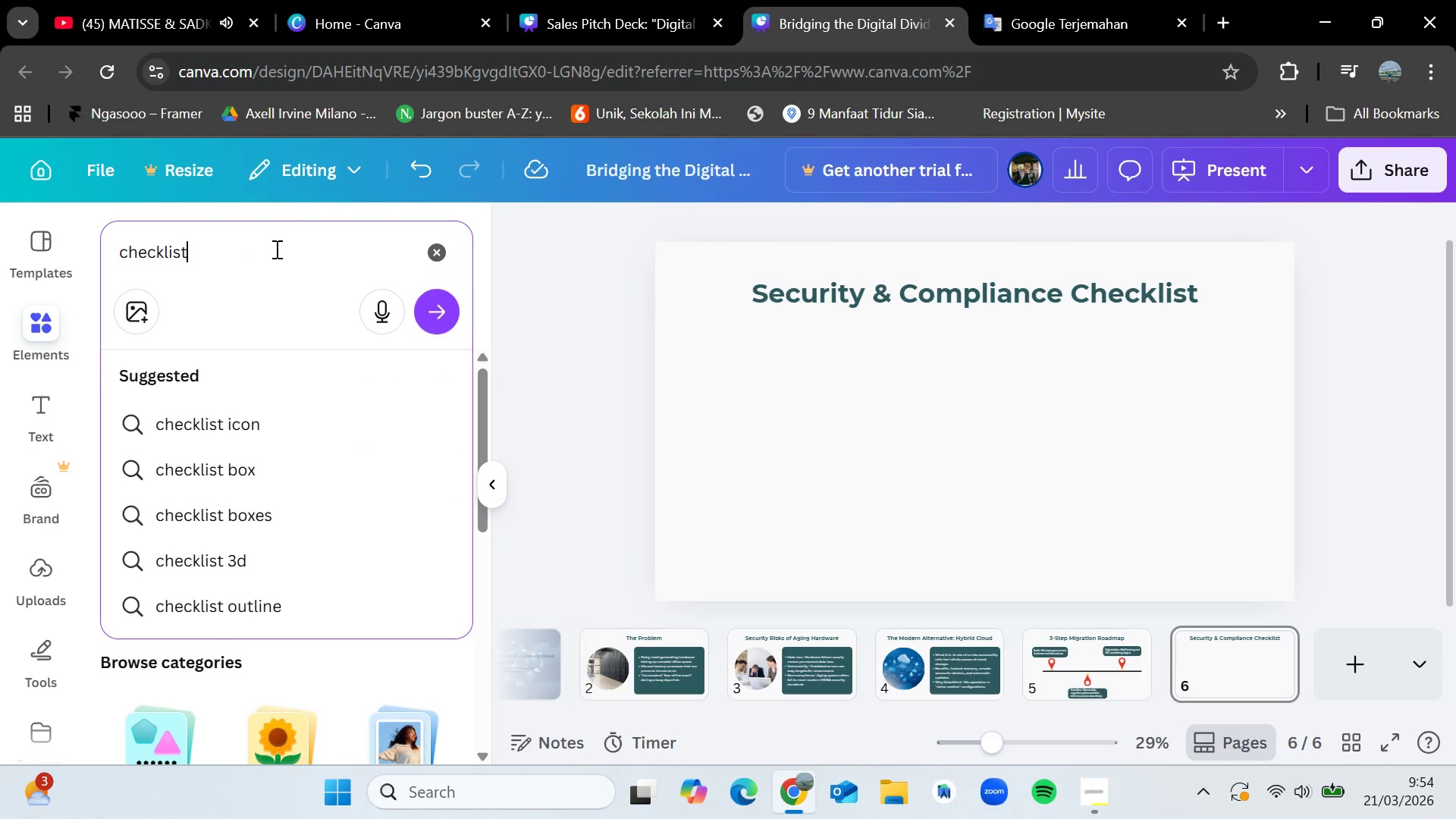 
key(Enter)
 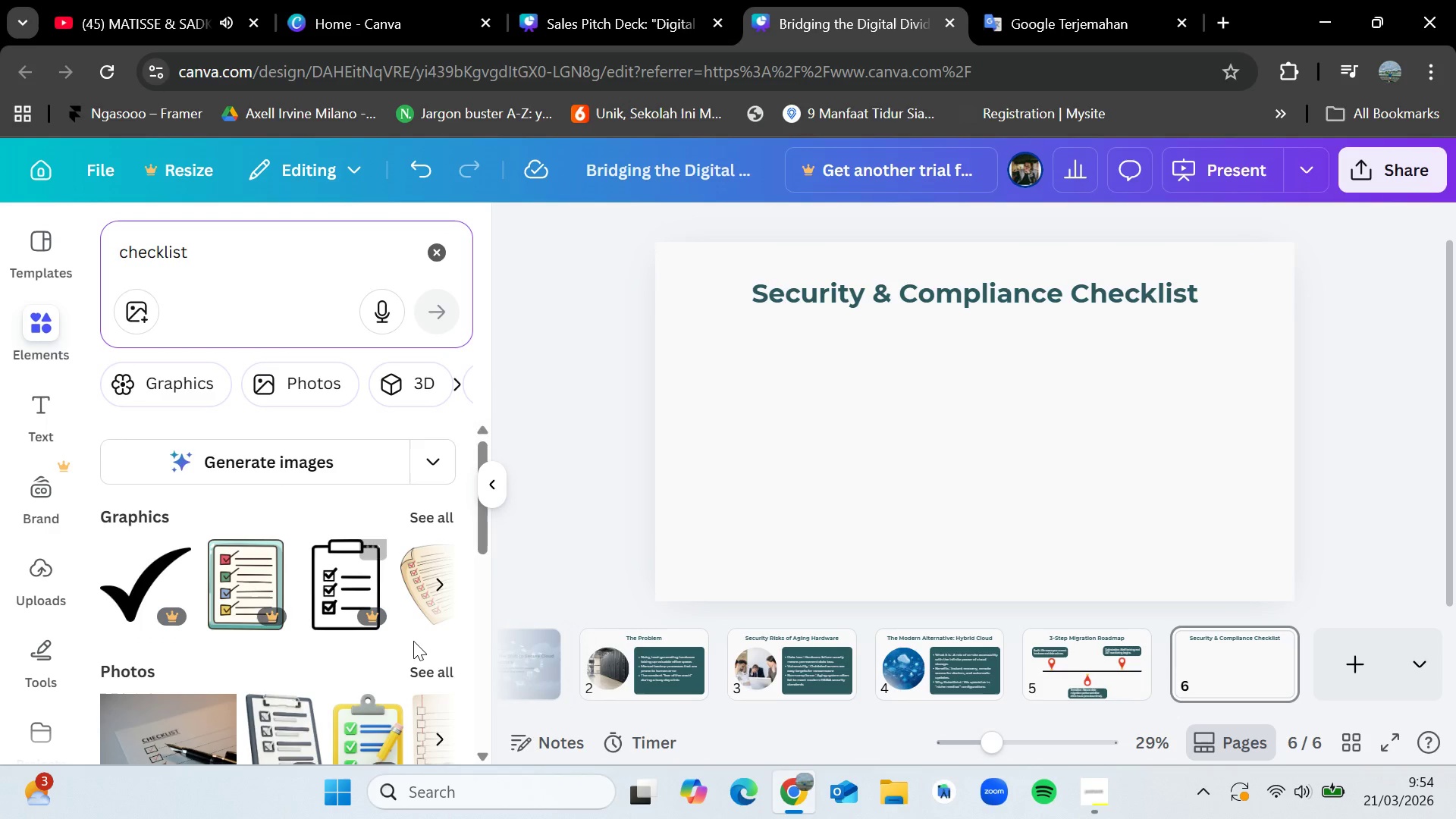 
scroll: coordinate [398, 617], scroll_direction: down, amount: 4.0
 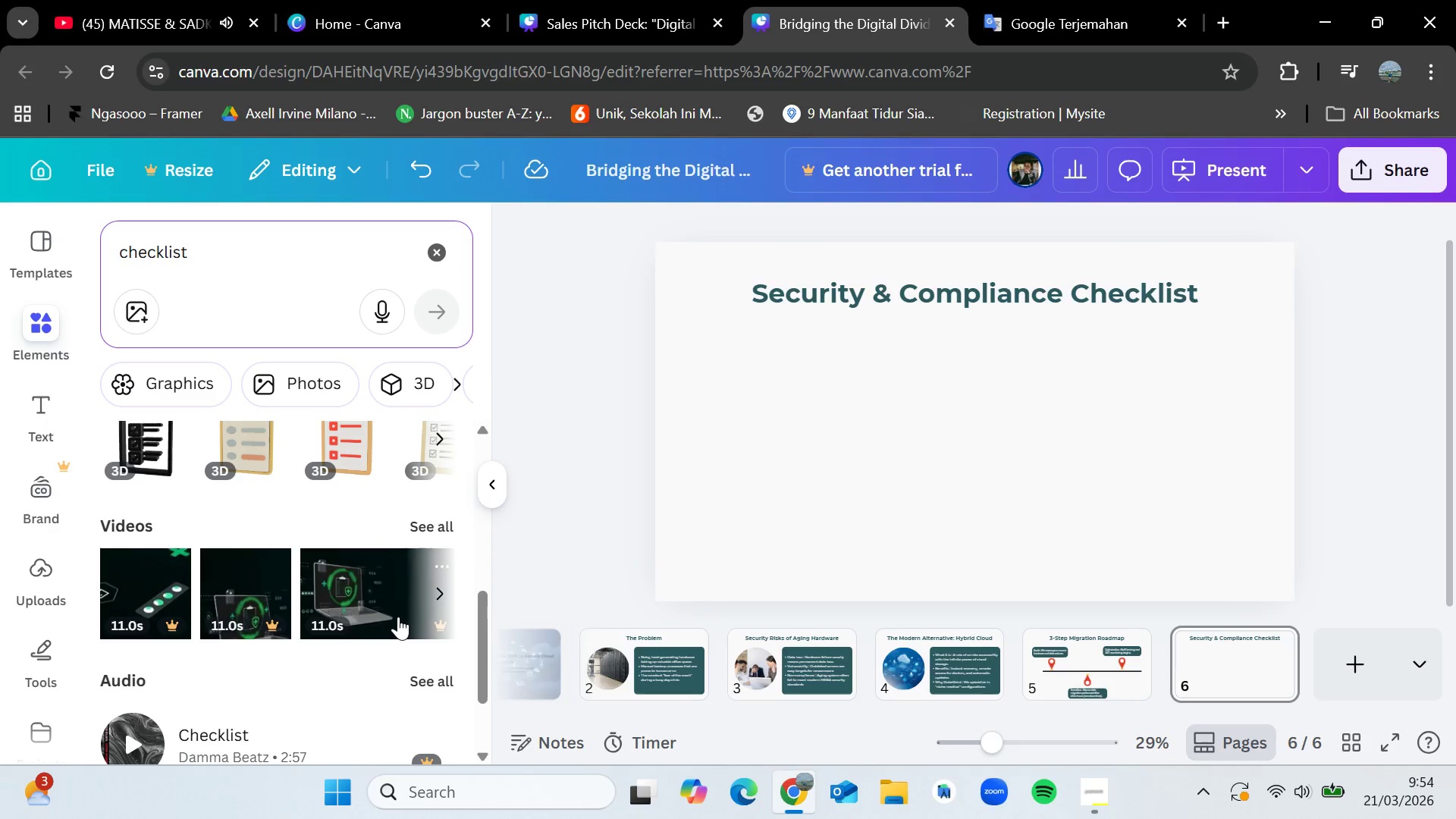 
scroll: coordinate [398, 617], scroll_direction: up, amount: 3.0
 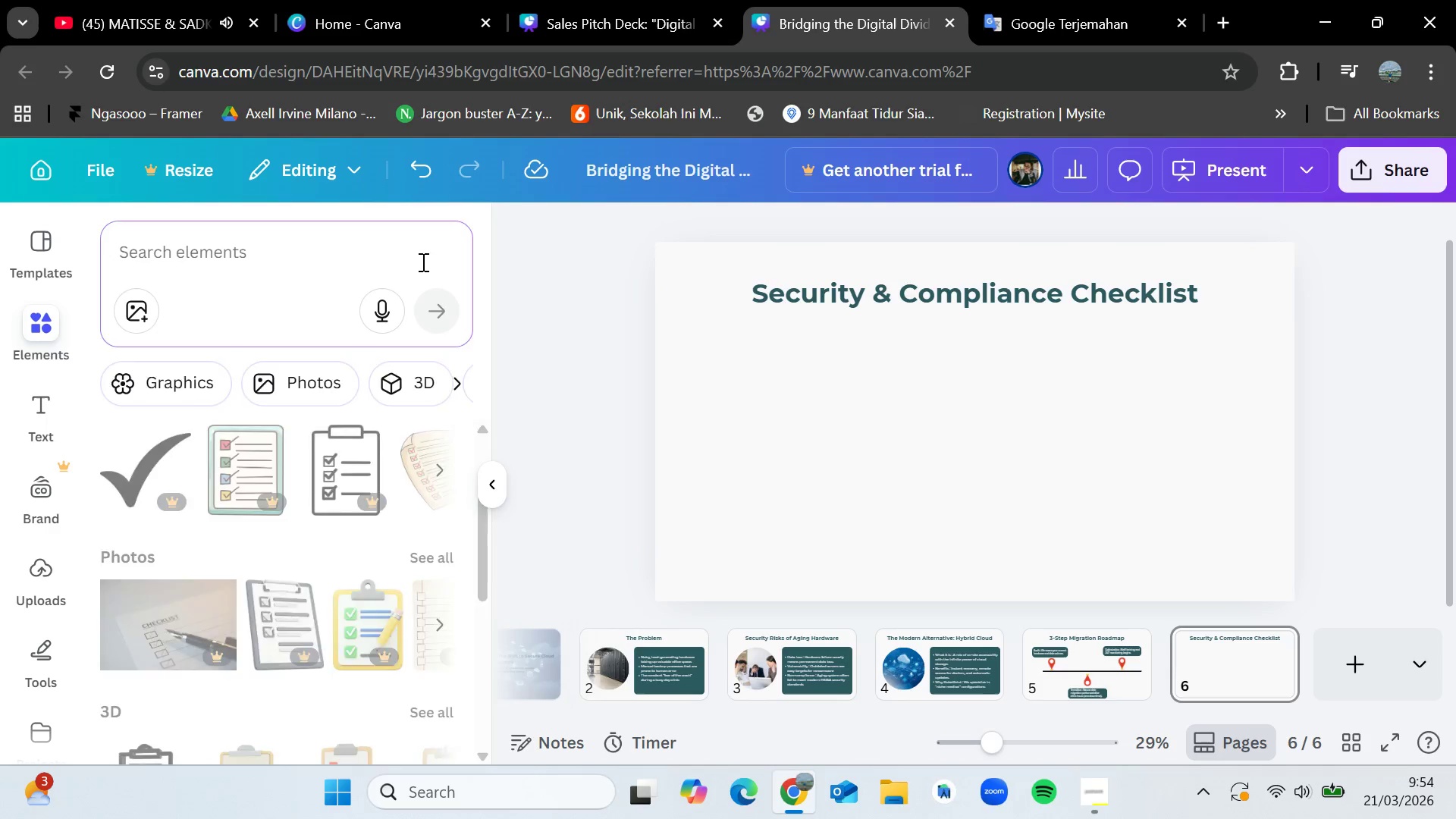 
double_click([297, 269])
 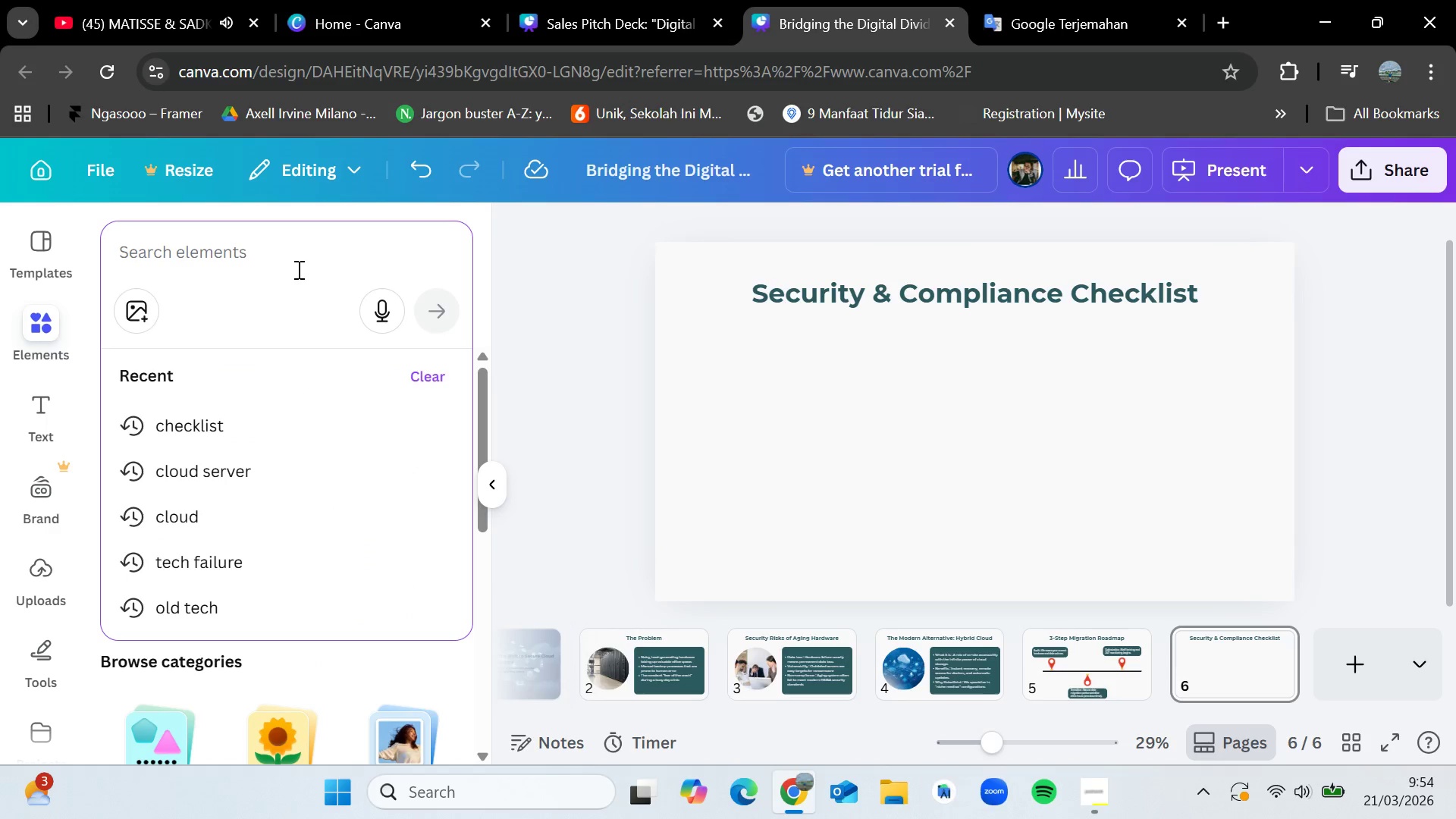 
type(table)
 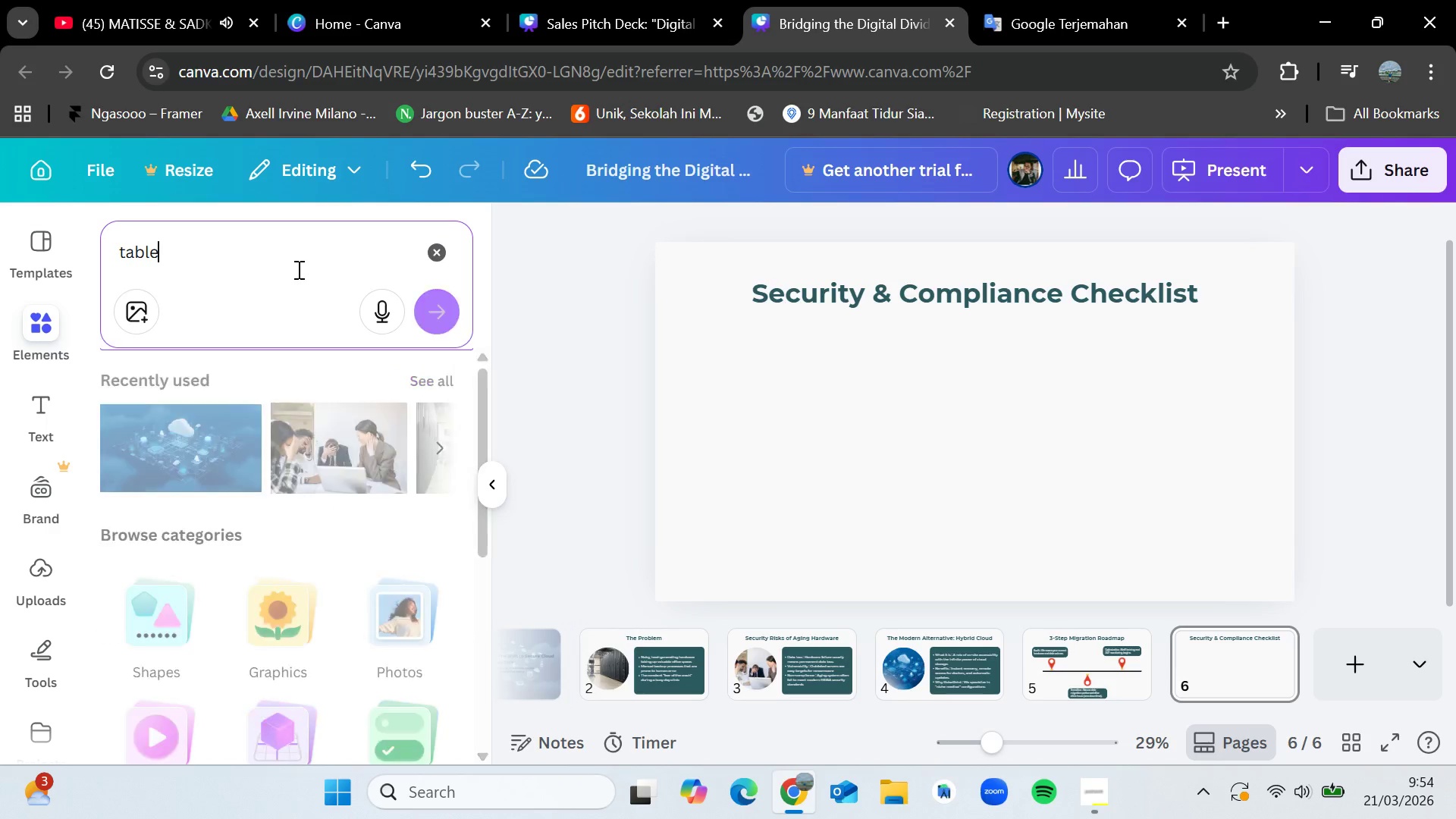 
key(Enter)
 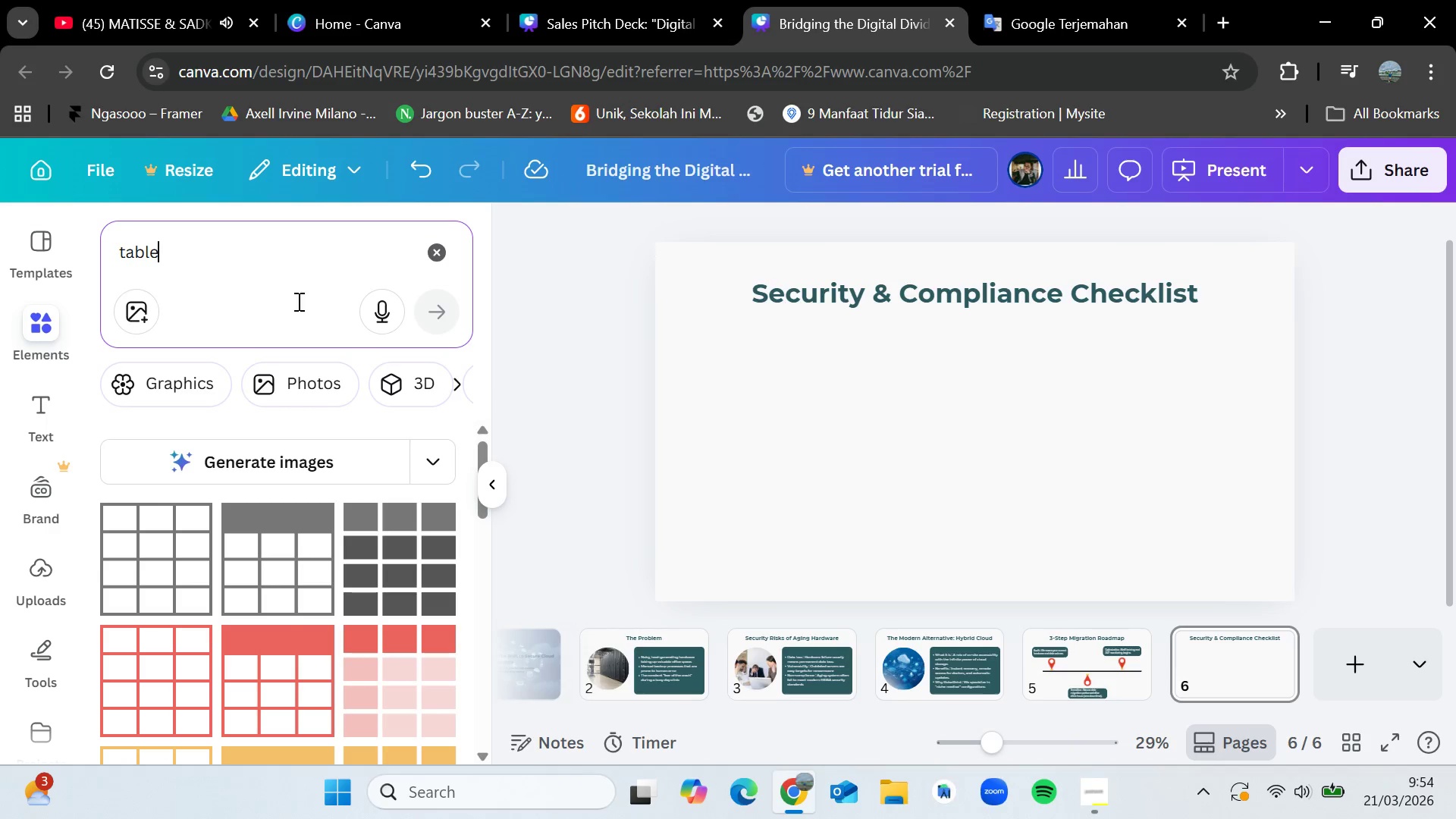 
scroll: coordinate [292, 642], scroll_direction: down, amount: 5.0
 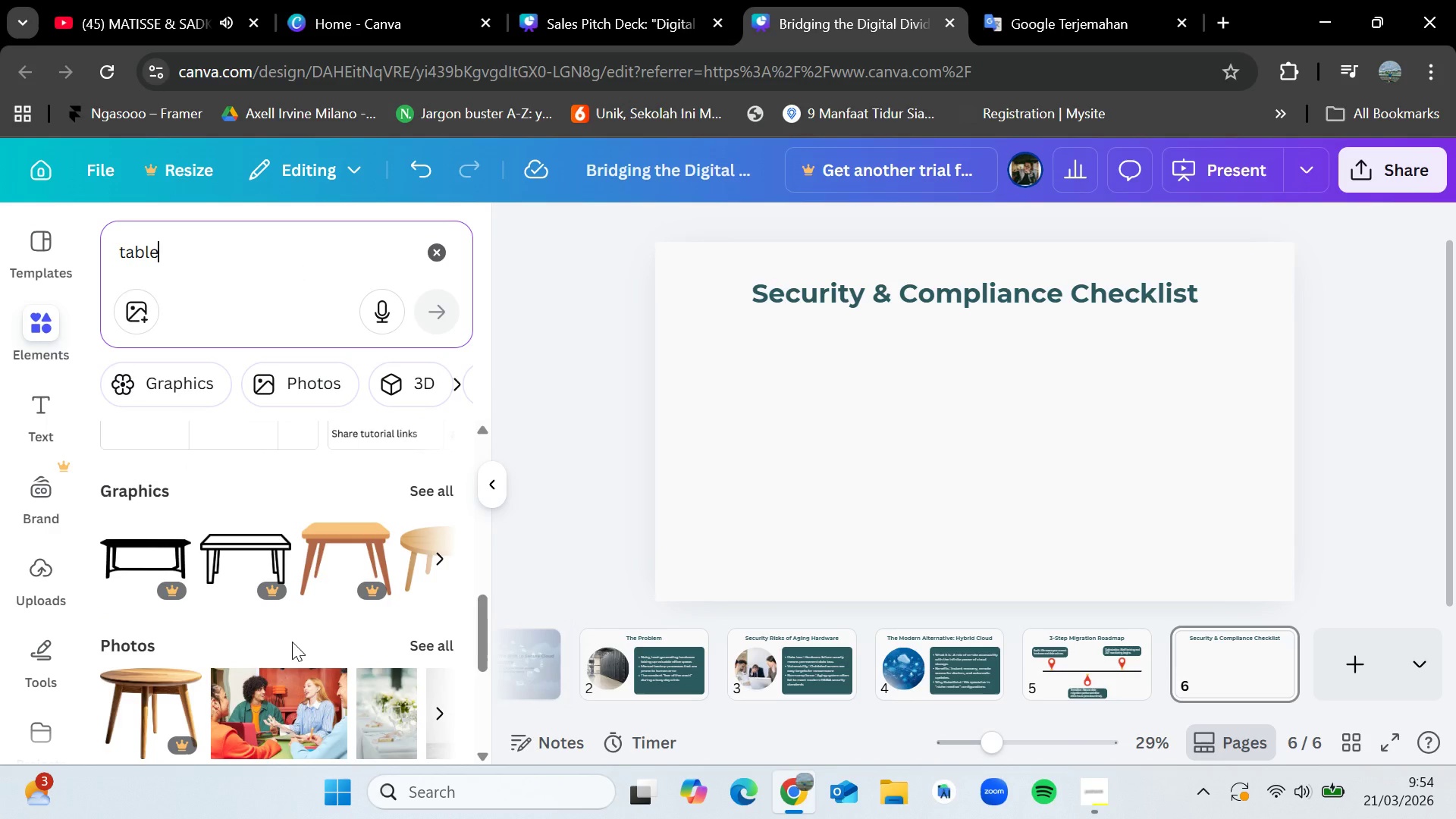 
scroll: coordinate [292, 642], scroll_direction: up, amount: 2.0
 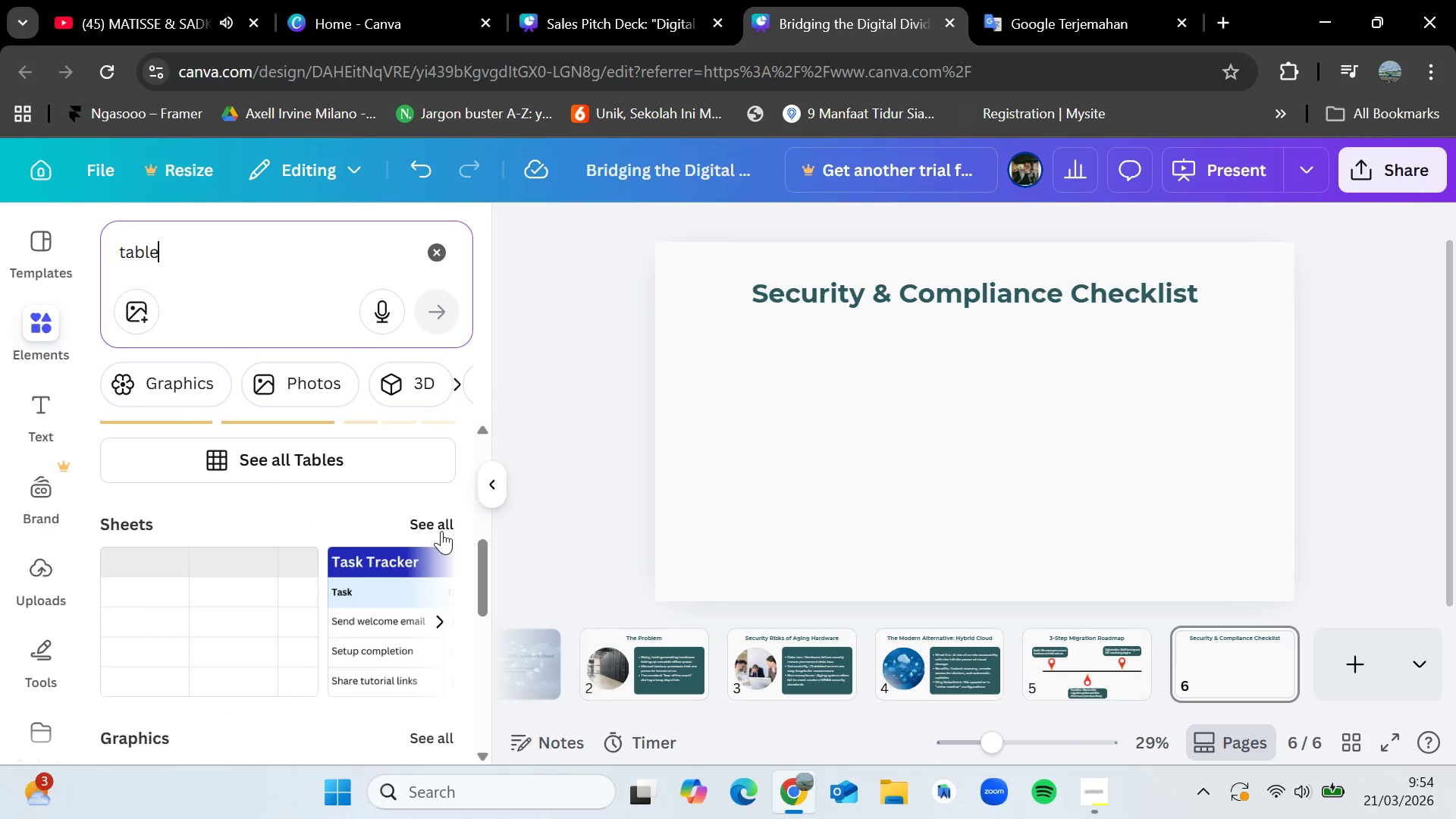 
left_click([441, 529])
 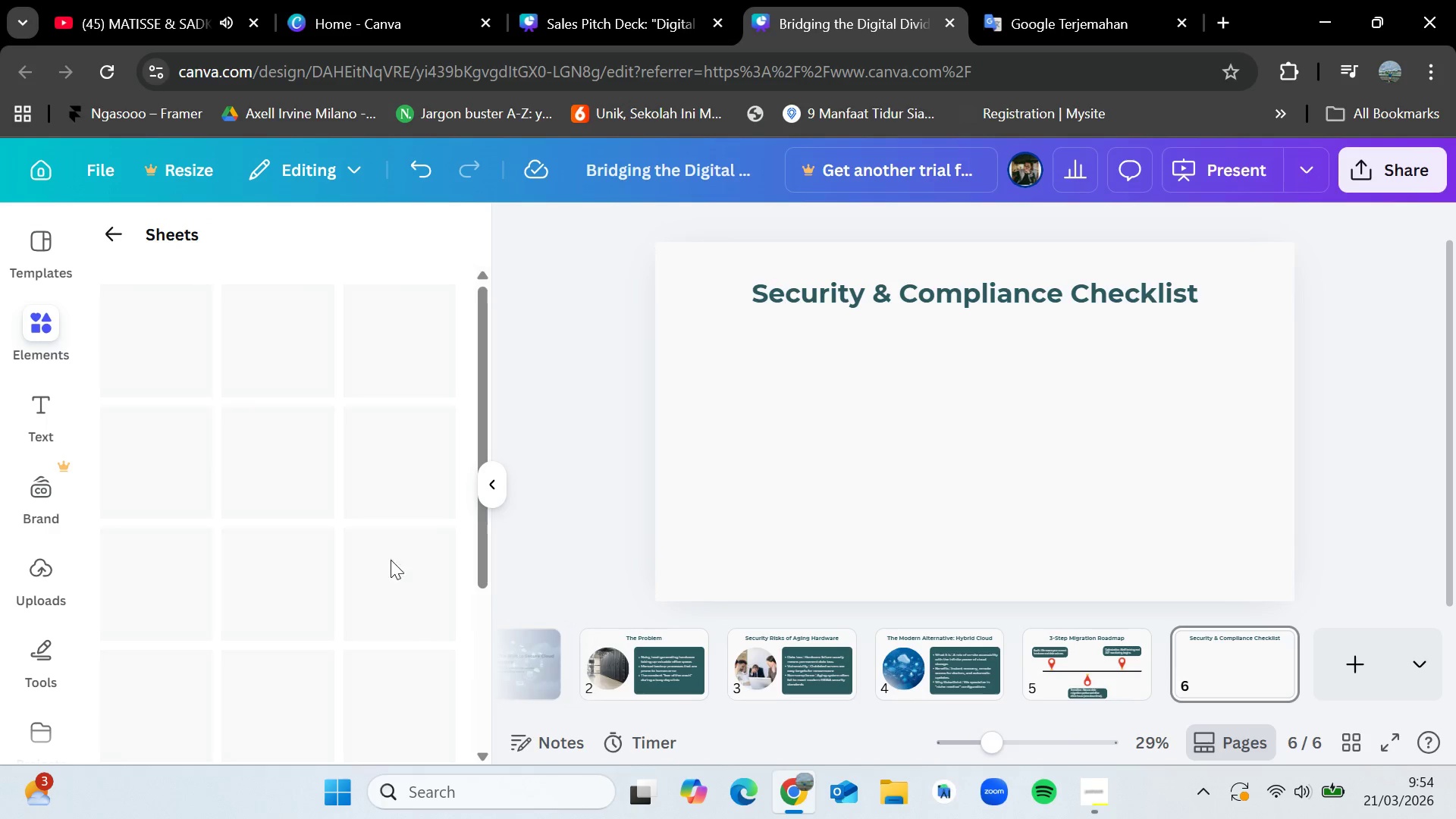 
mouse_move([346, 601])
 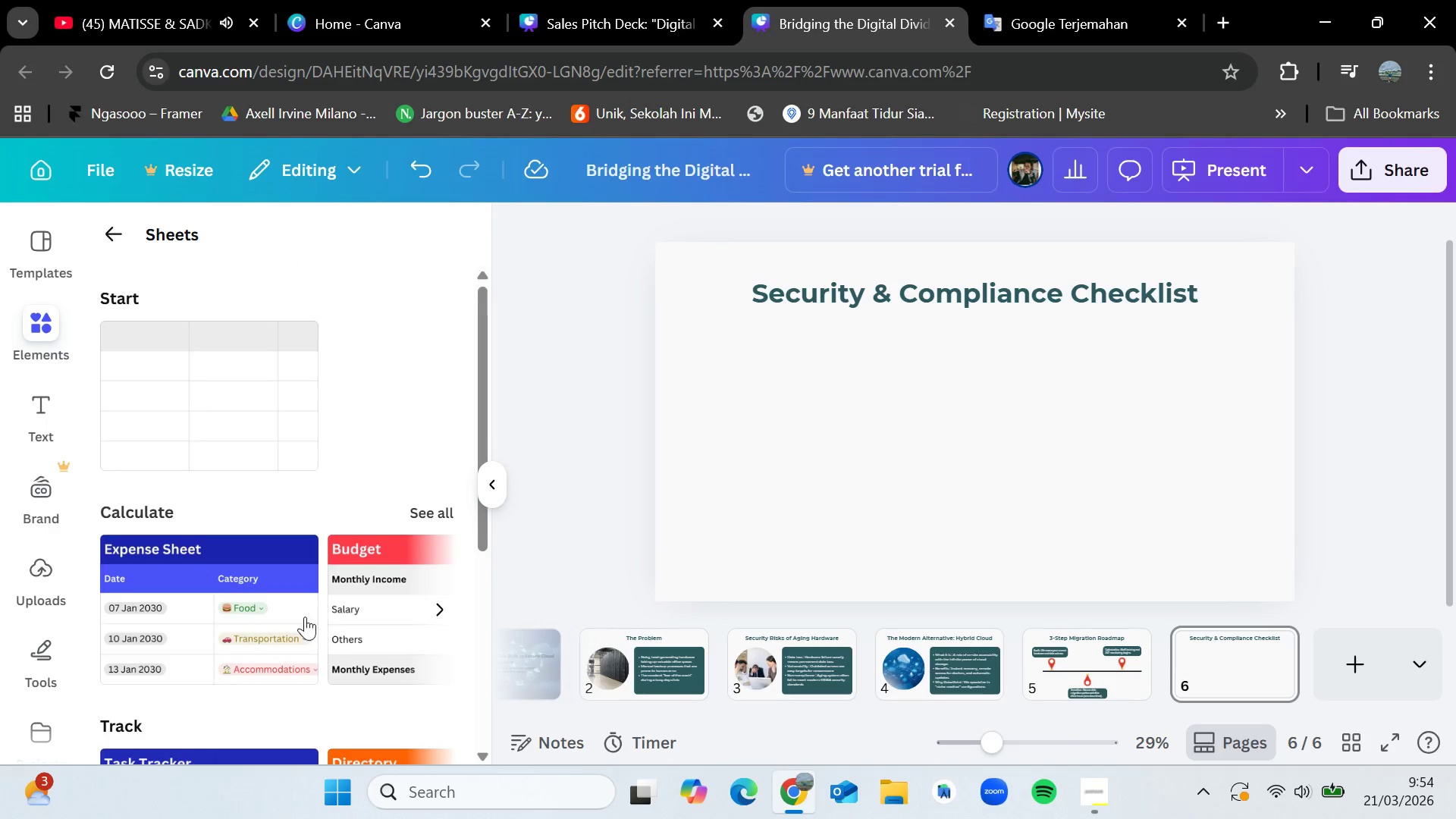 
scroll: coordinate [300, 617], scroll_direction: down, amount: 2.0
 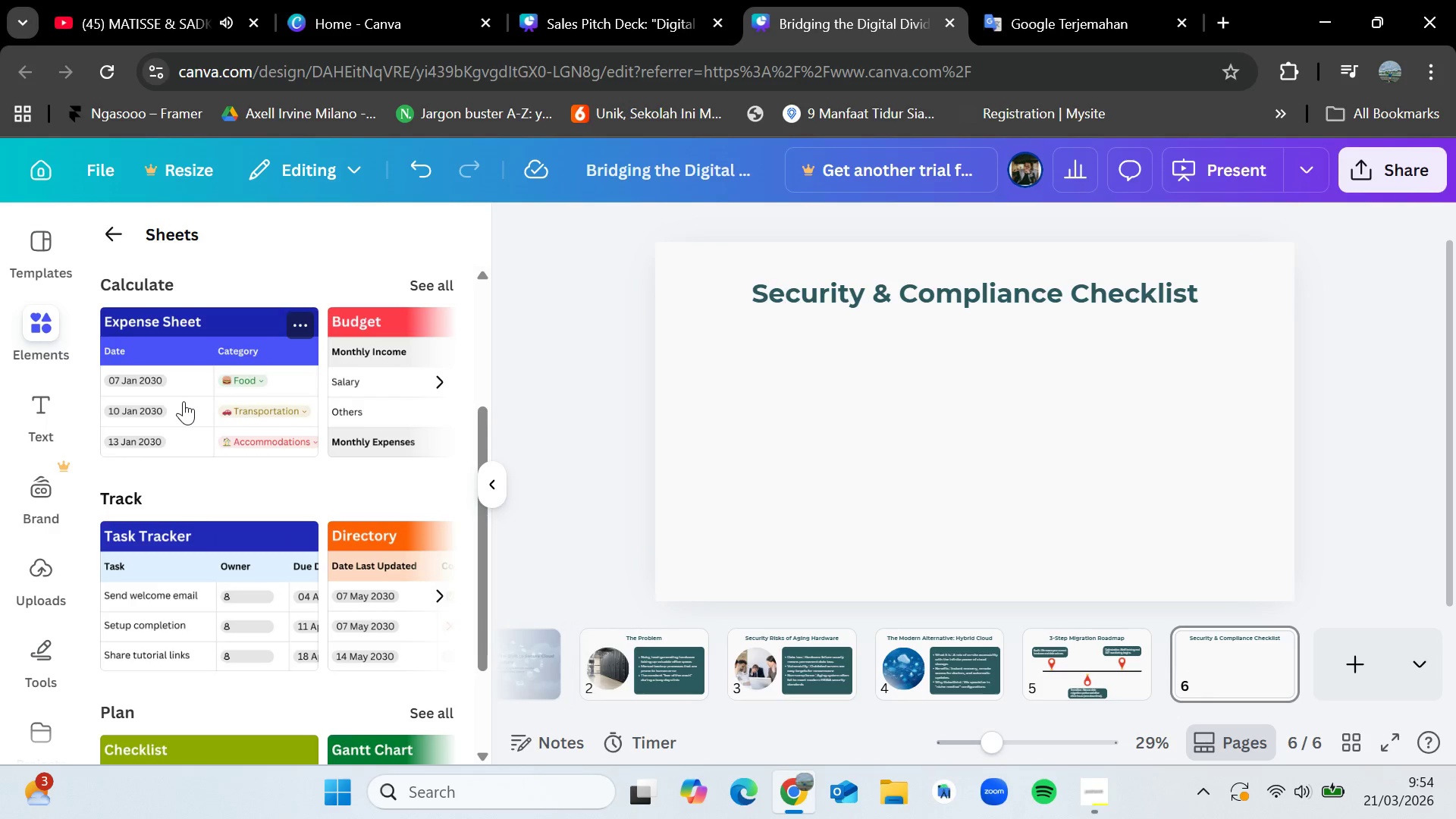 
left_click_drag(start_coordinate=[177, 559], to_coordinate=[815, 362])
 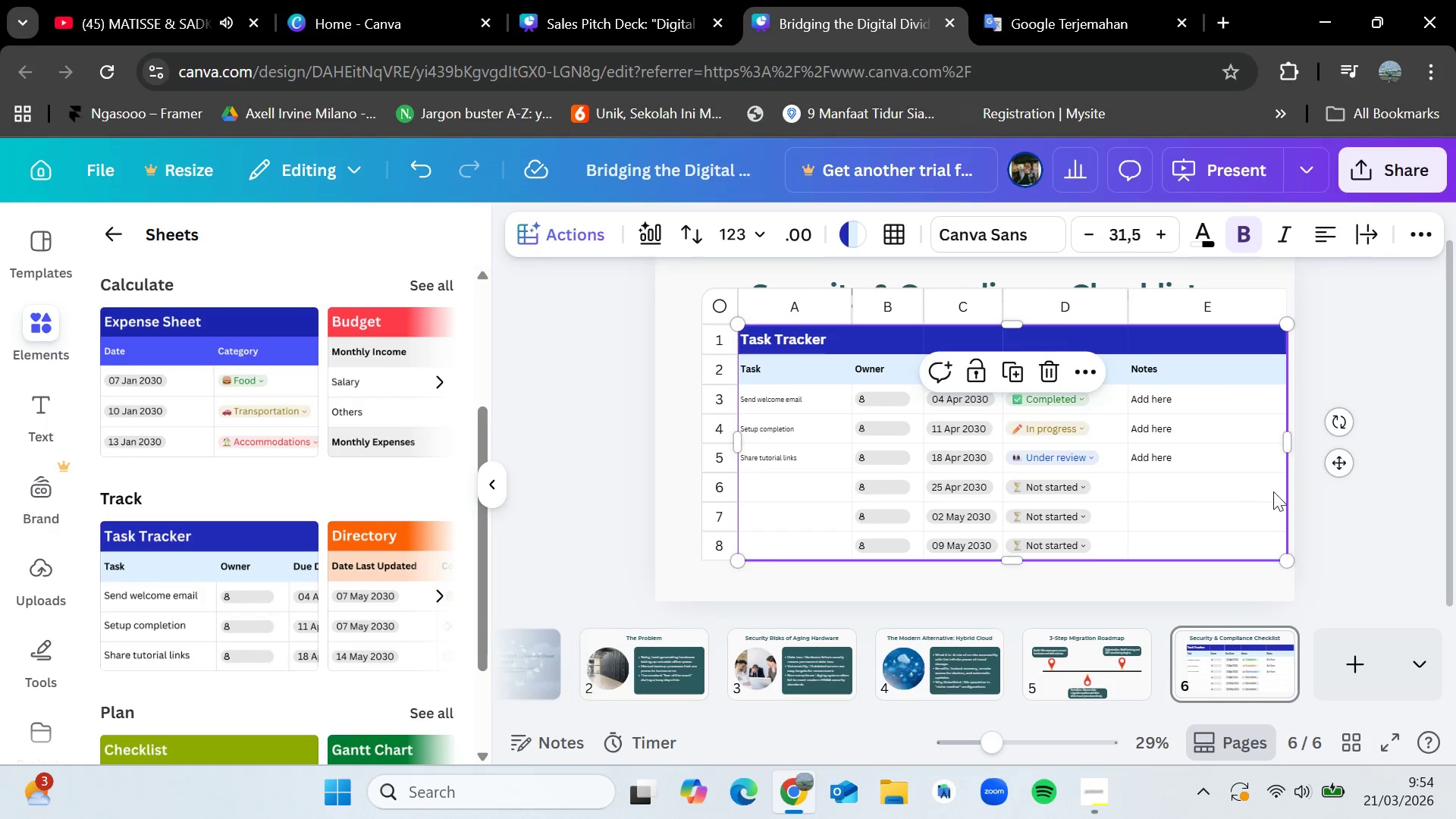 
left_click([1348, 491])
 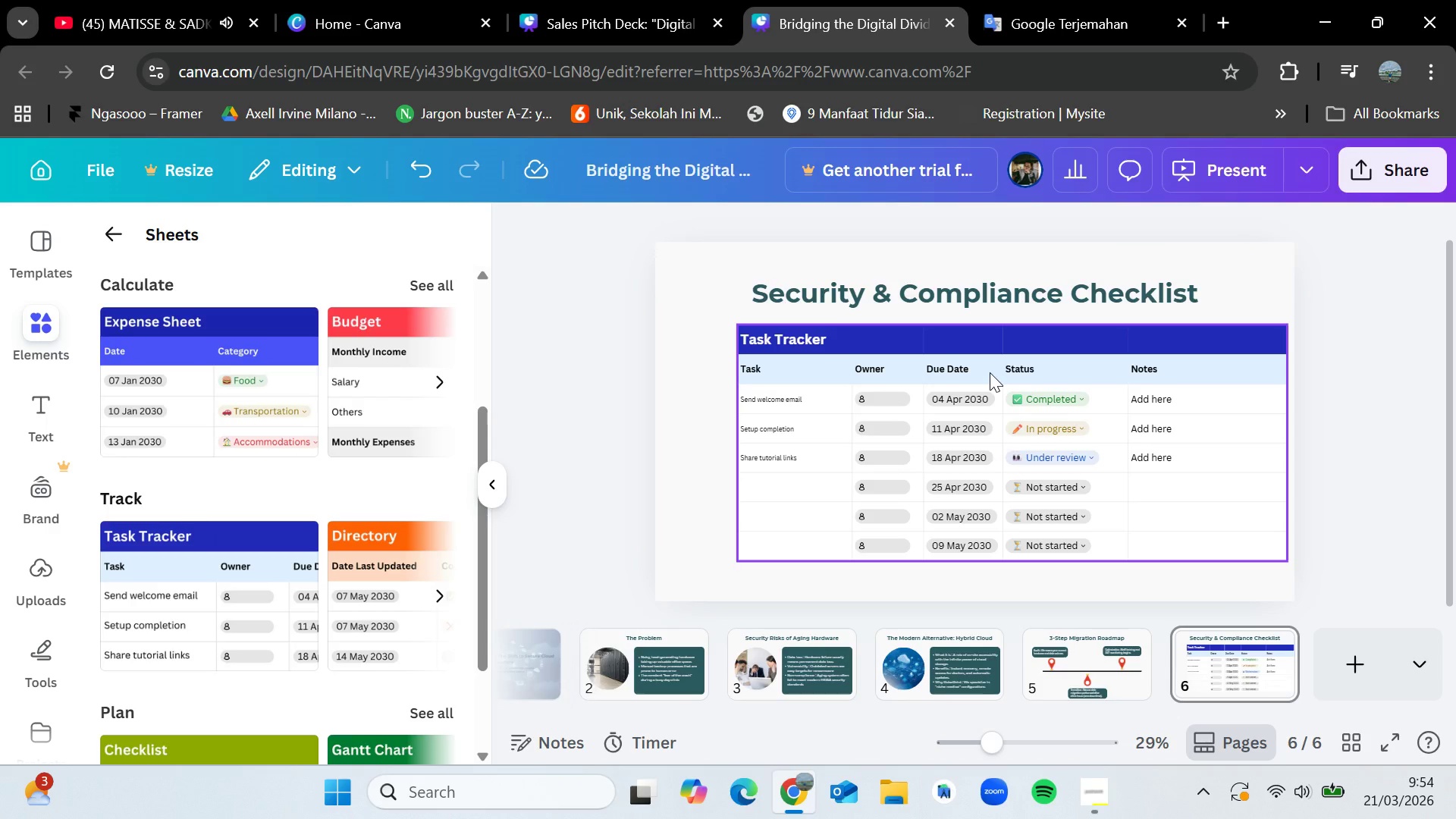 
wait(6.25)
 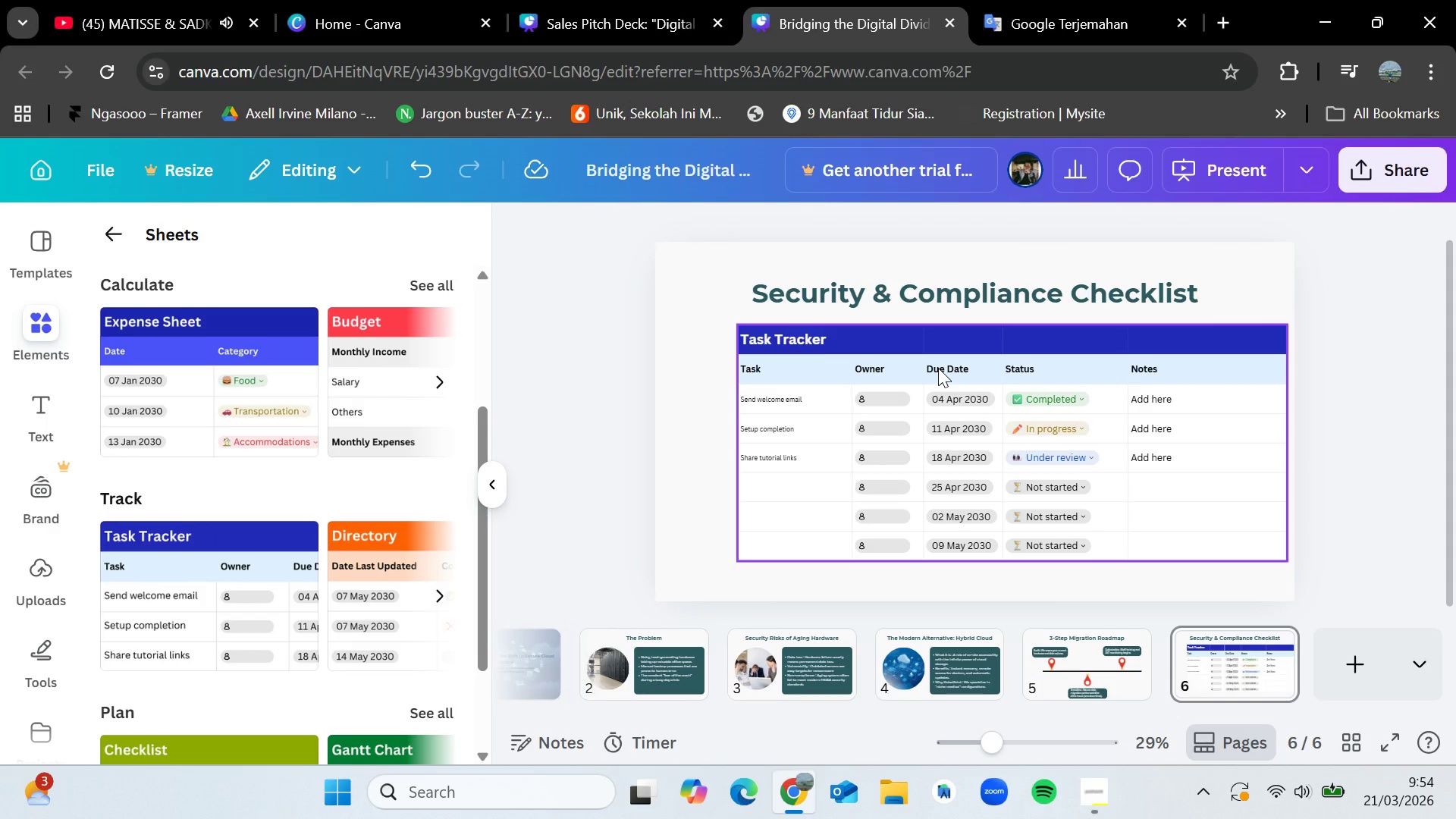 
left_click_drag(start_coordinate=[867, 366], to_coordinate=[877, 532])
 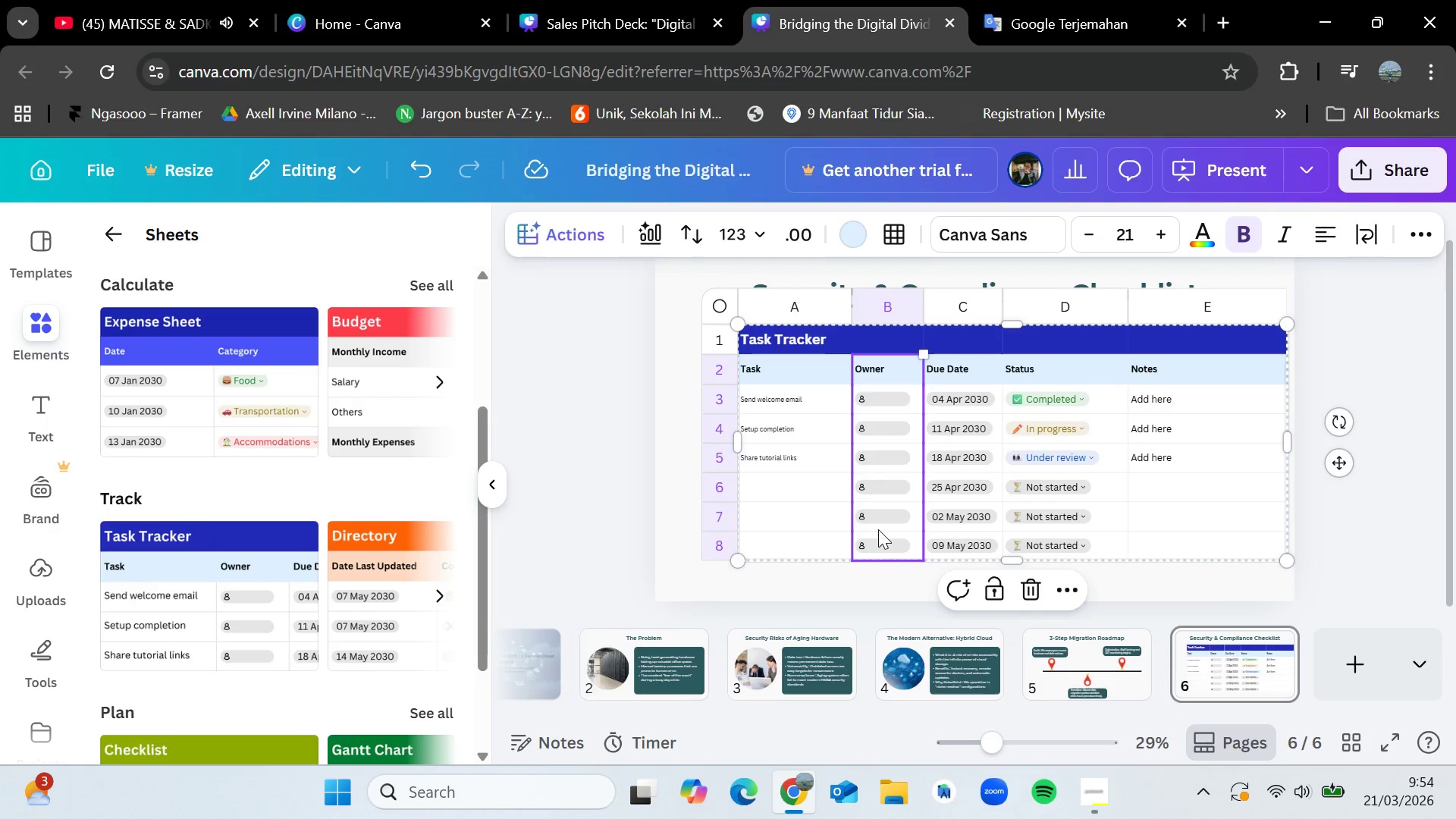 
key(Delete)
 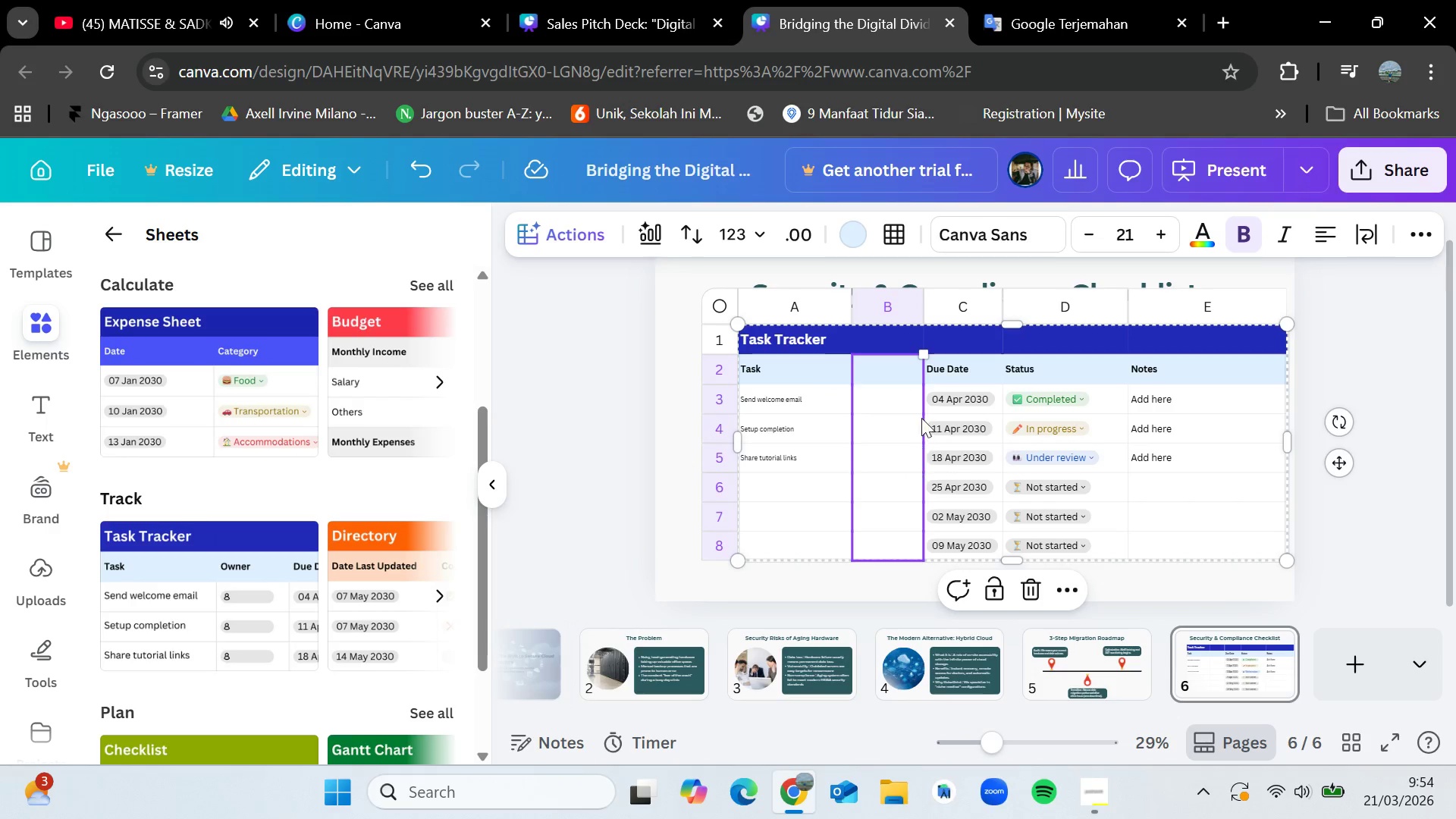 
key(Delete)
 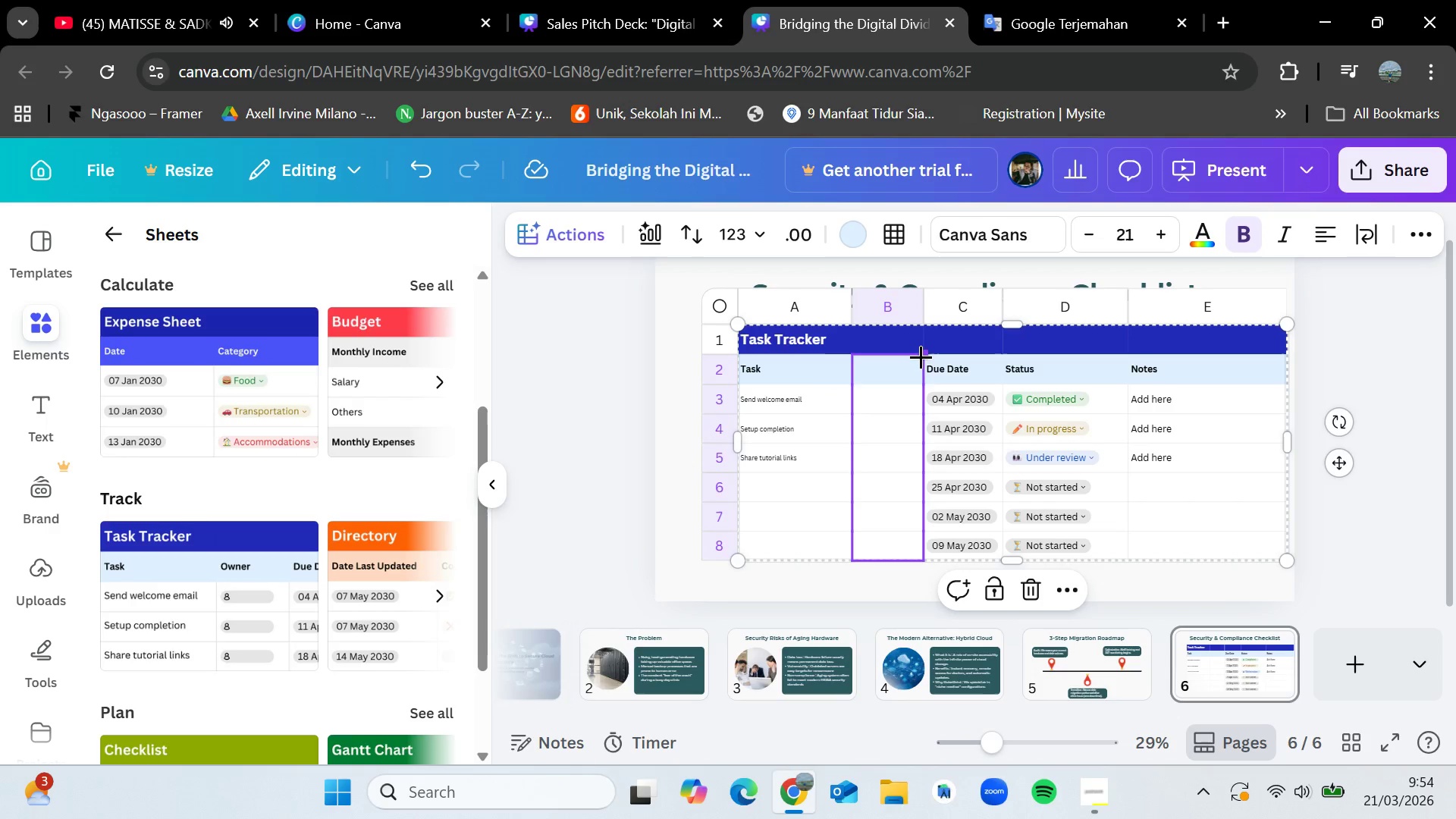 
right_click([908, 414])
 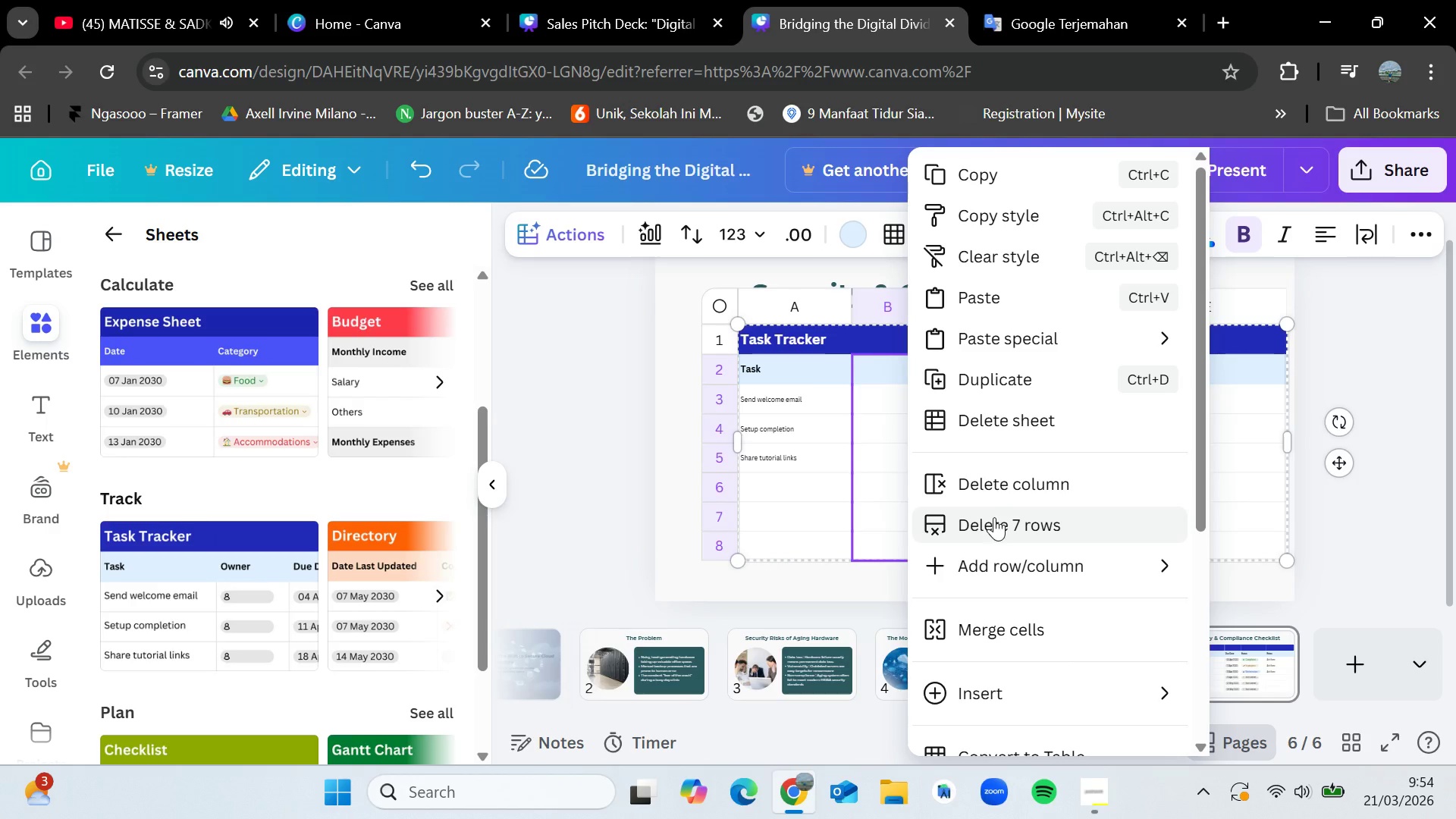 
left_click([991, 478])
 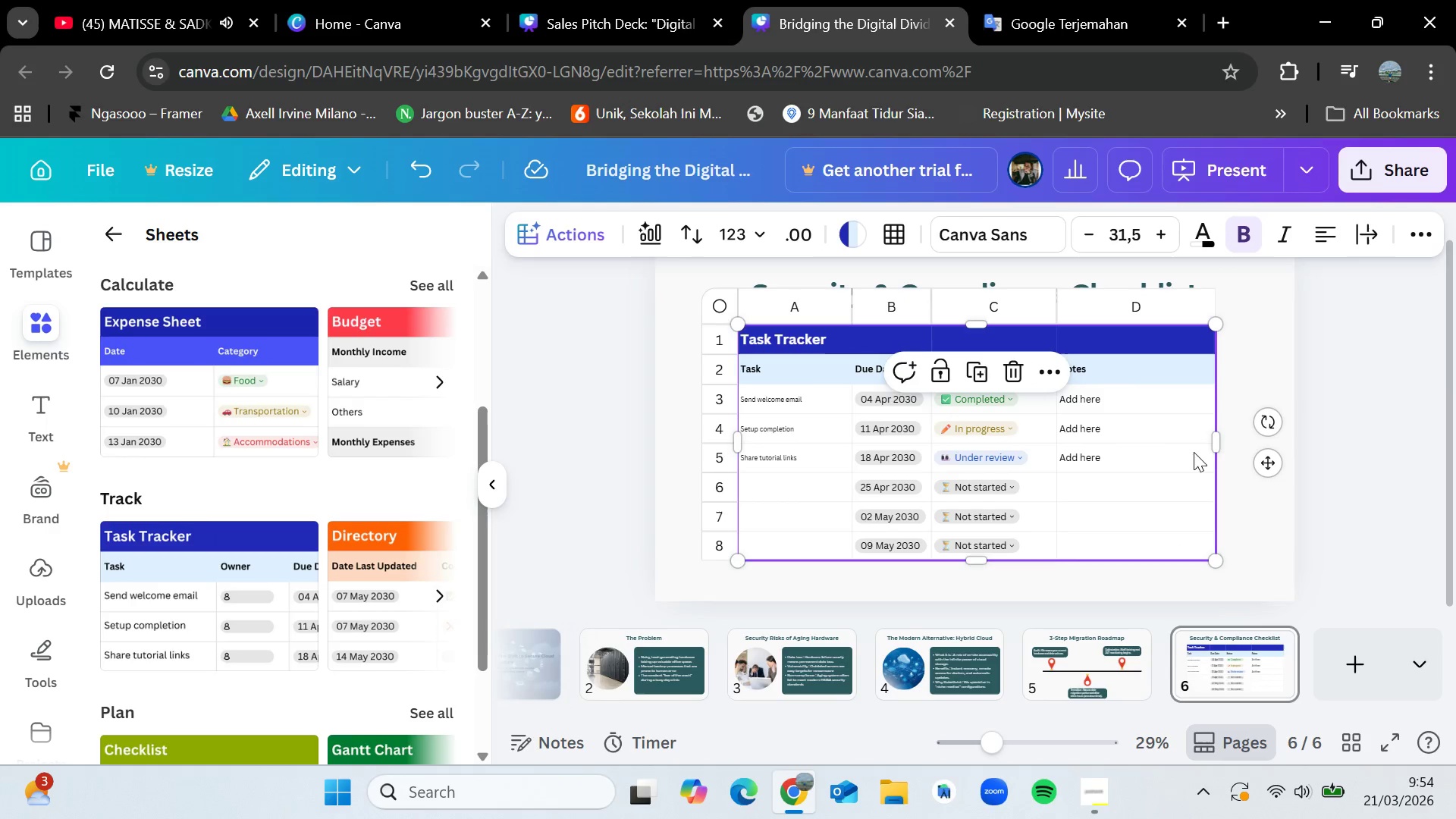 
left_click([1439, 416])
 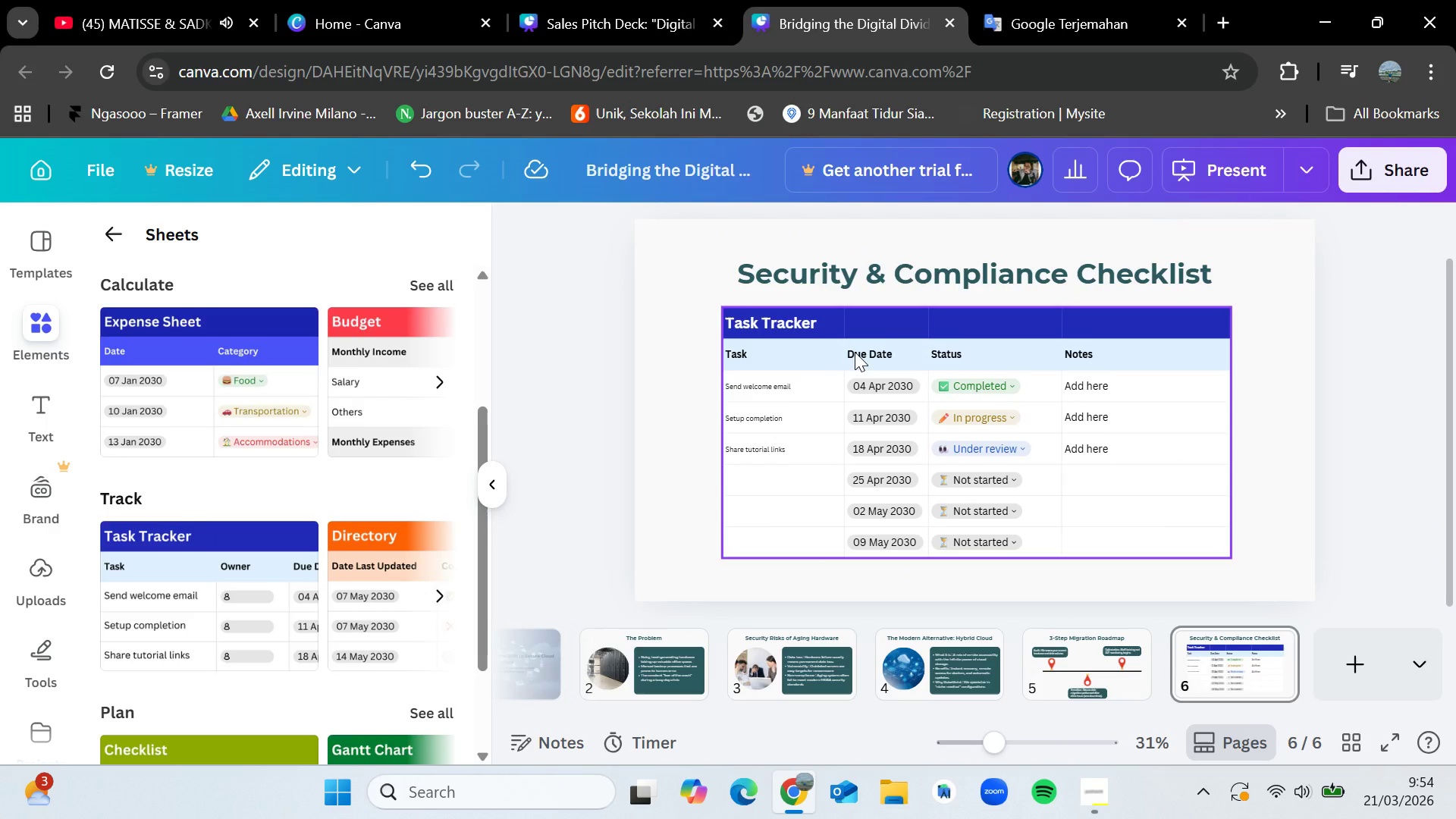 
left_click_drag(start_coordinate=[855, 352], to_coordinate=[864, 532])
 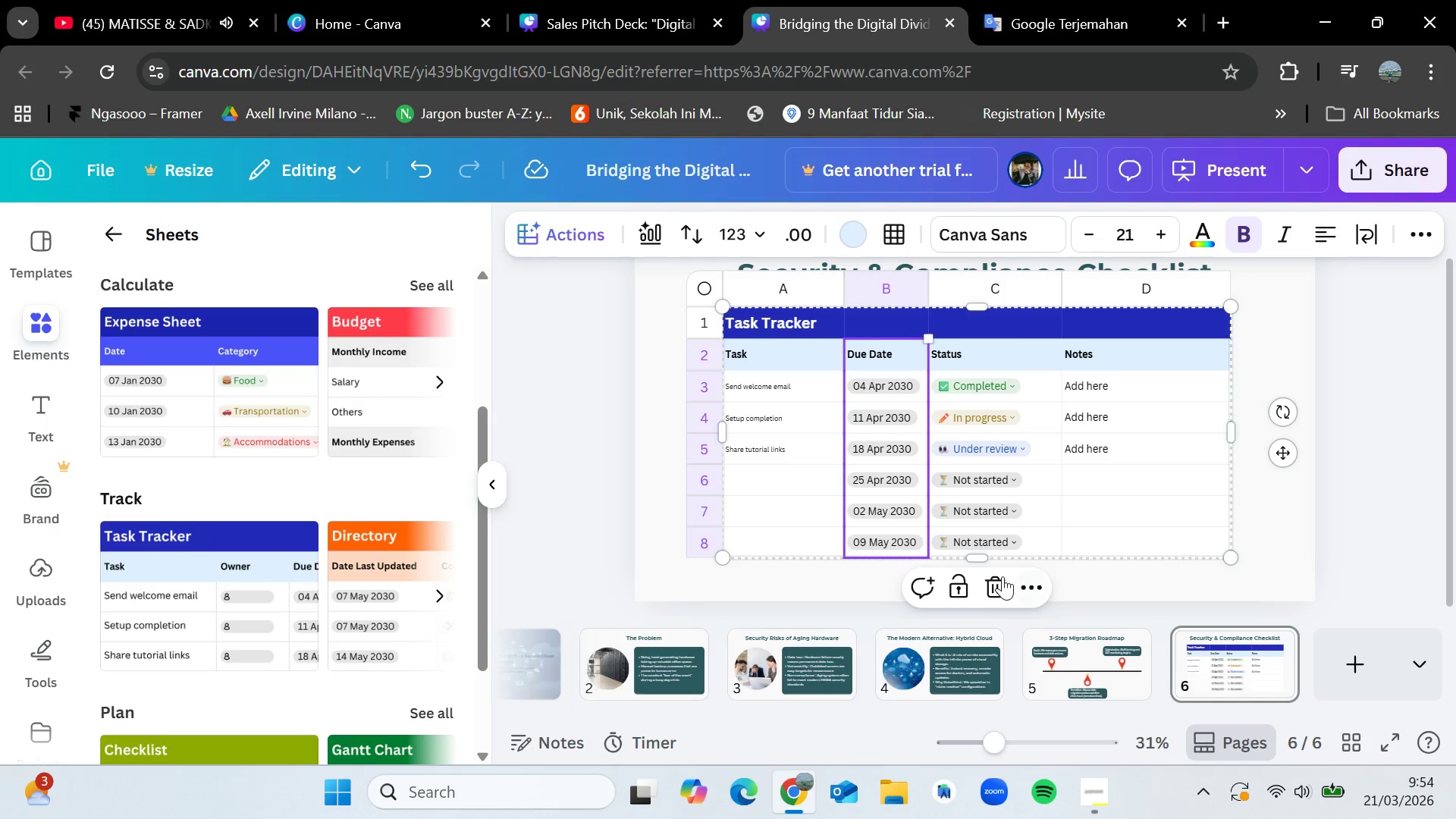 
right_click([889, 471])
 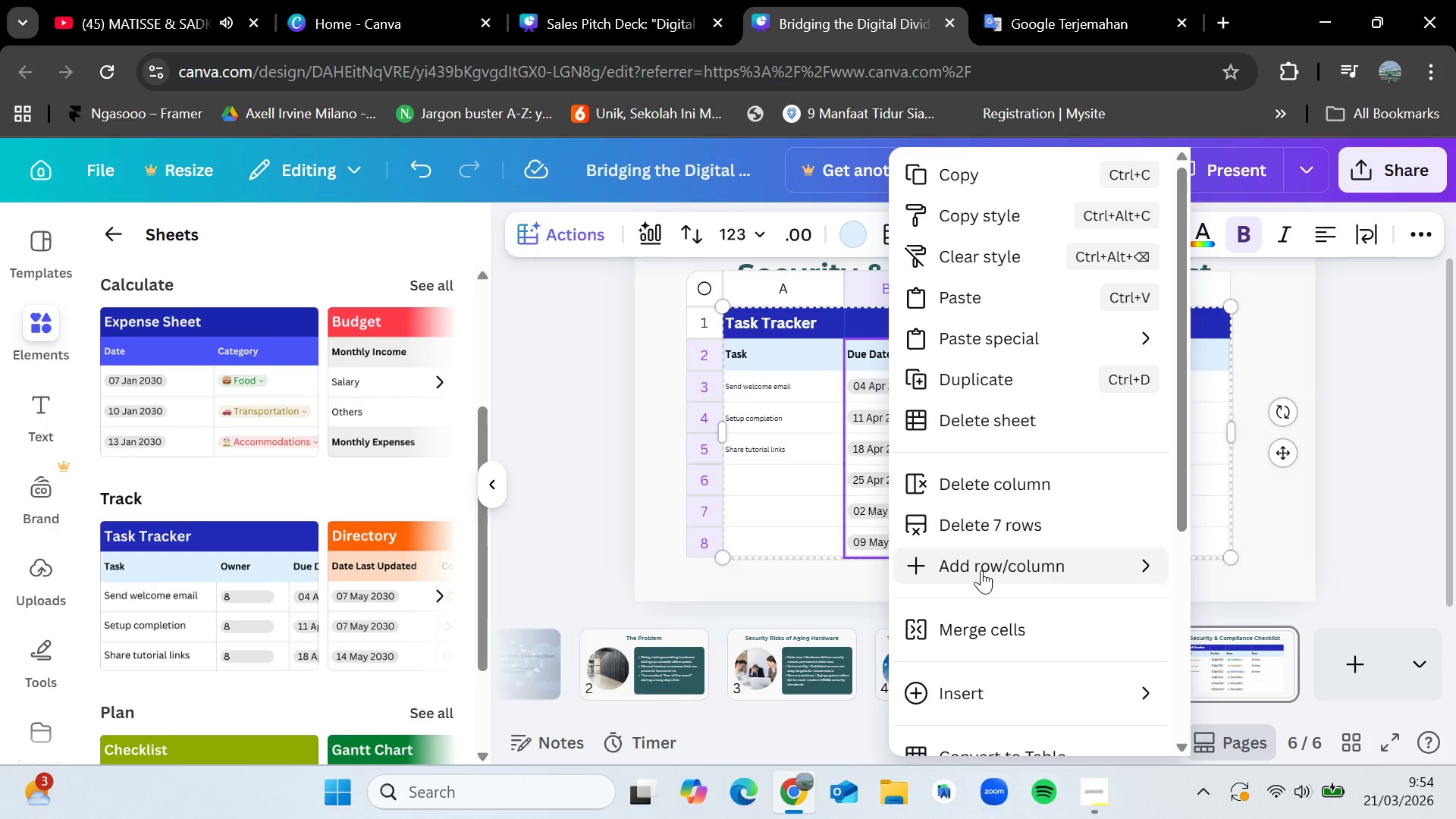 
left_click([978, 483])
 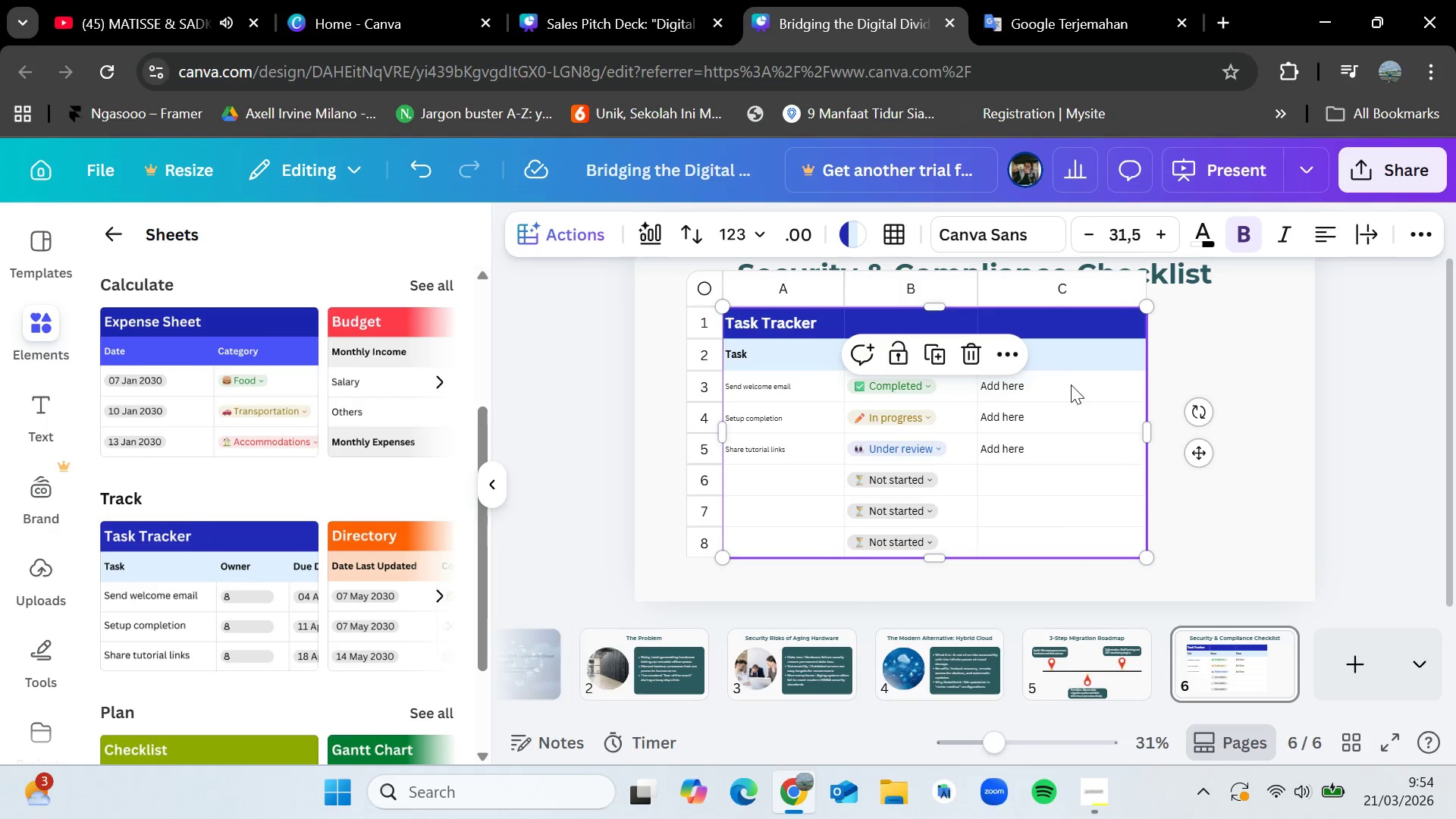 
left_click_drag(start_coordinate=[1070, 358], to_coordinate=[1078, 447])
 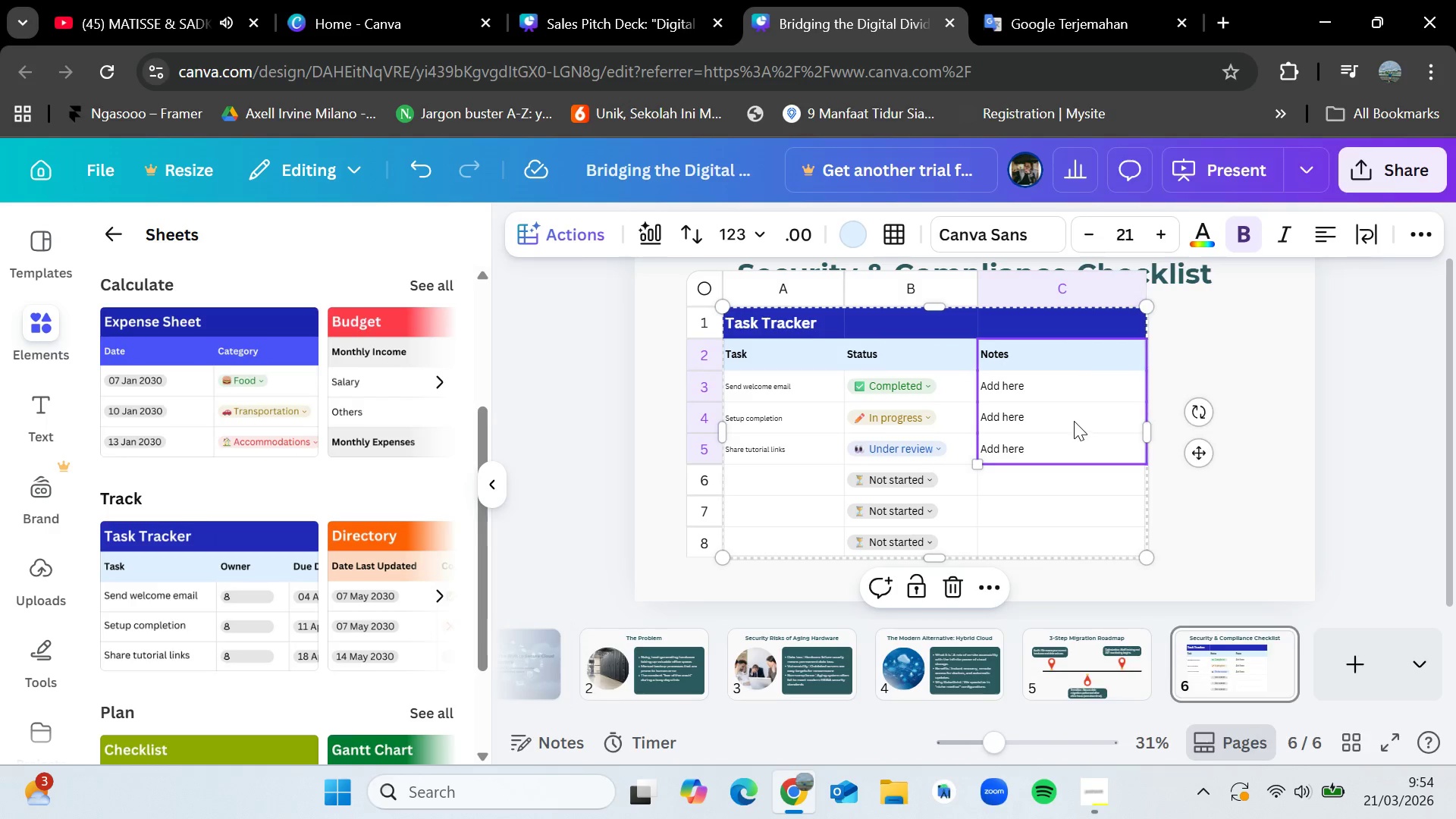 
right_click([1074, 421])
 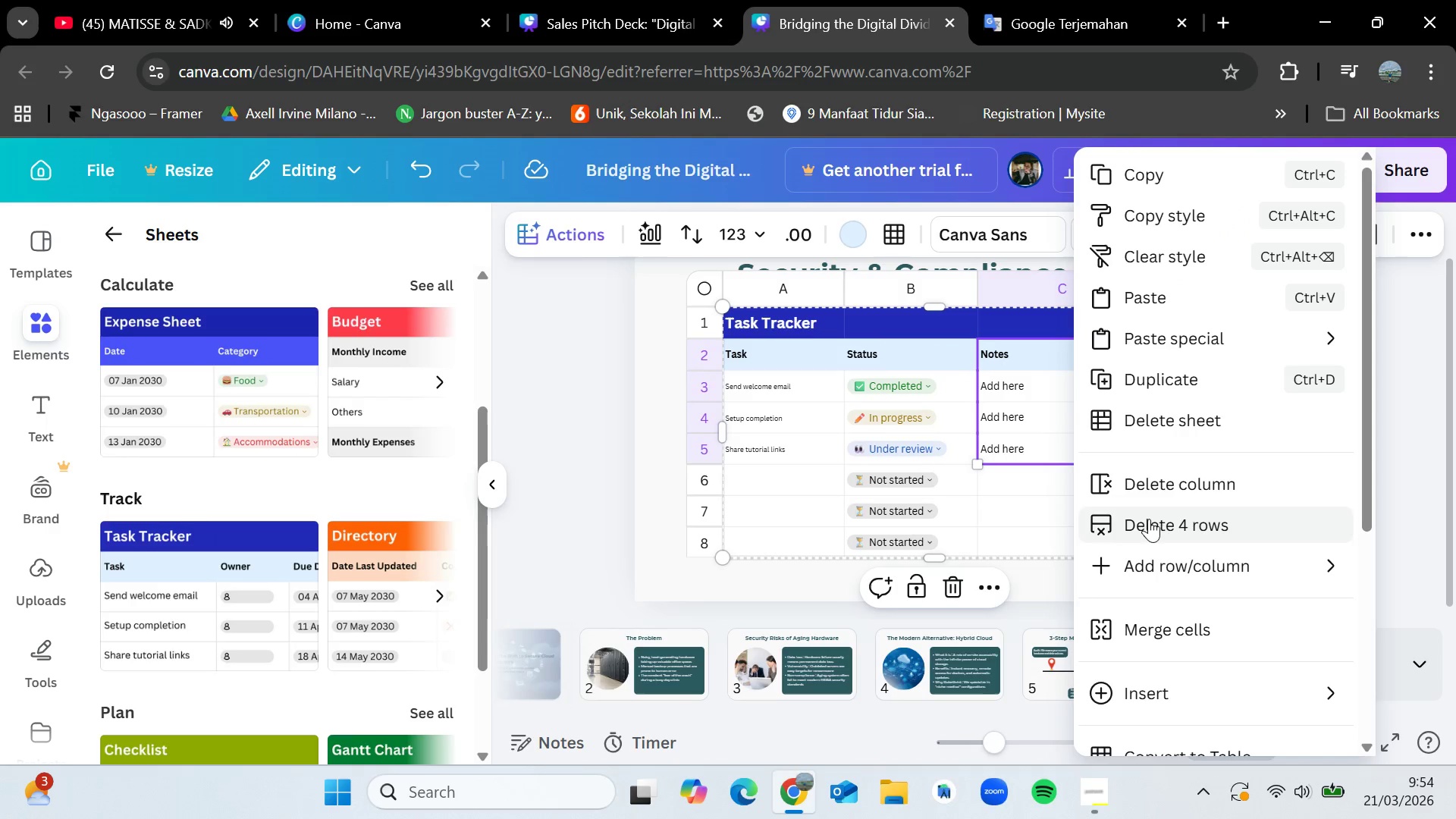 
left_click([1147, 480])
 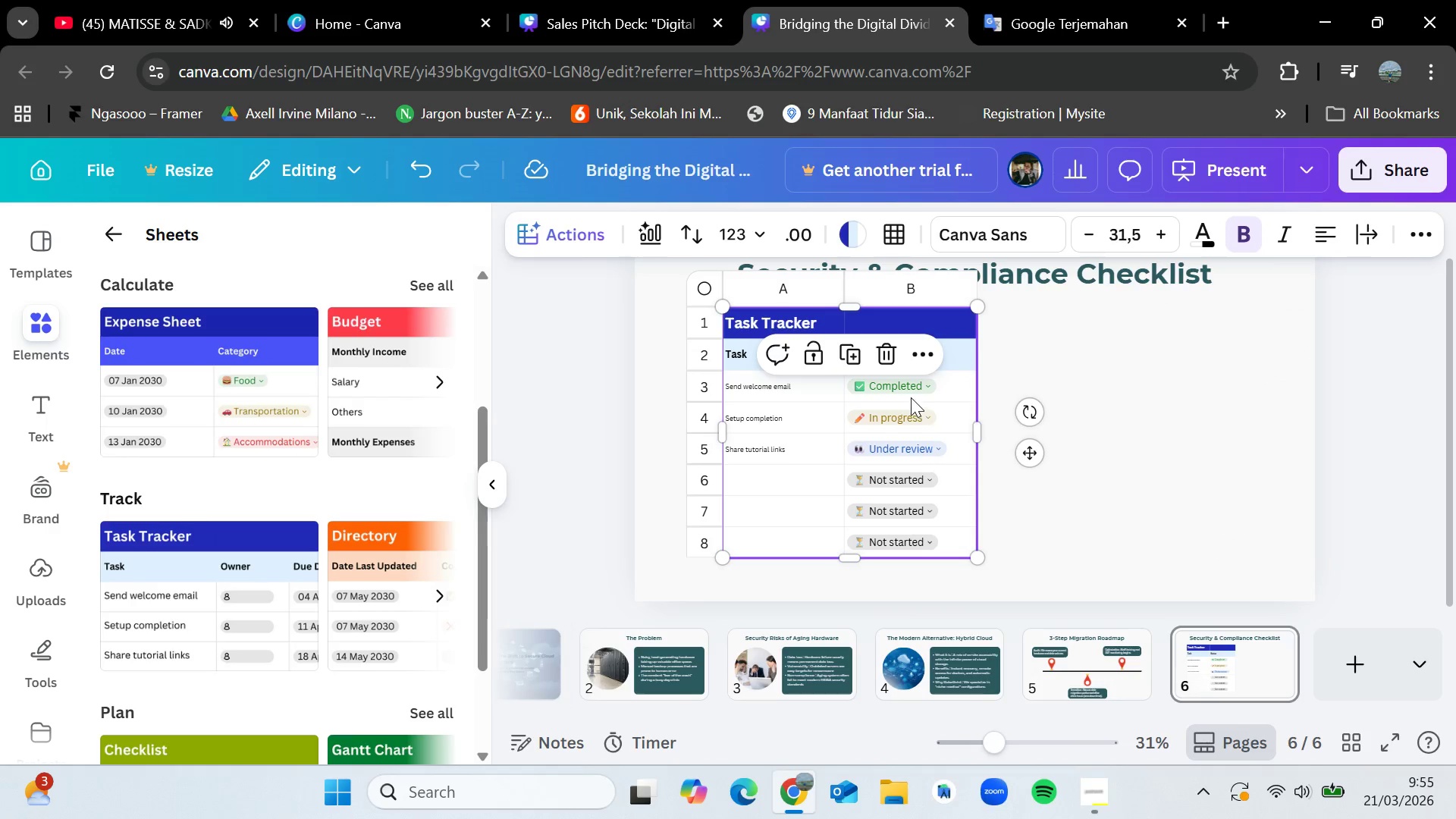 
left_click([911, 393])
 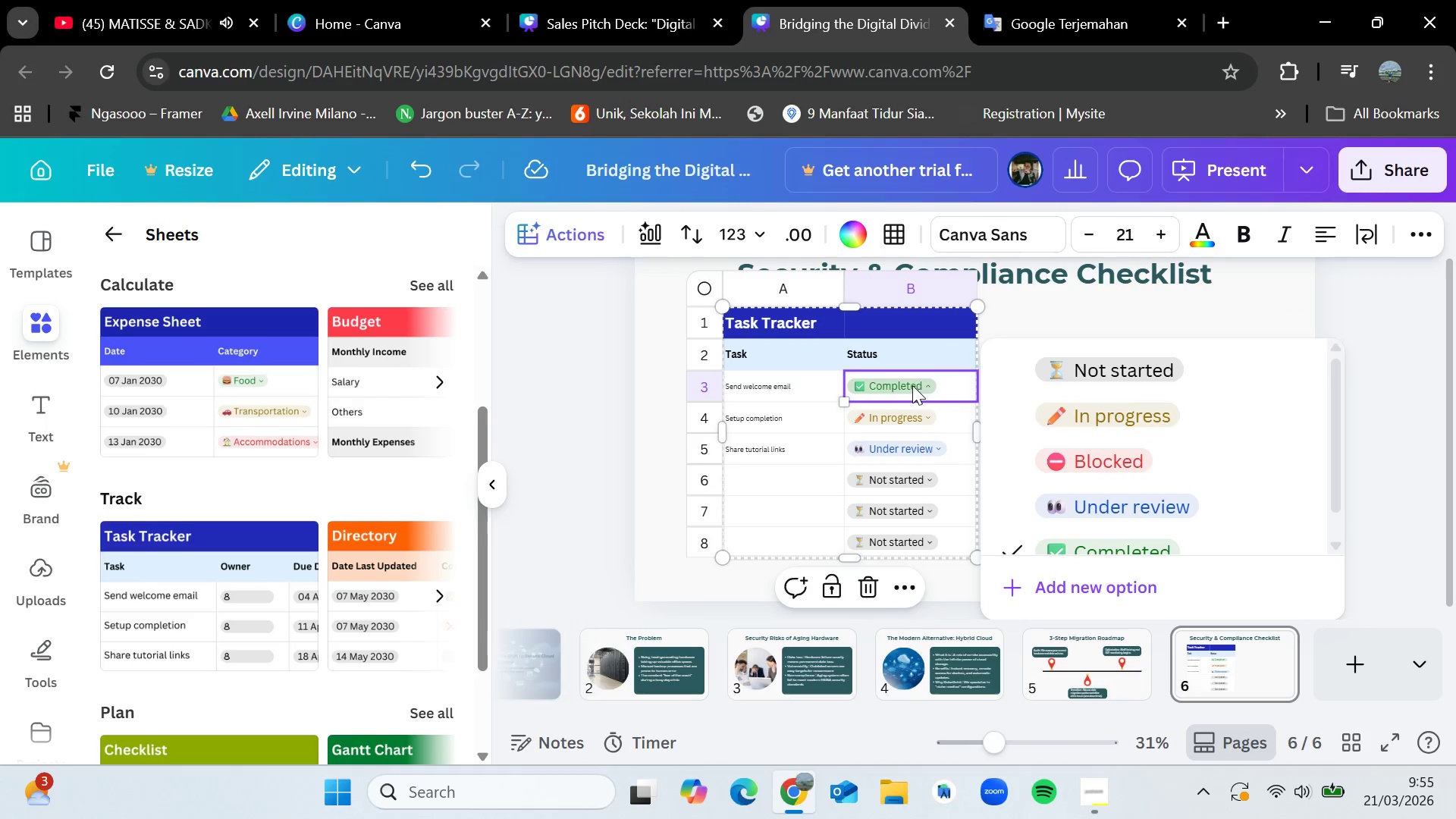 
scroll: coordinate [1124, 518], scroll_direction: down, amount: 4.0
 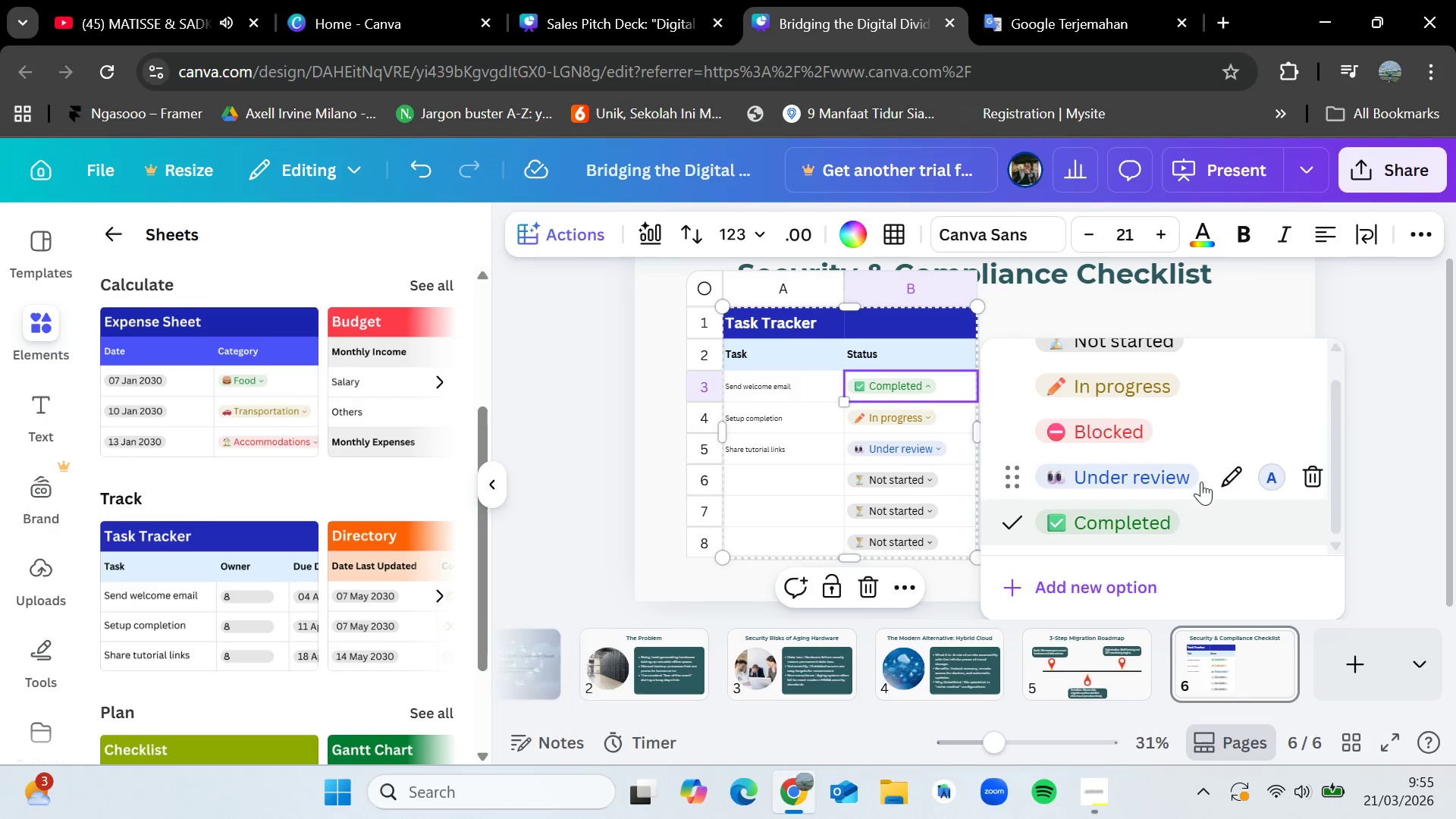 
left_click([1382, 436])
 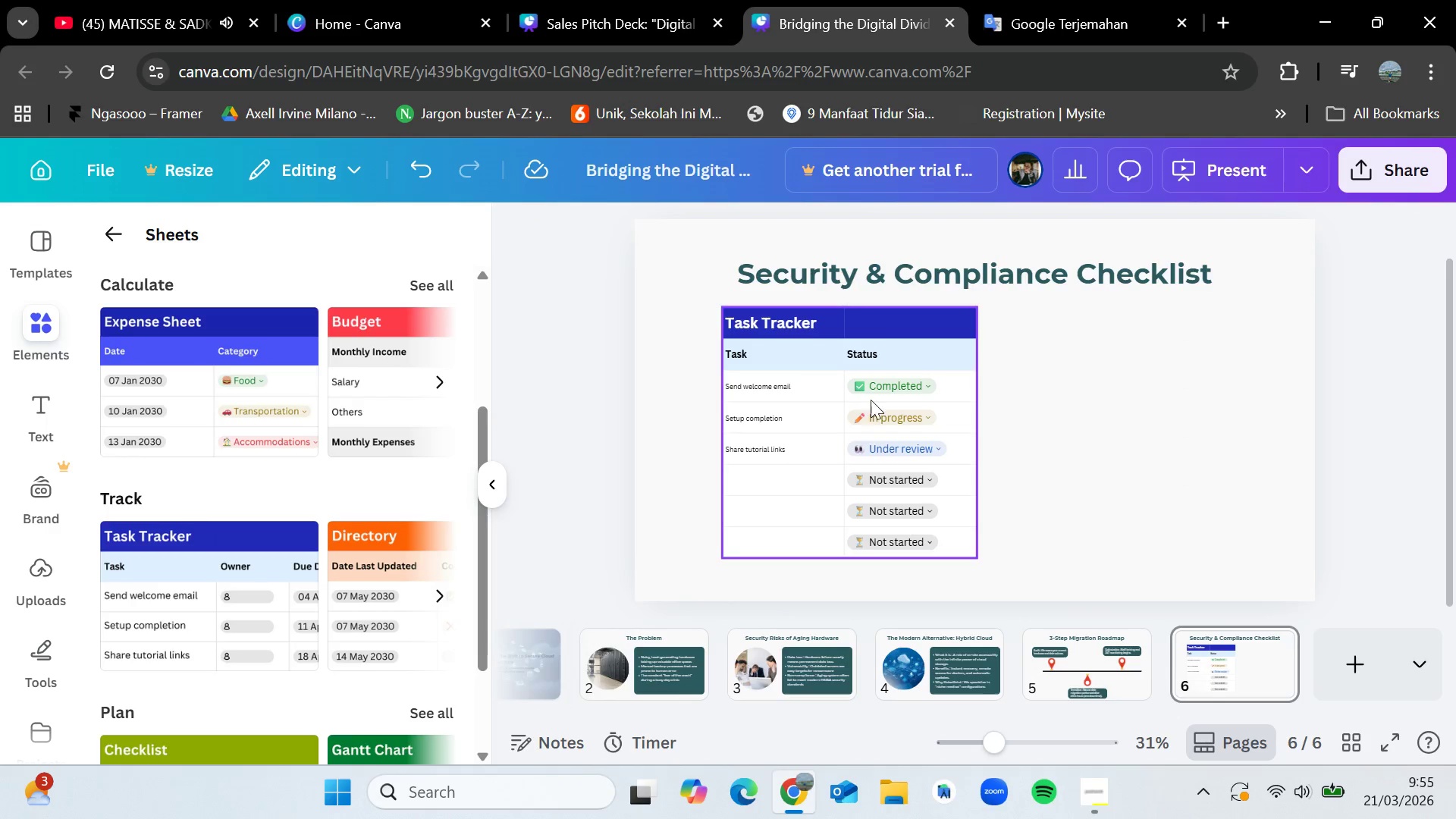 
left_click([880, 394])
 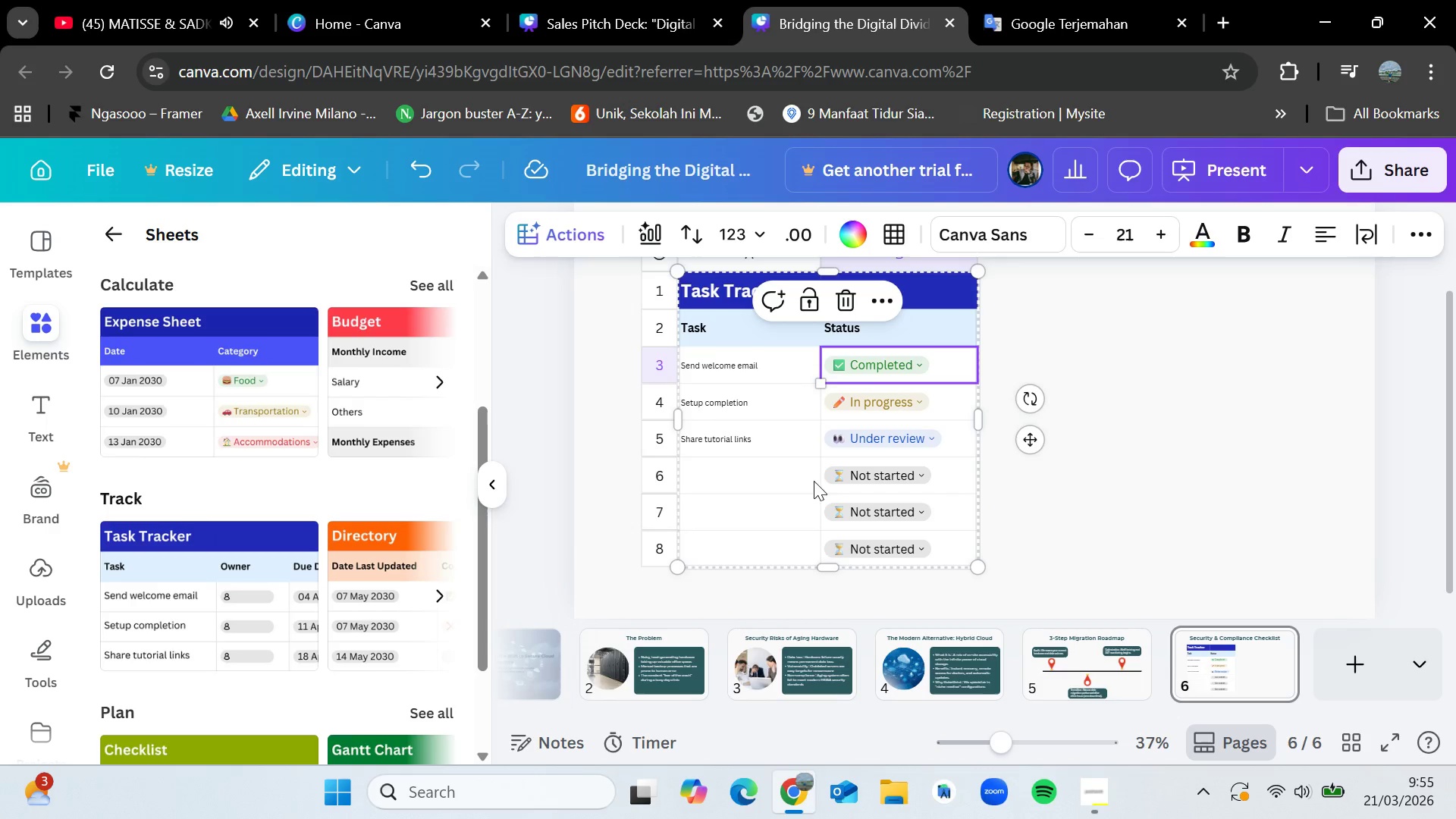 
left_click_drag(start_coordinate=[1236, 505], to_coordinate=[1241, 505])
 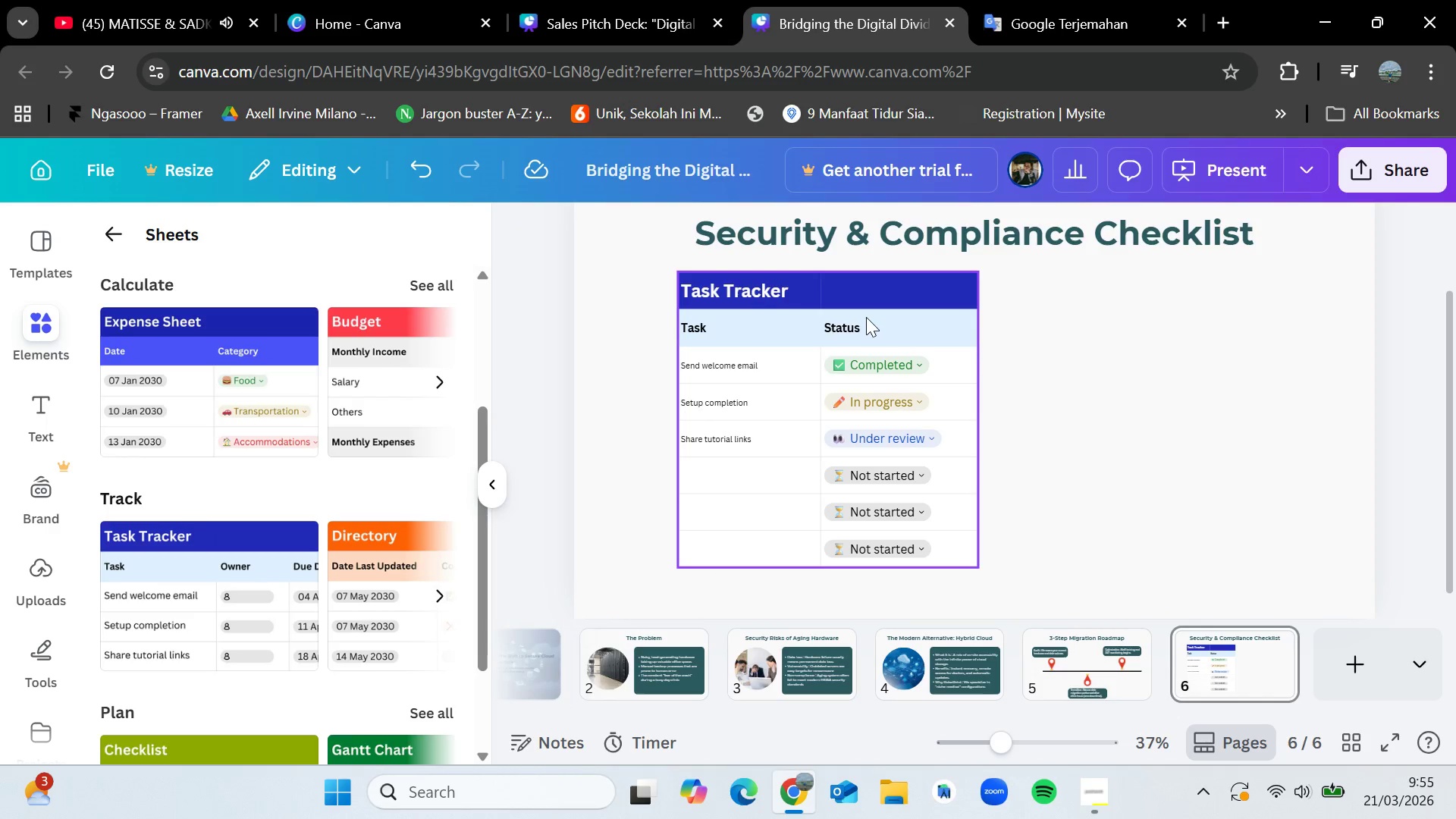 
left_click_drag(start_coordinate=[864, 315], to_coordinate=[946, 315])
 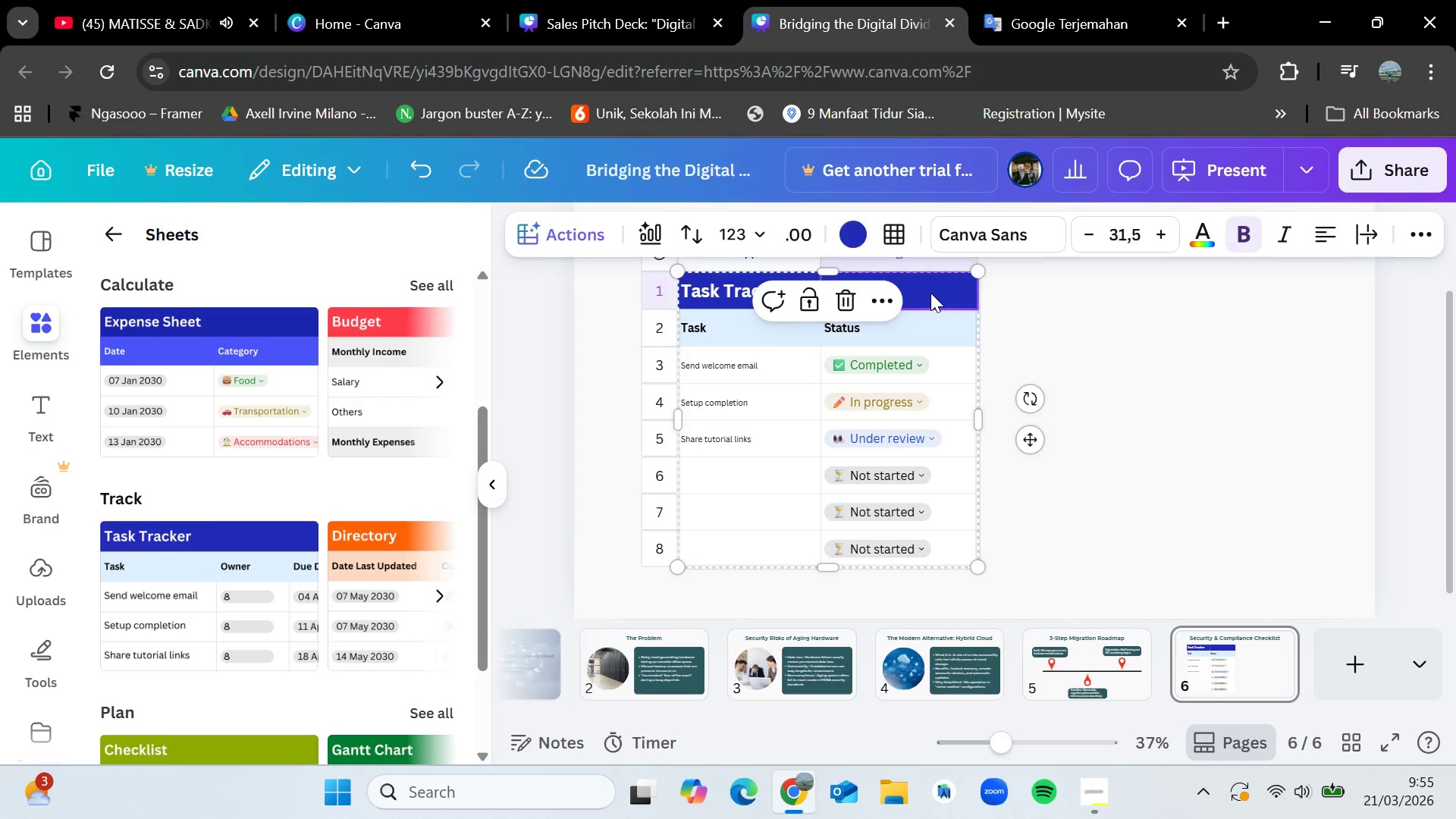 
left_click_drag(start_coordinate=[930, 293], to_coordinate=[1030, 297])
 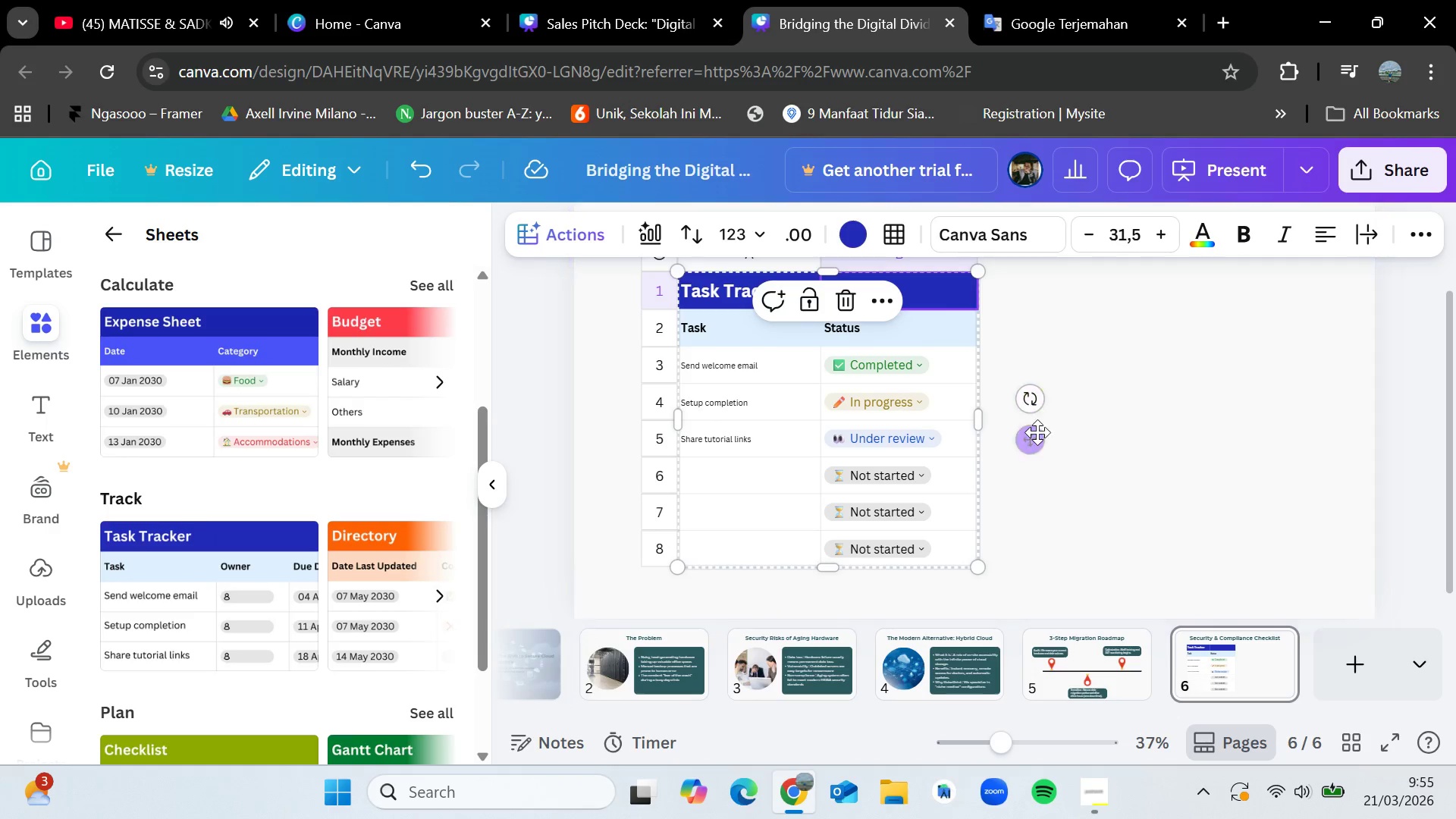 
left_click_drag(start_coordinate=[1037, 433], to_coordinate=[1161, 426])
 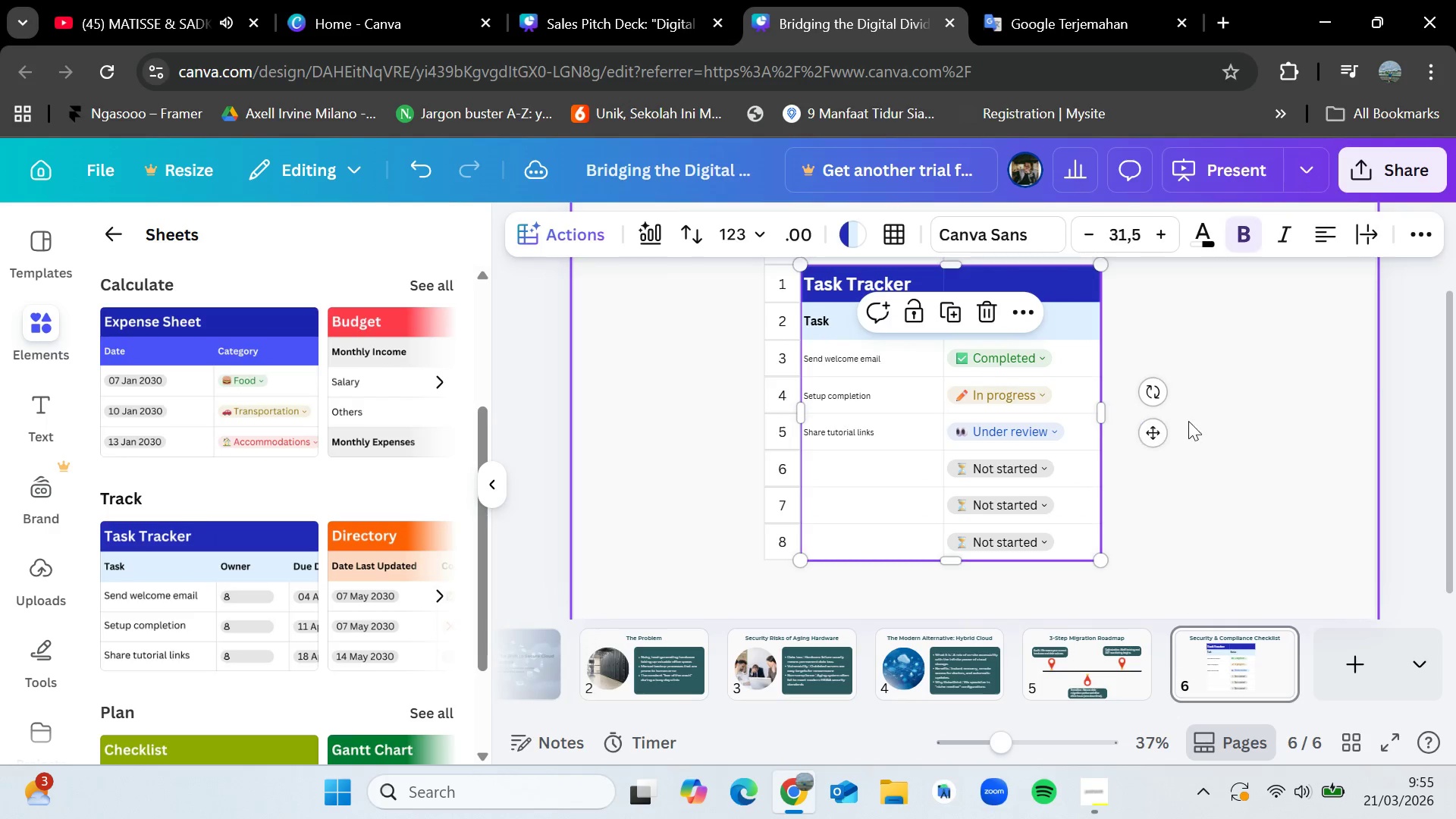 
left_click([1189, 421])
 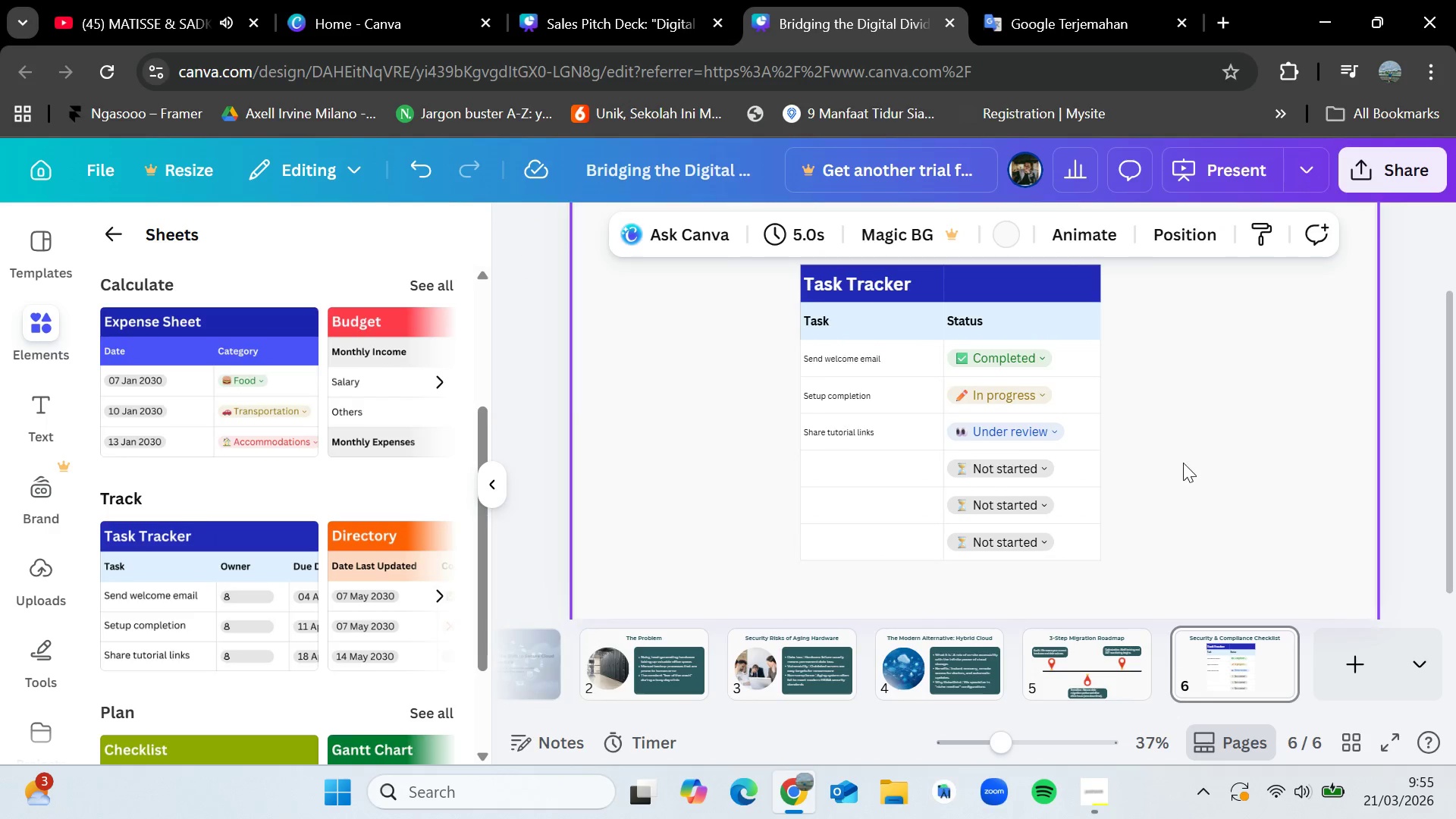 
scroll: coordinate [1183, 463], scroll_direction: up, amount: 2.0
 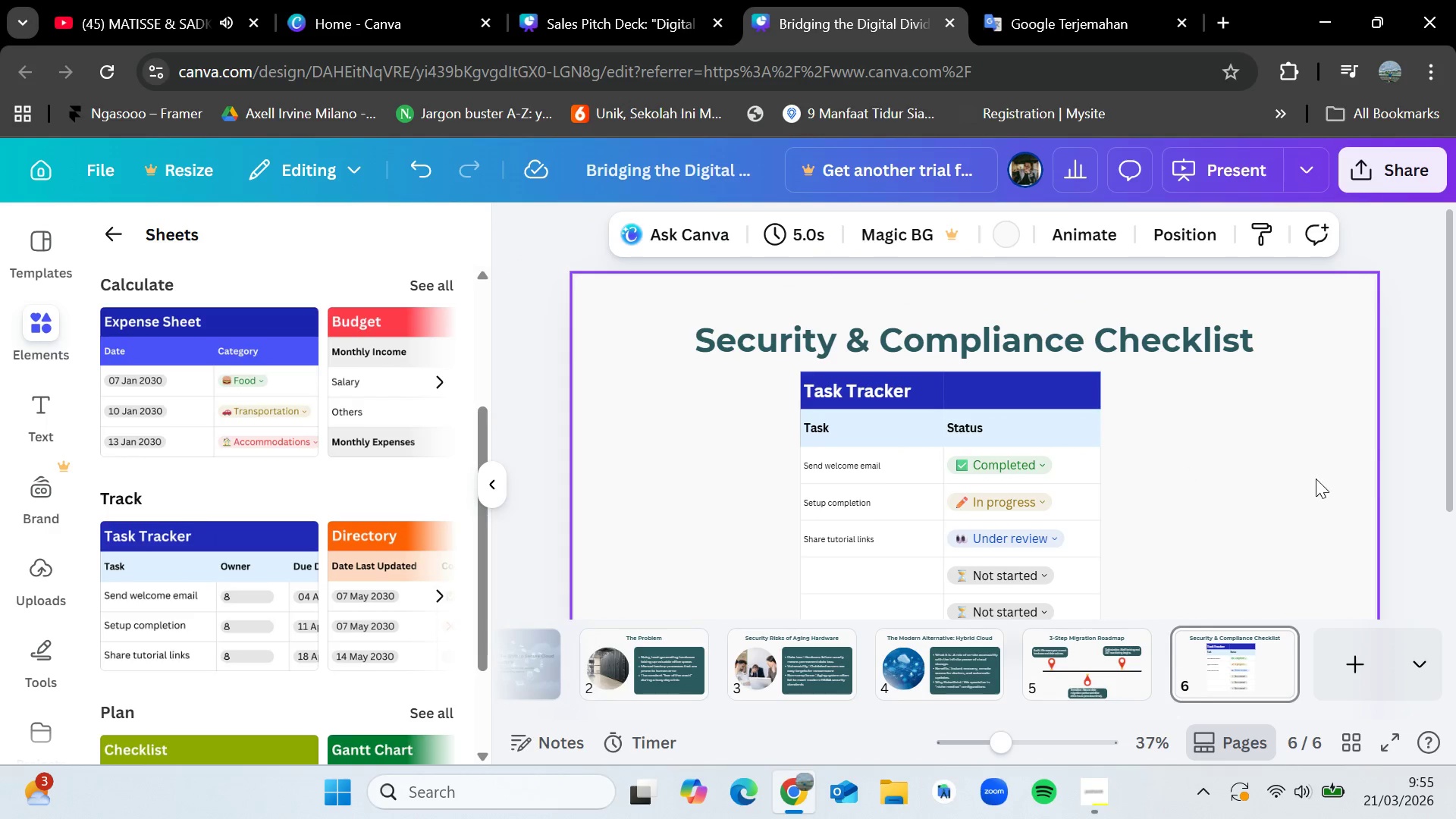 
scroll: coordinate [1222, 466], scroll_direction: down, amount: 1.0
 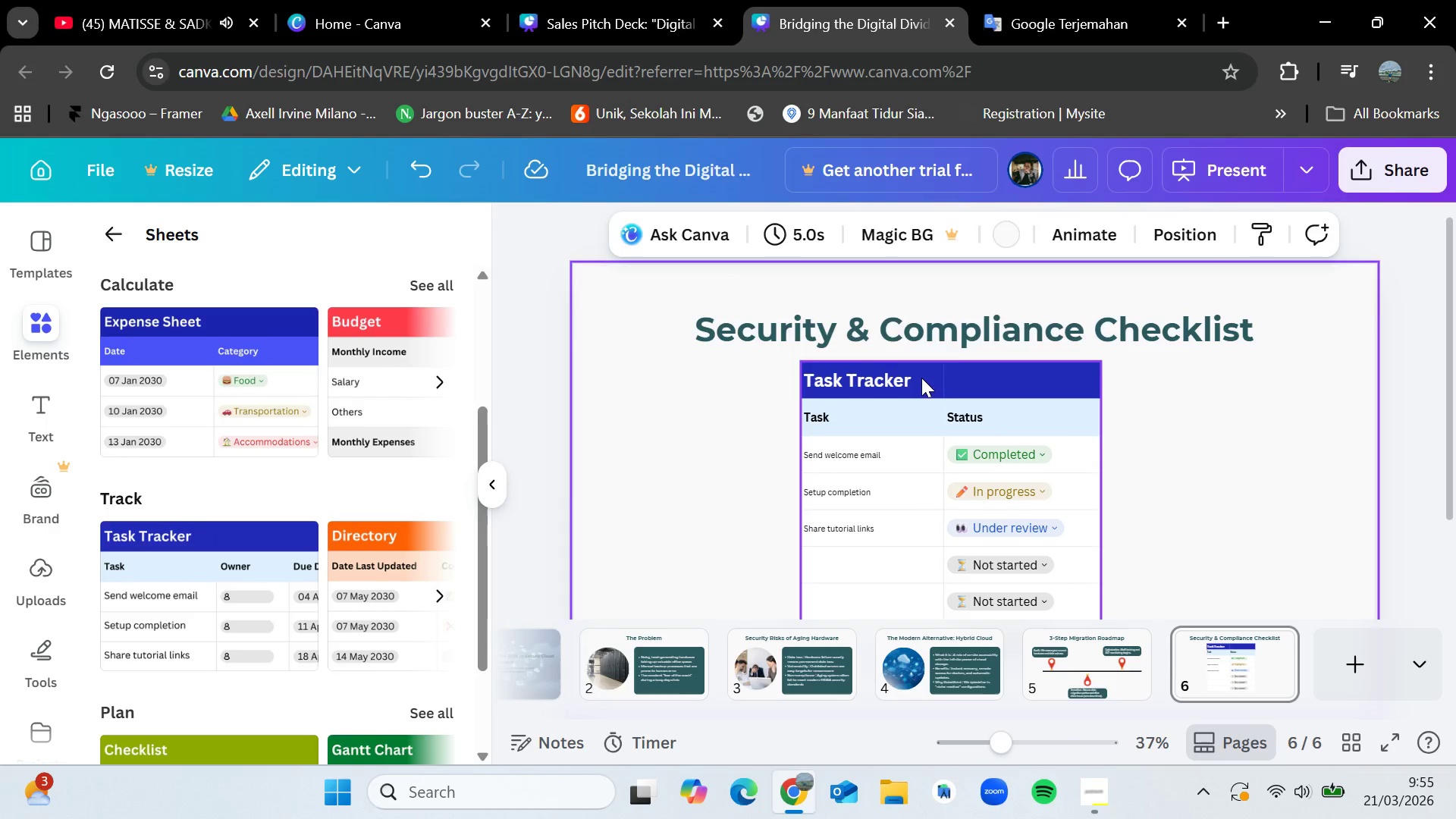 
double_click([921, 378])
 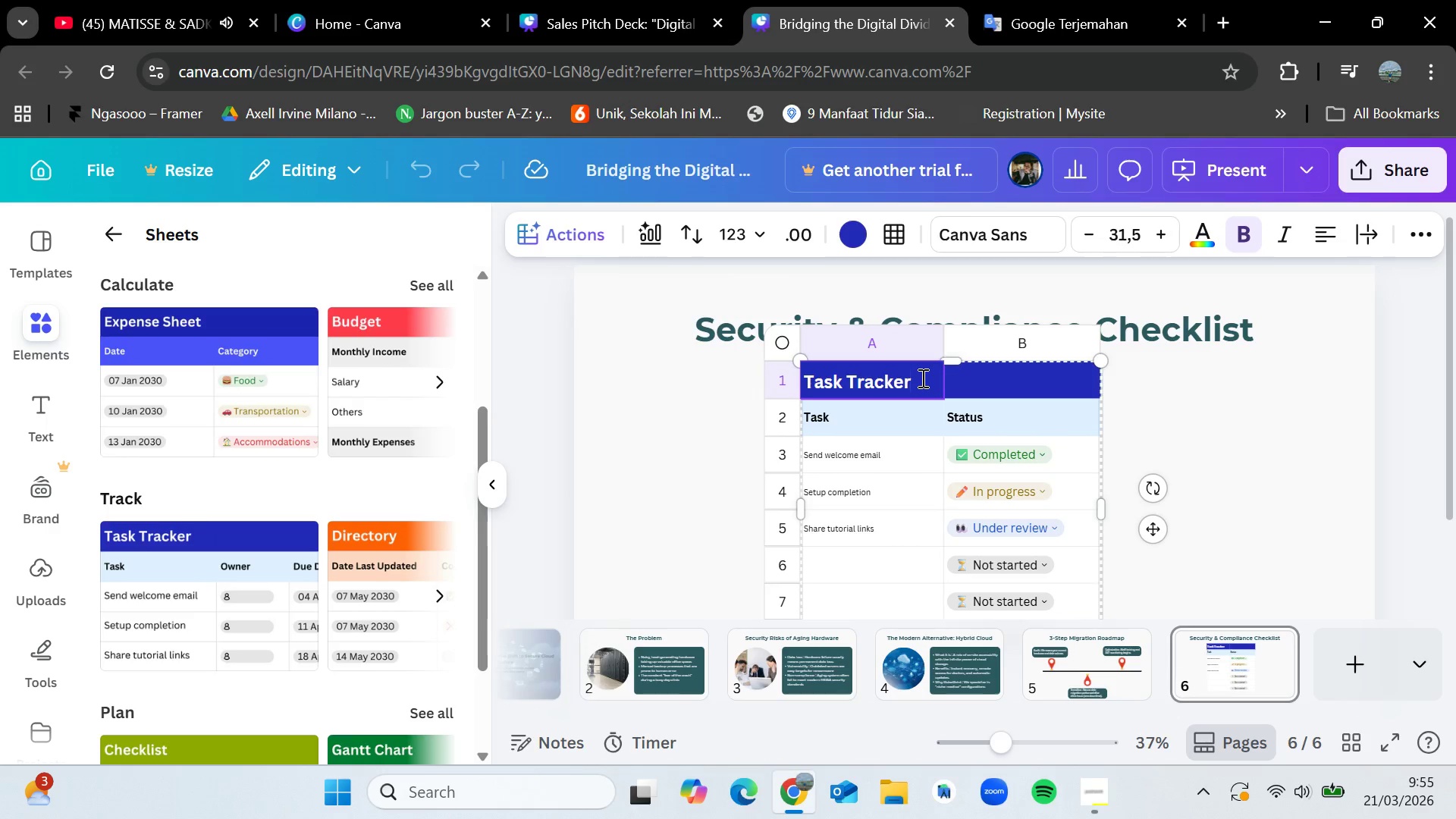 
hold_key(key=Backspace, duration=0.73)
 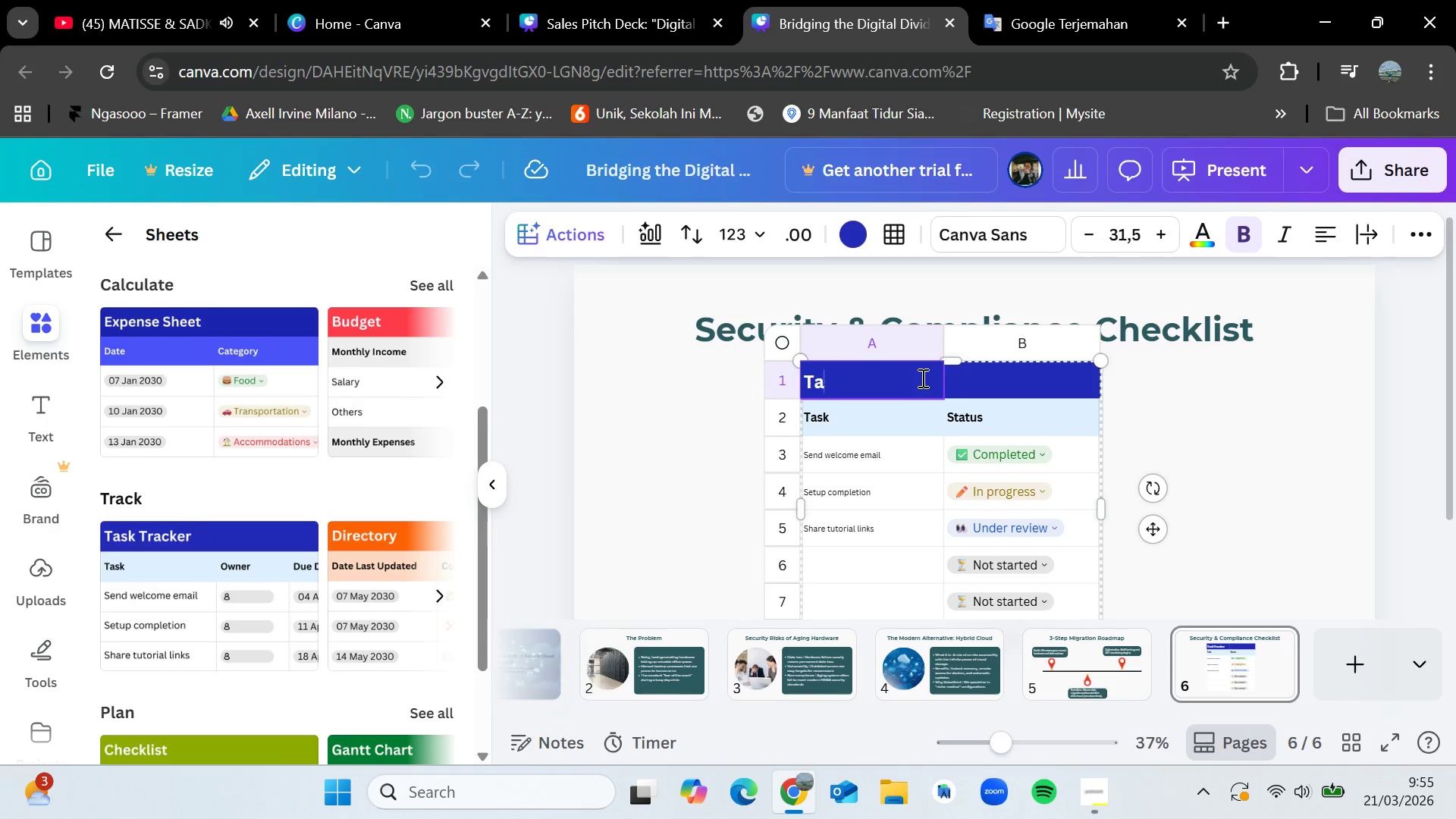 
key(Backspace)
key(Backspace)
key(Backspace)
type(Checklist )
 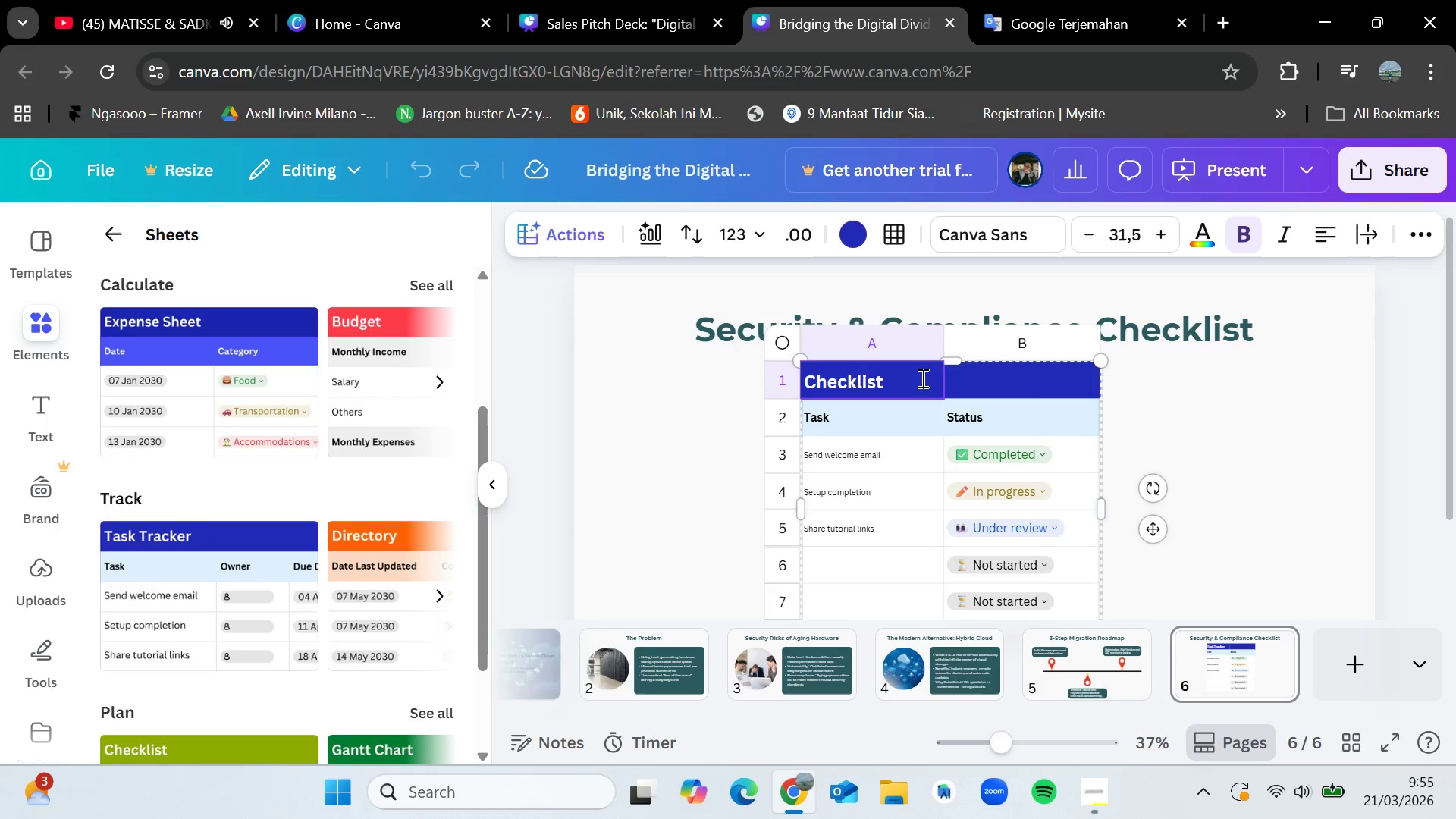 
wait(8.52)
 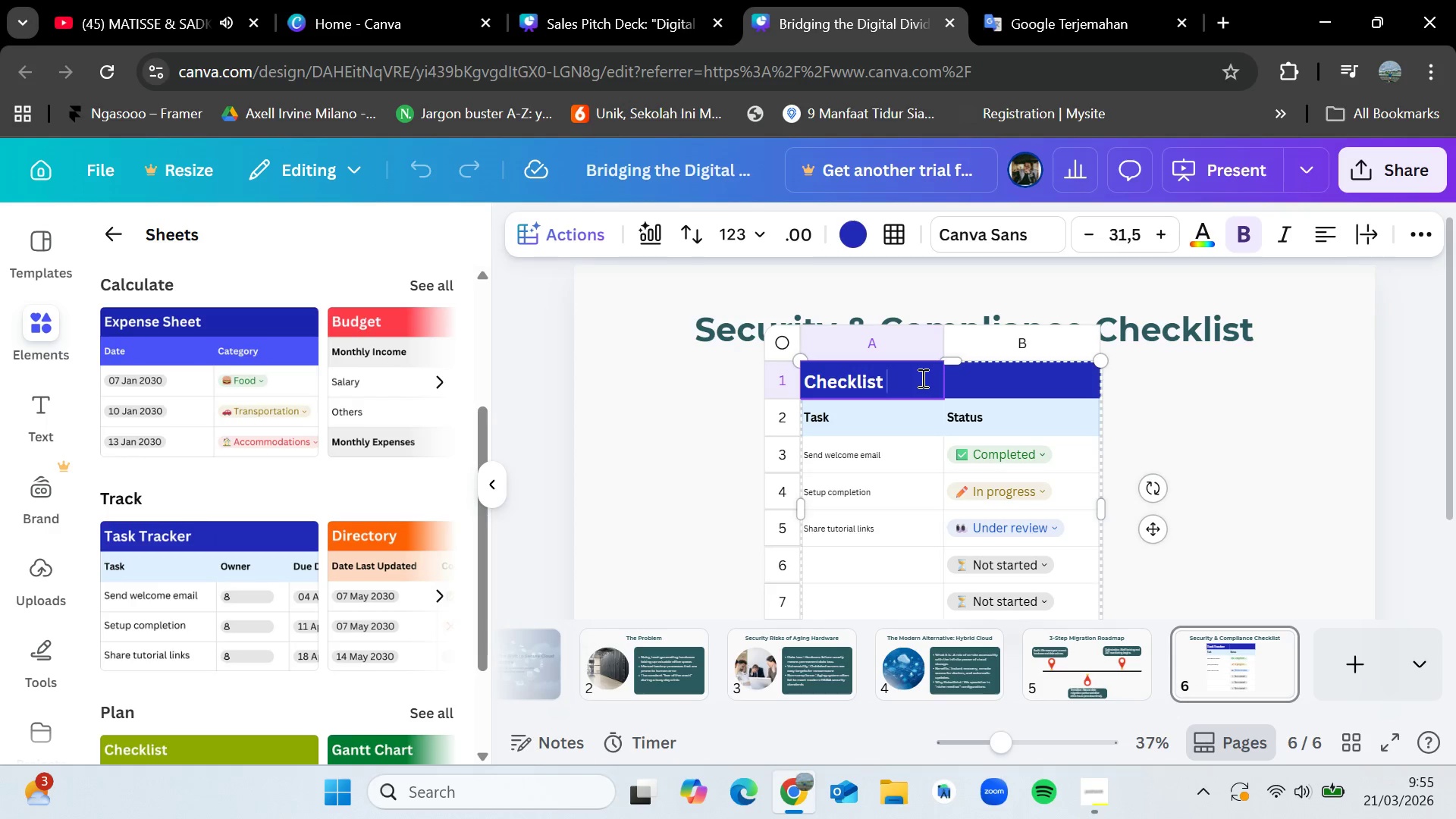 
left_click([1218, 438])
 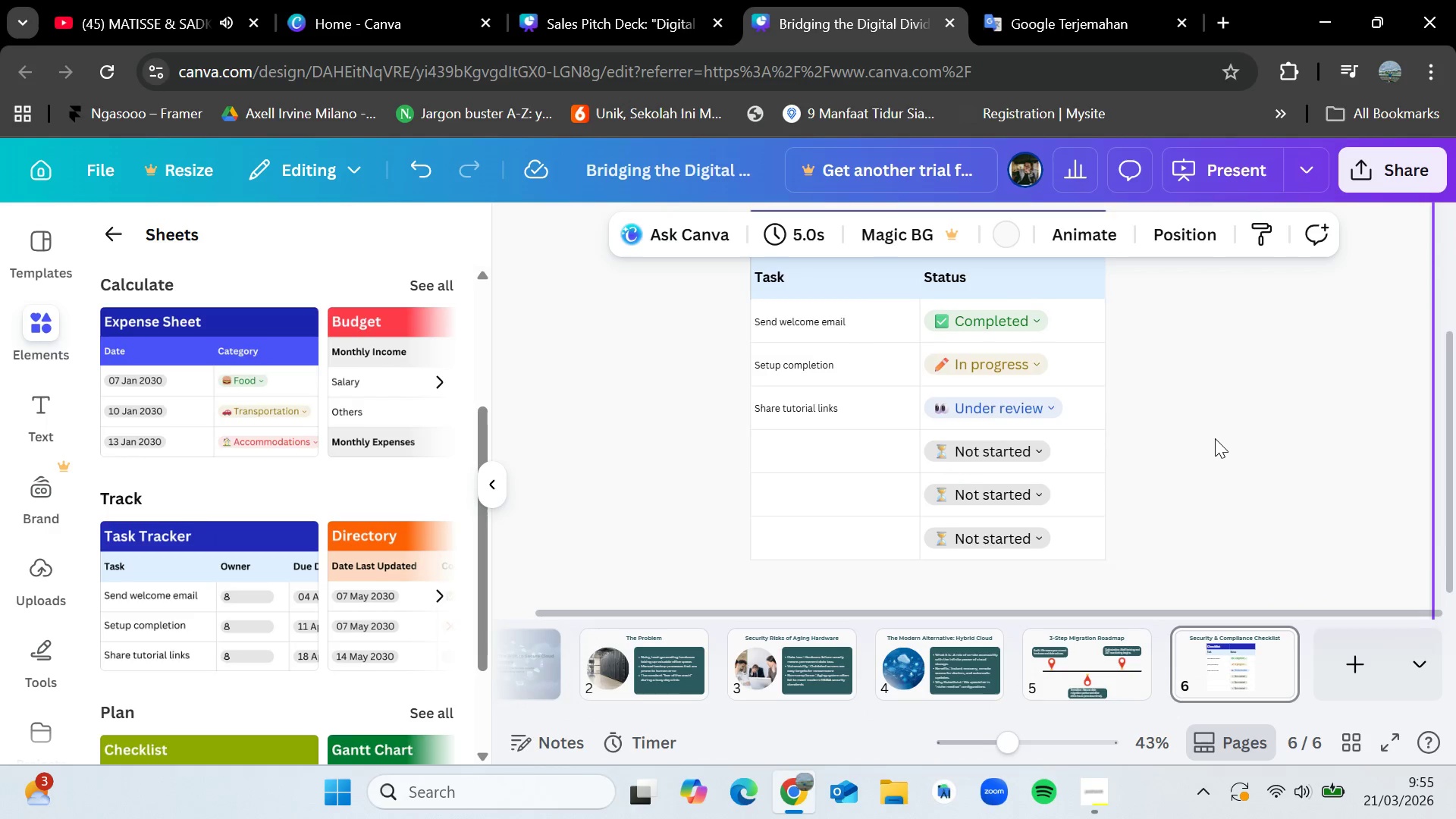 
wait(5.23)
 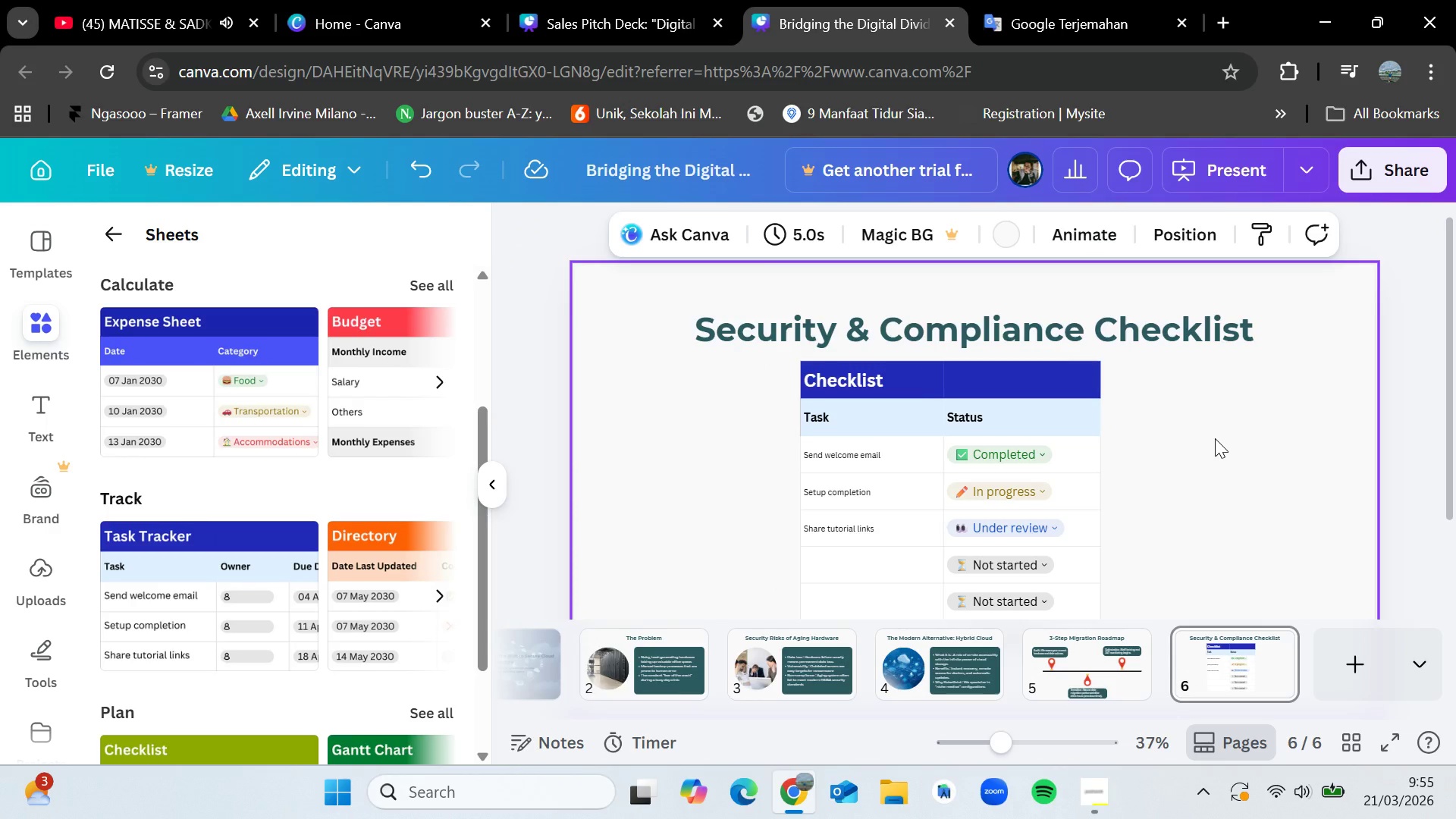 
double_click([839, 337])
 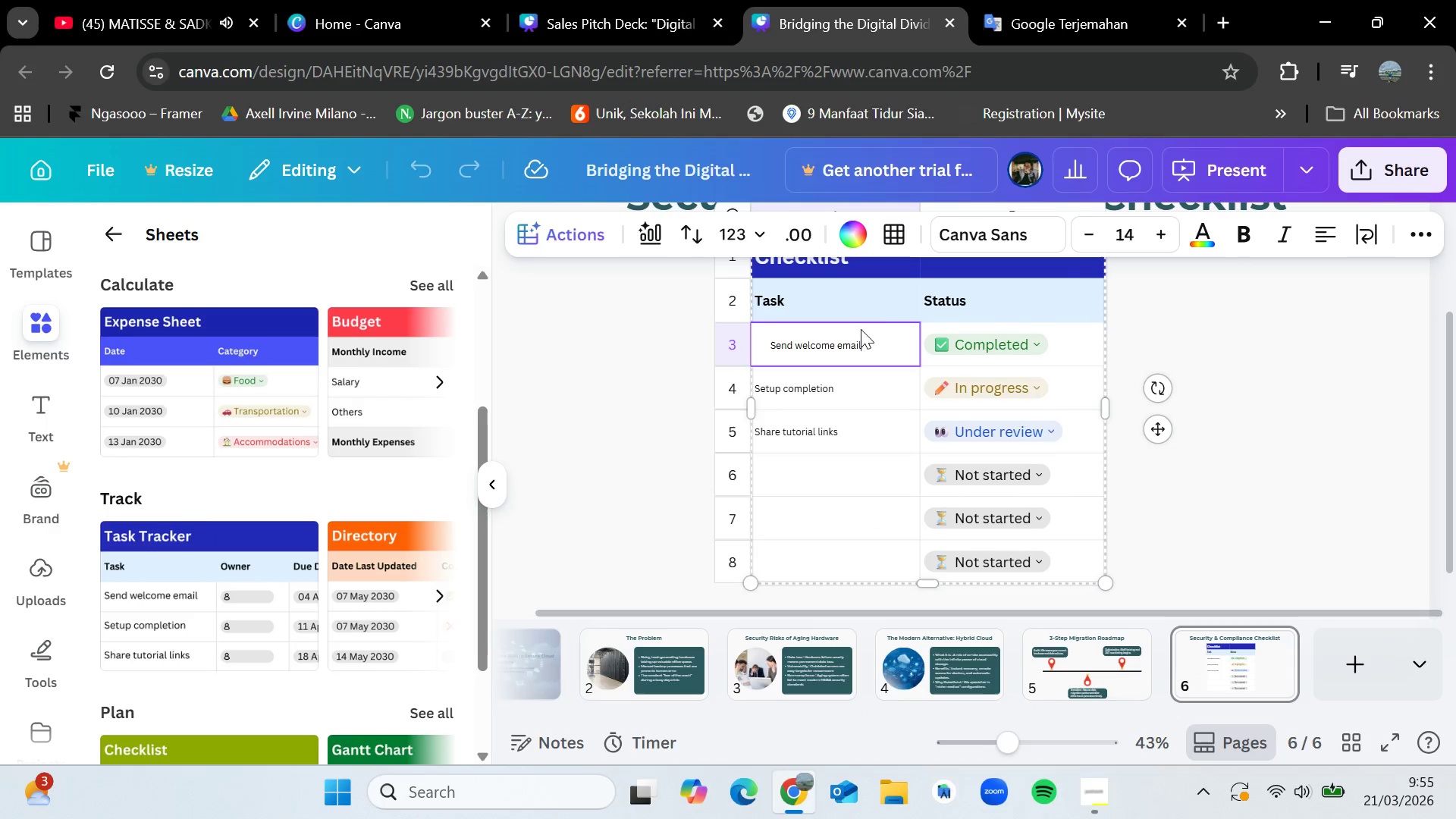 
left_click([1011, 242])
 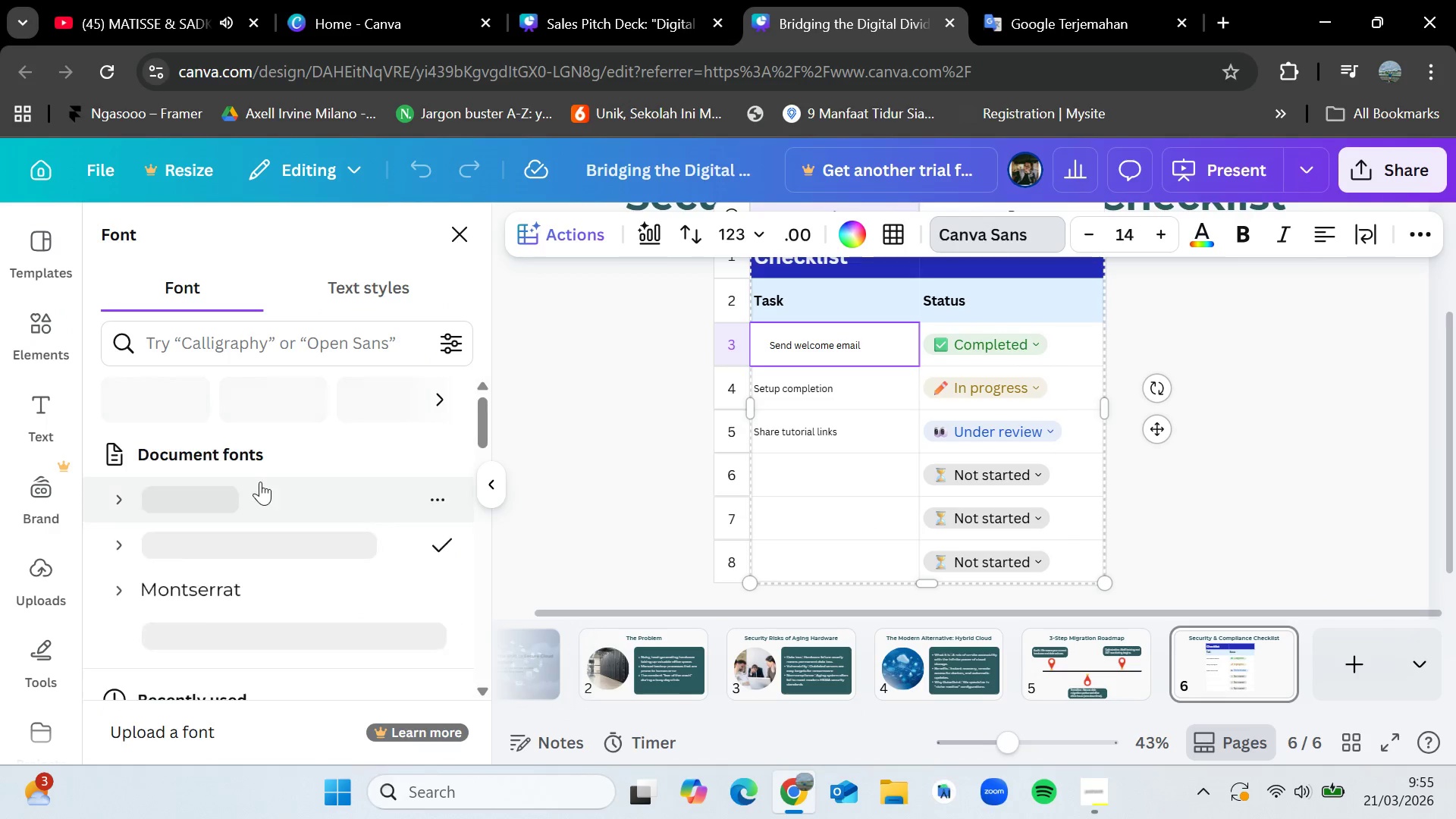 
left_click([261, 487])
 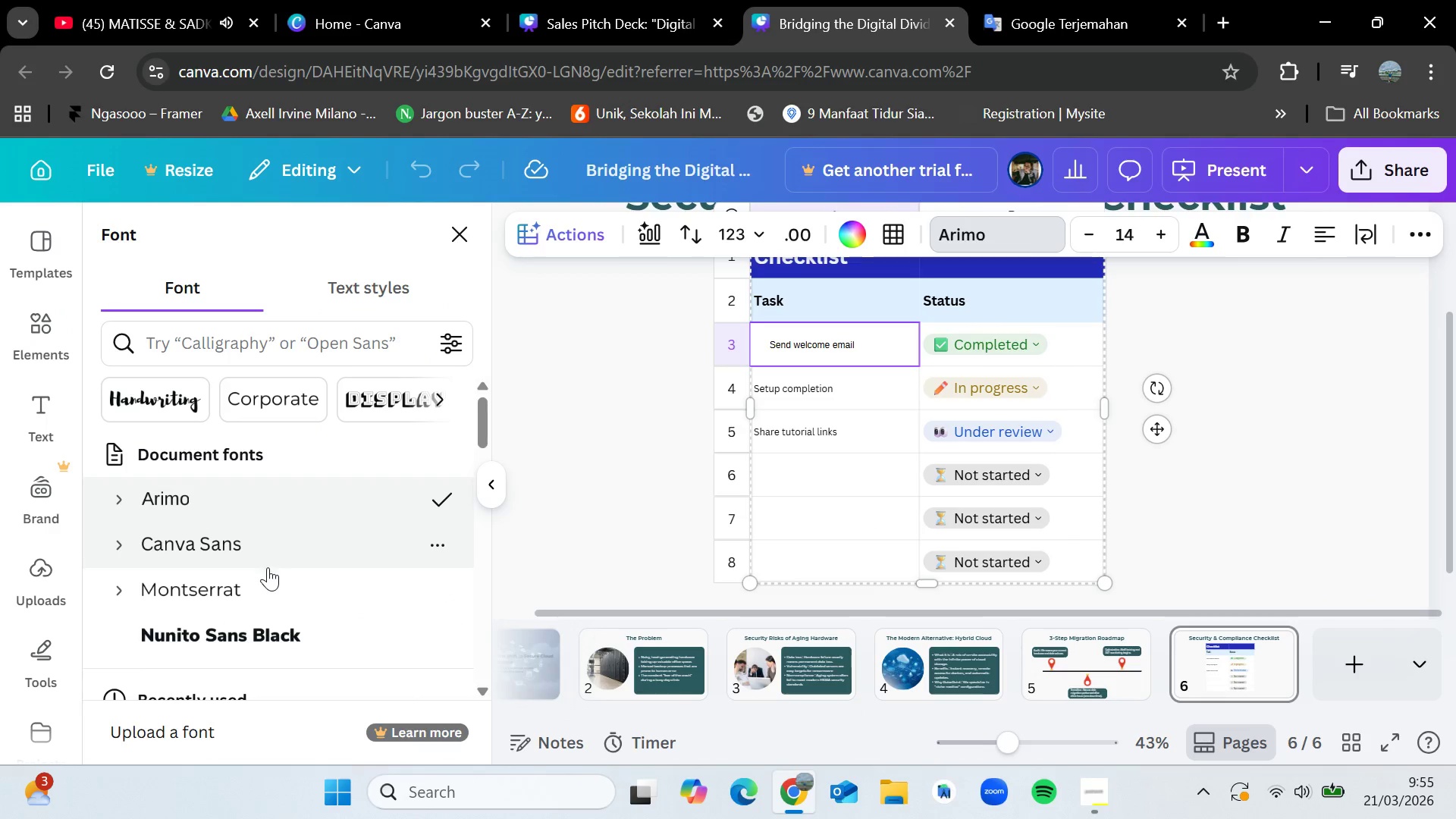 
left_click([268, 585])
 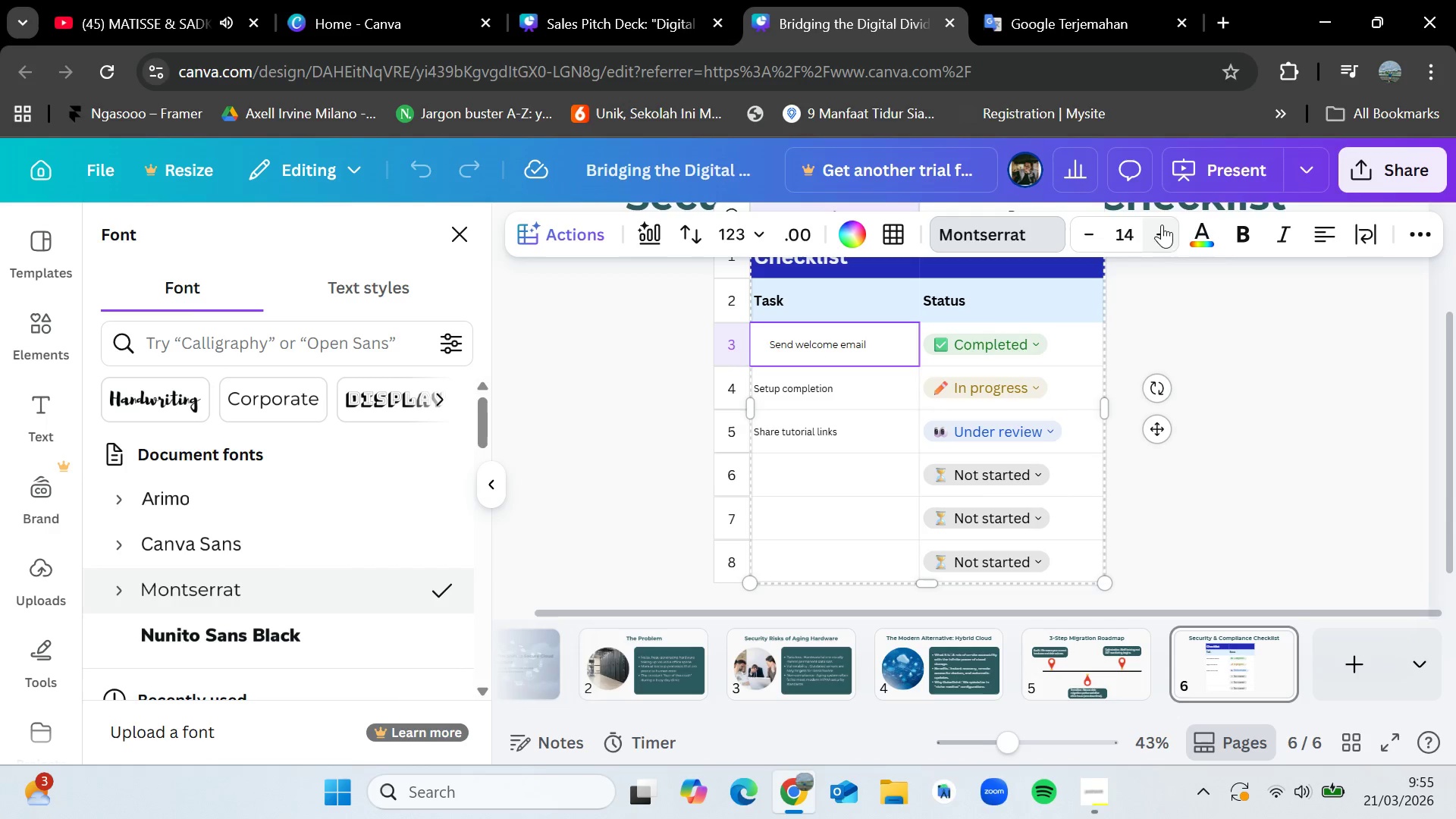 
double_click([1169, 231])
 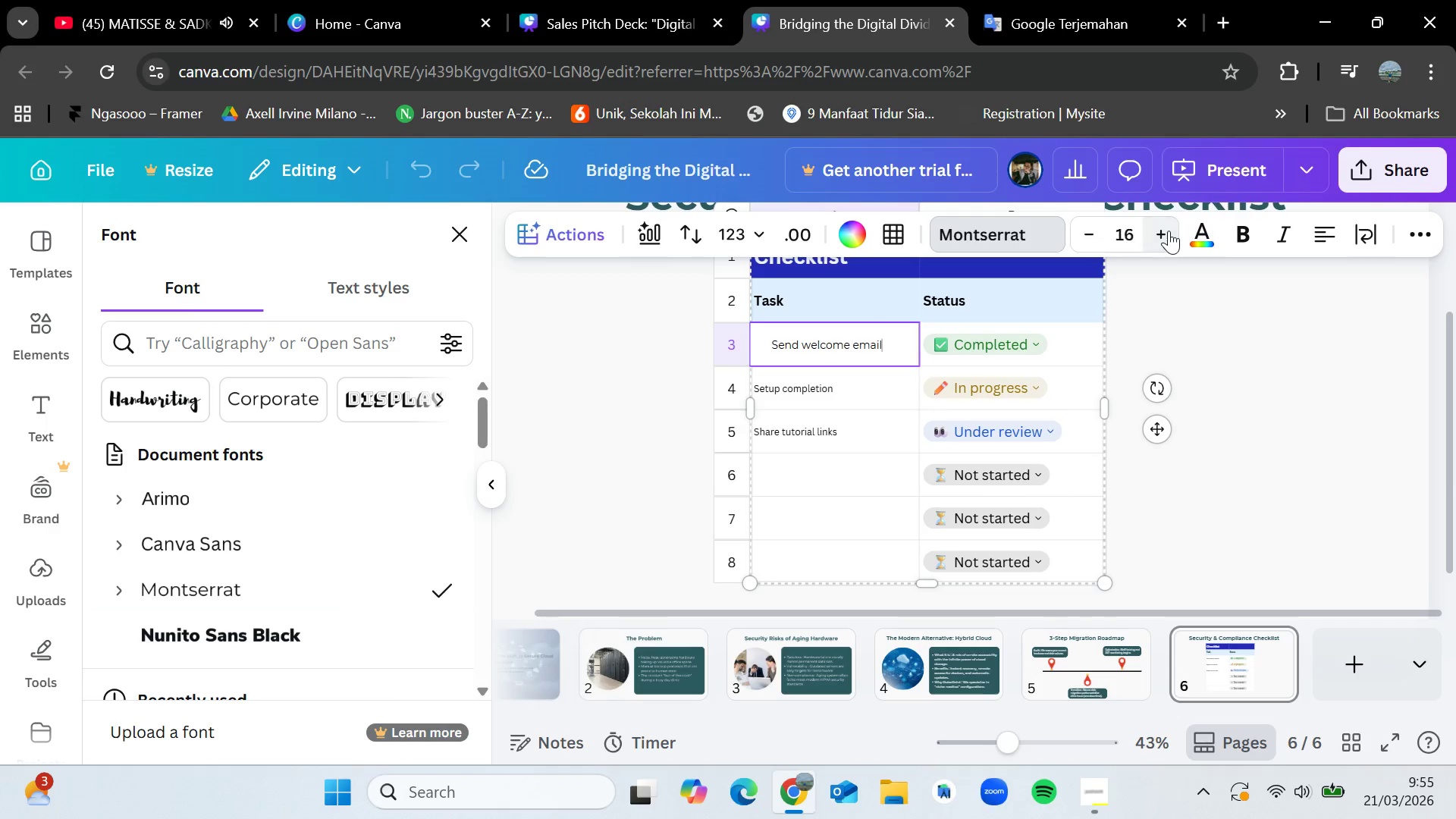 
triple_click([1169, 231])
 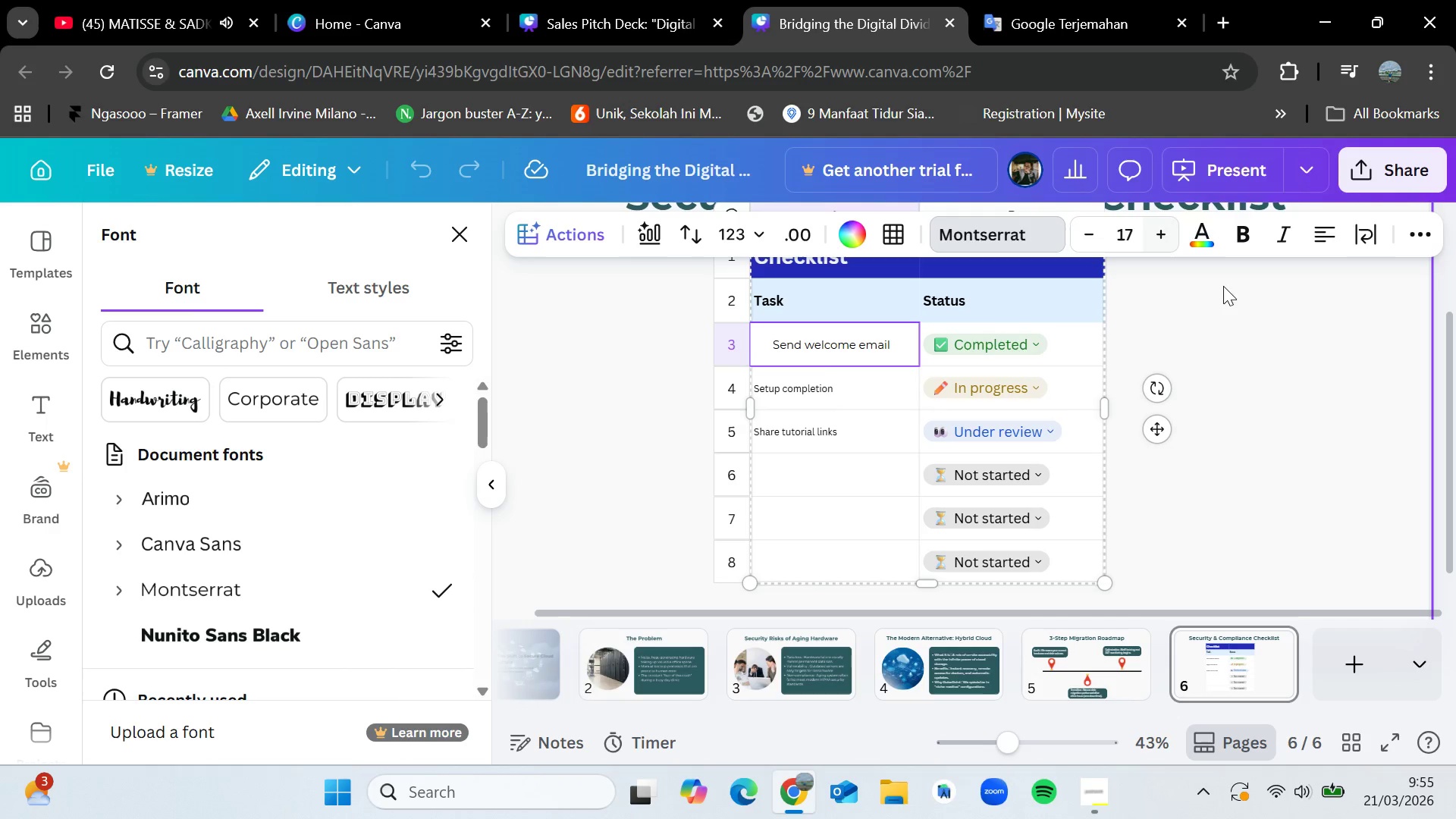 
left_click([1267, 316])
 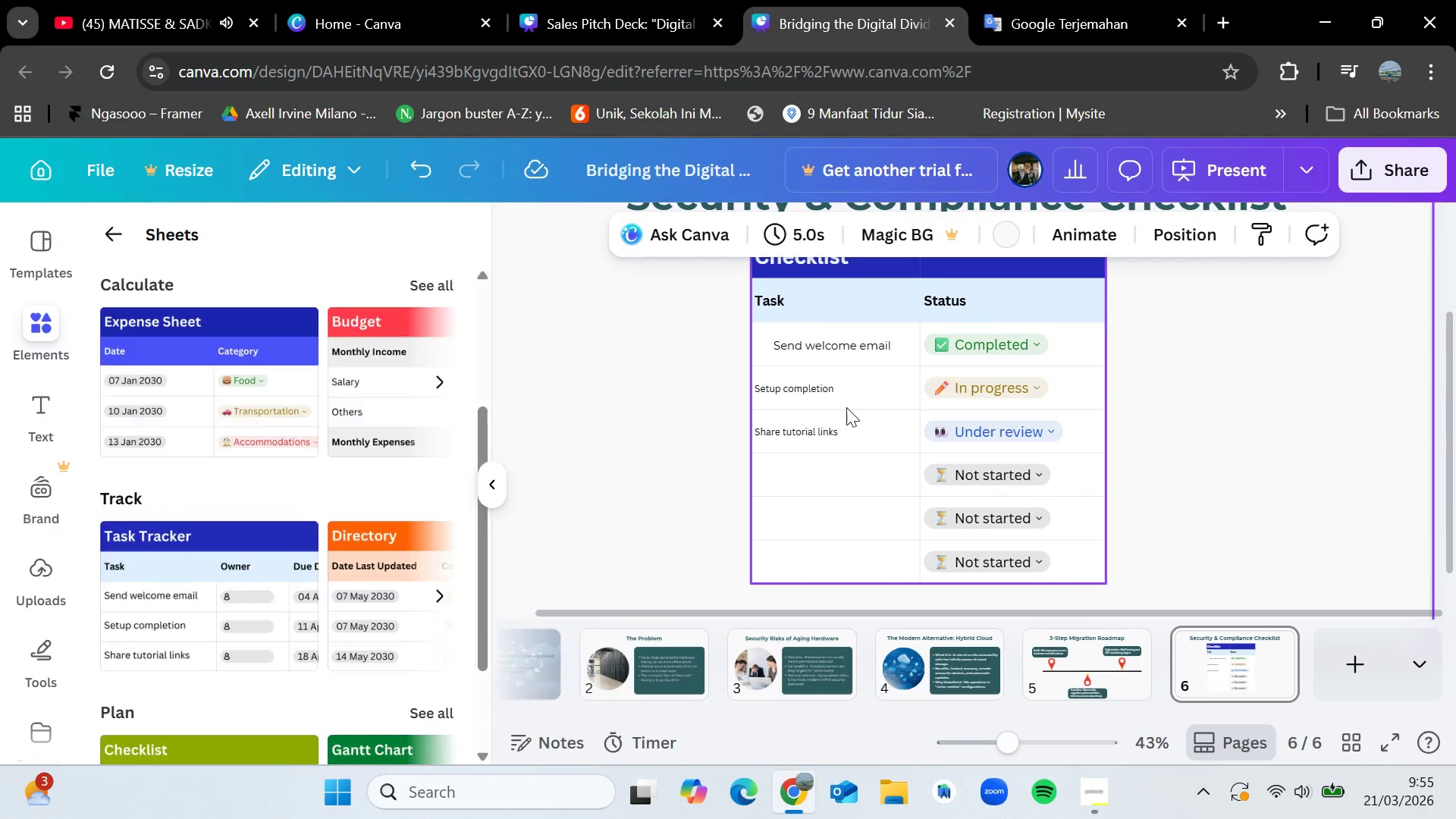 
left_click([846, 407])
 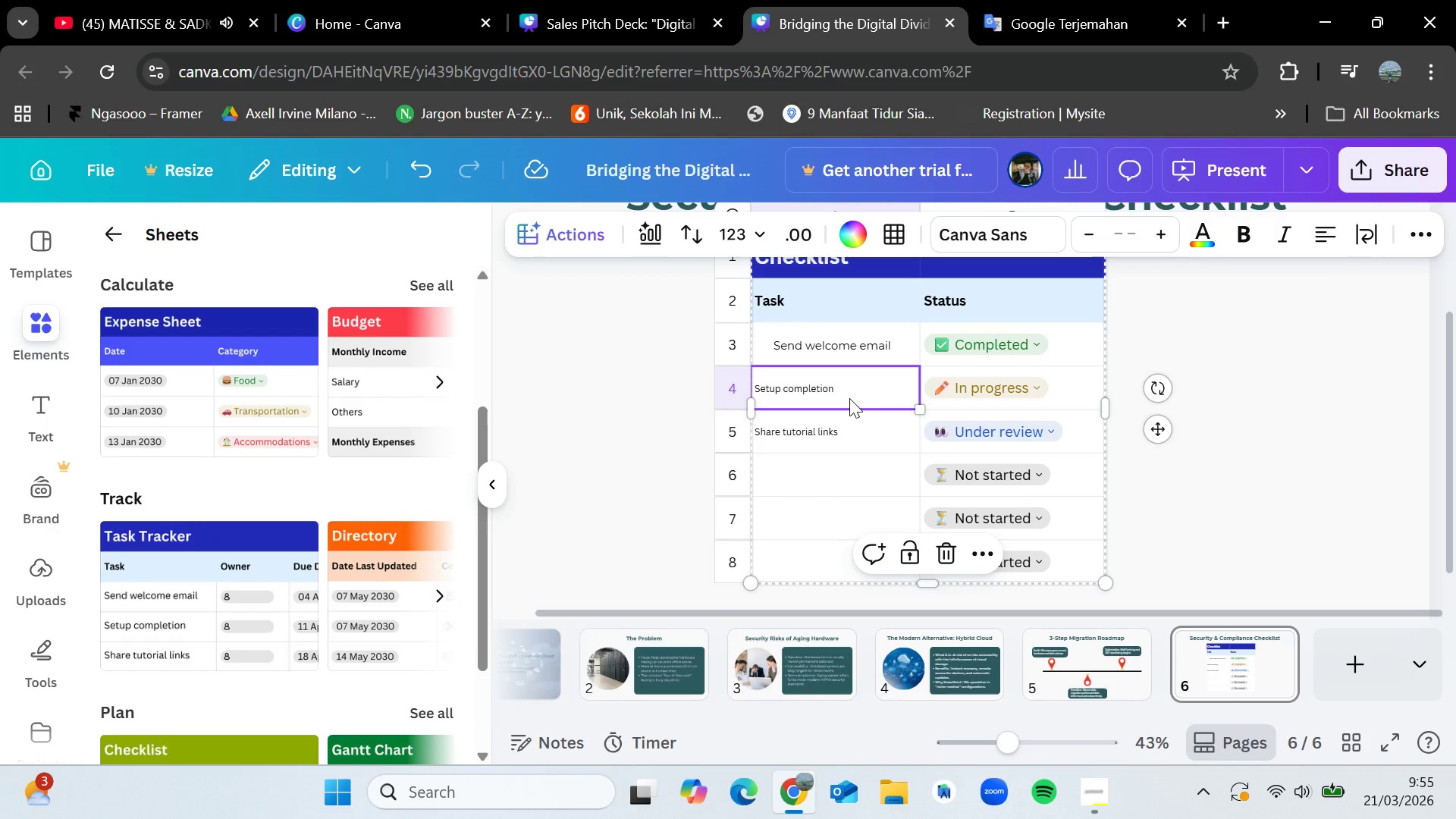 
key(Backspace)
 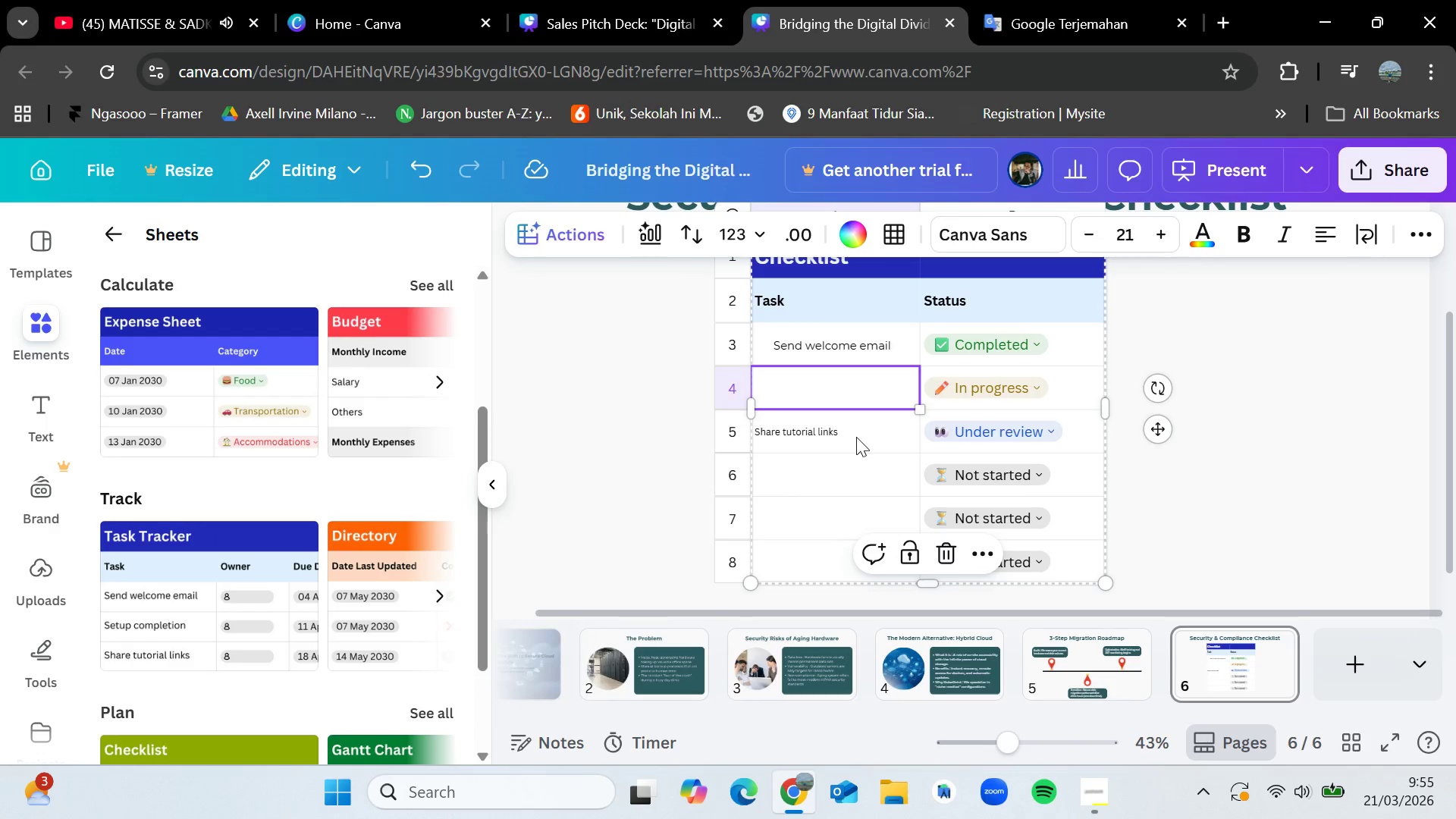 
left_click([856, 437])
 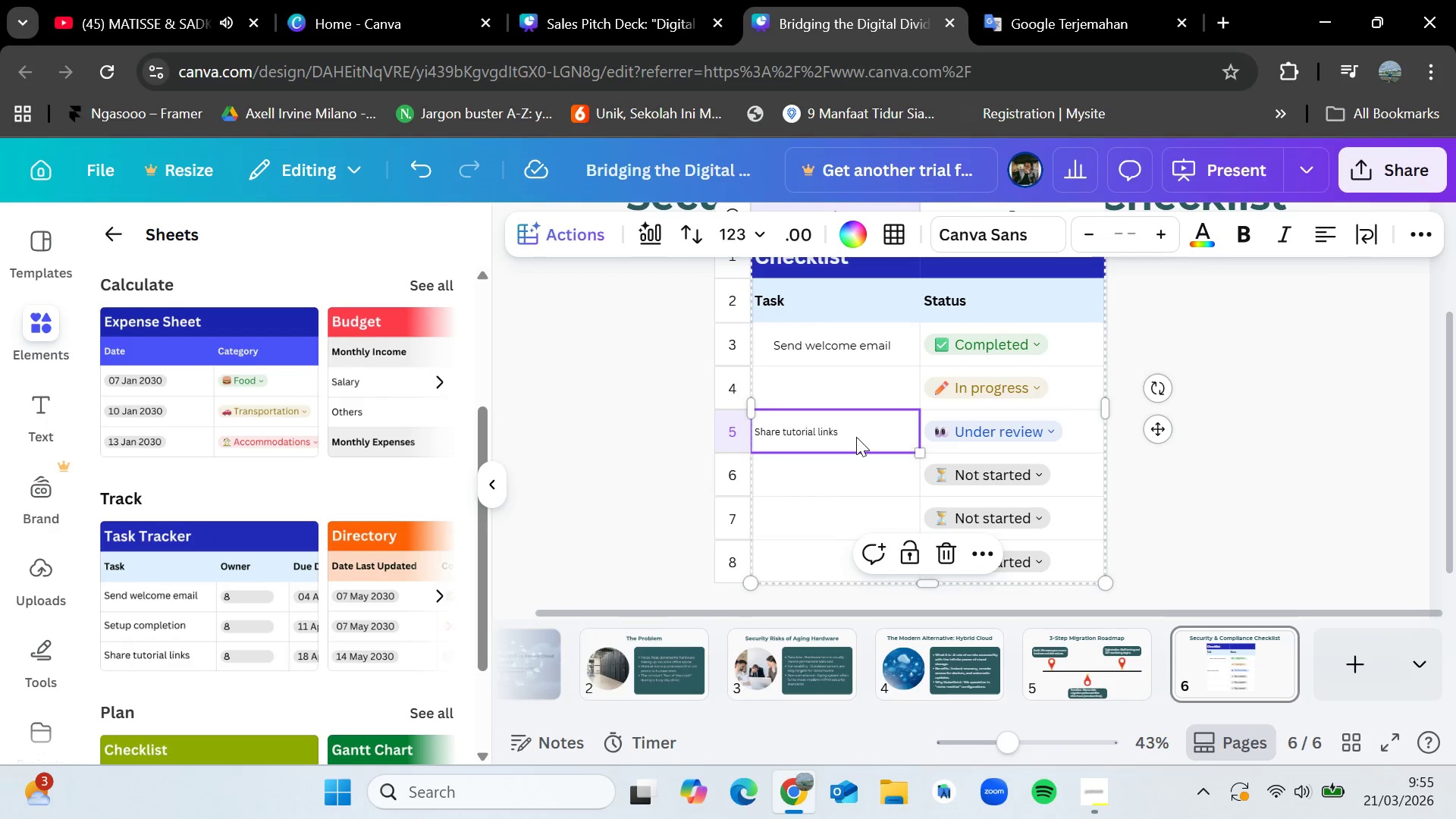 
key(Backspace)
 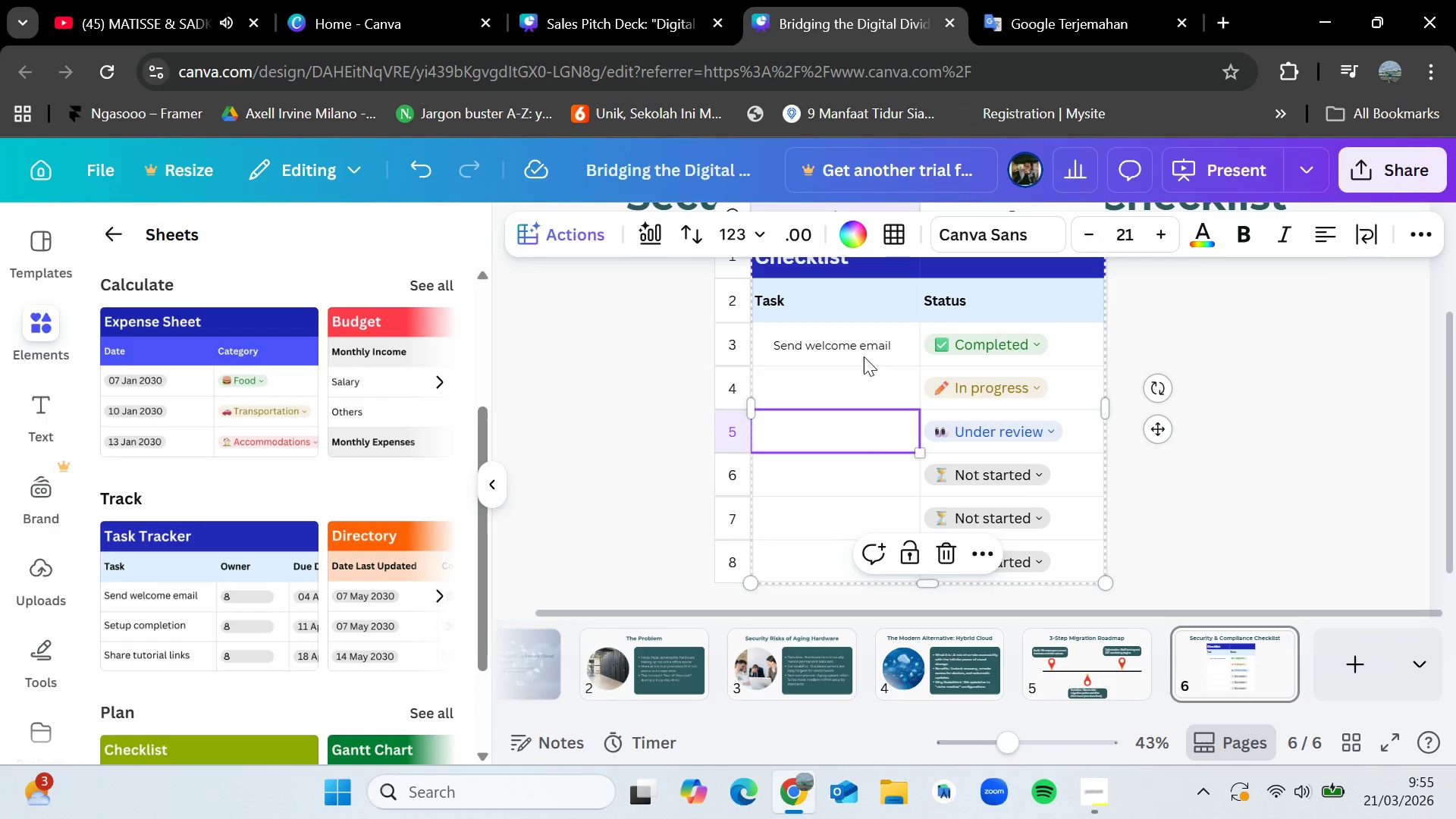 
left_click([864, 356])
 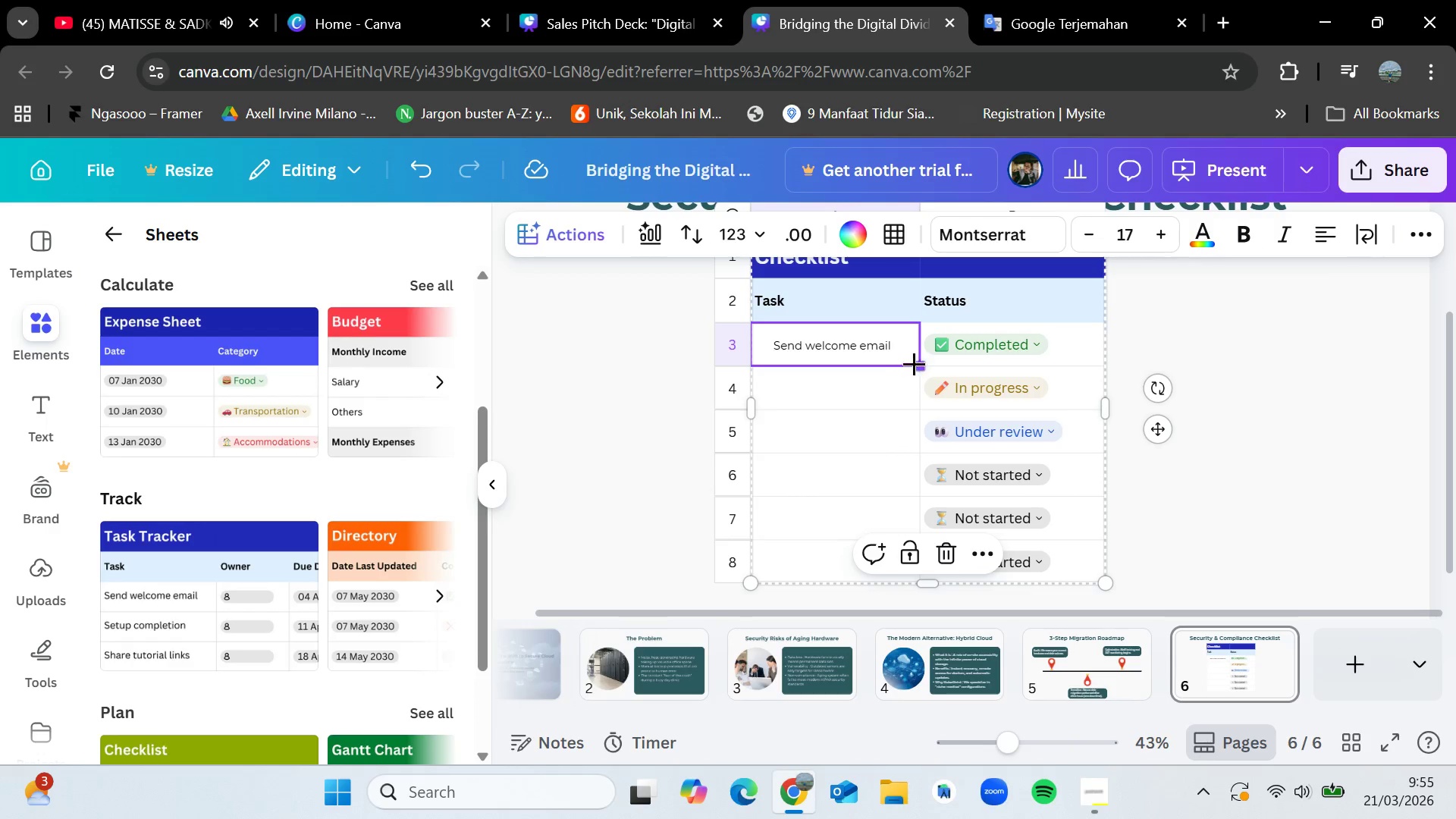 
left_click_drag(start_coordinate=[914, 365], to_coordinate=[898, 465])
 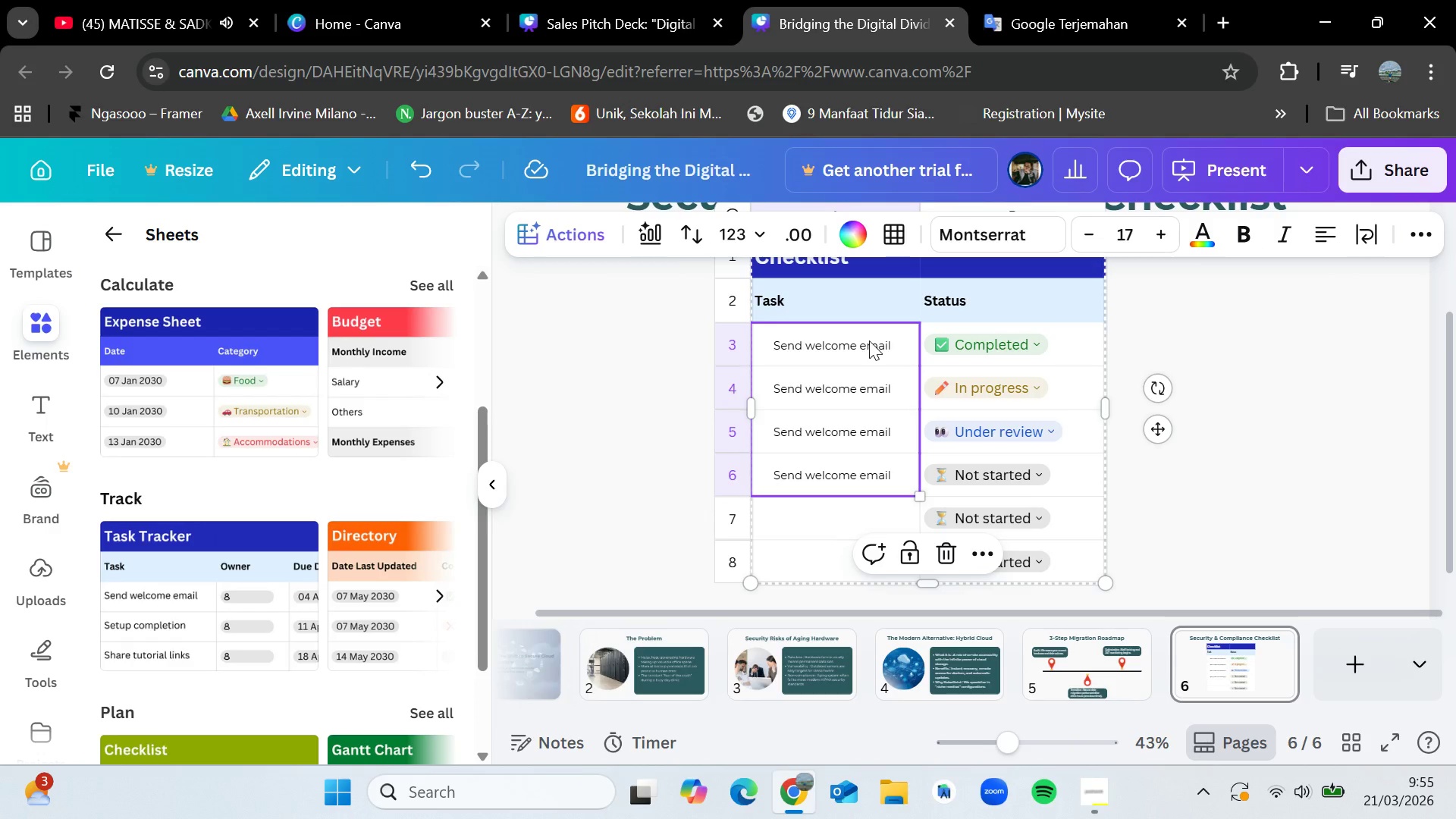 
double_click([869, 340])
 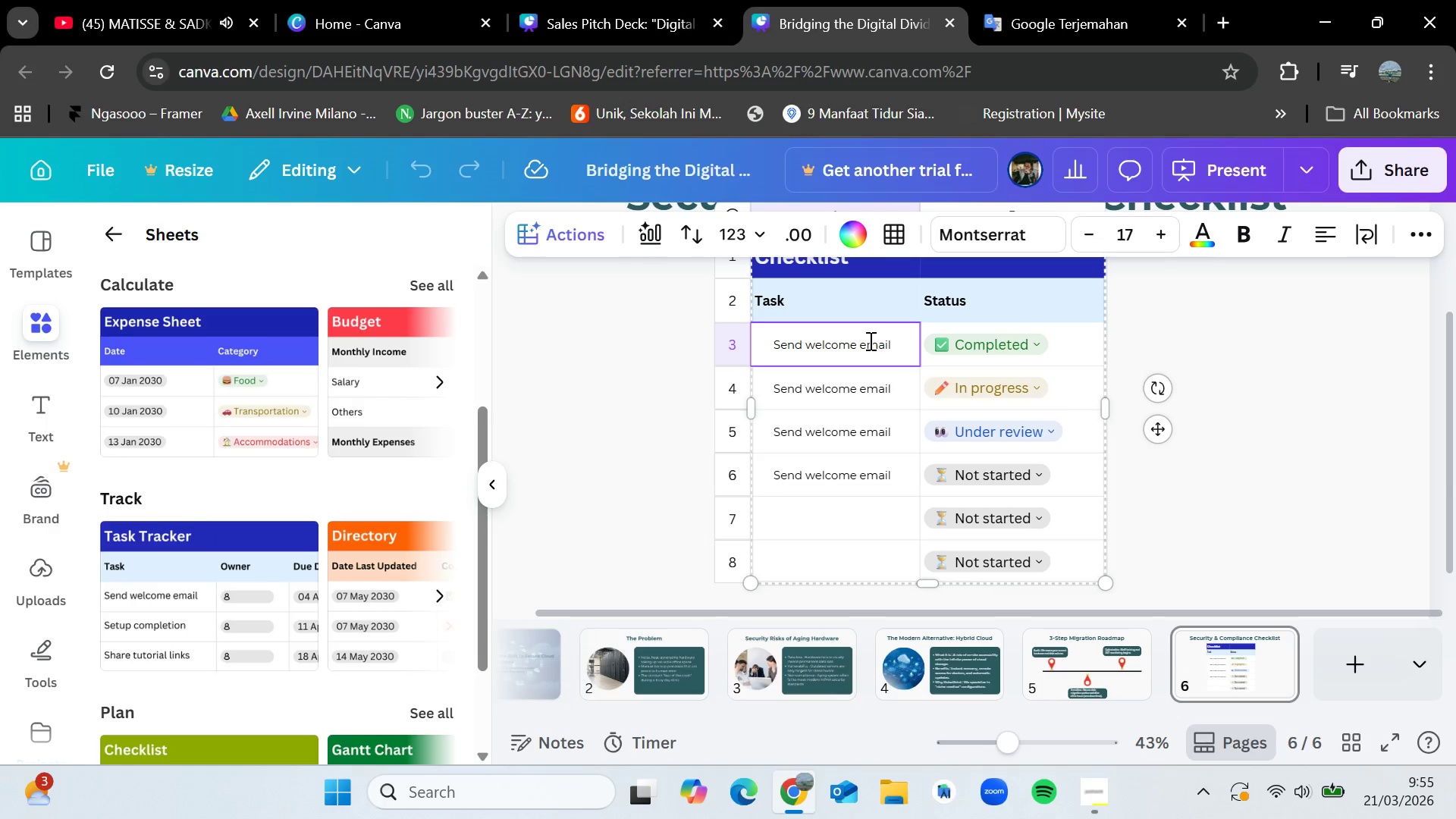 
hold_key(key=Backspace, duration=1.25)
 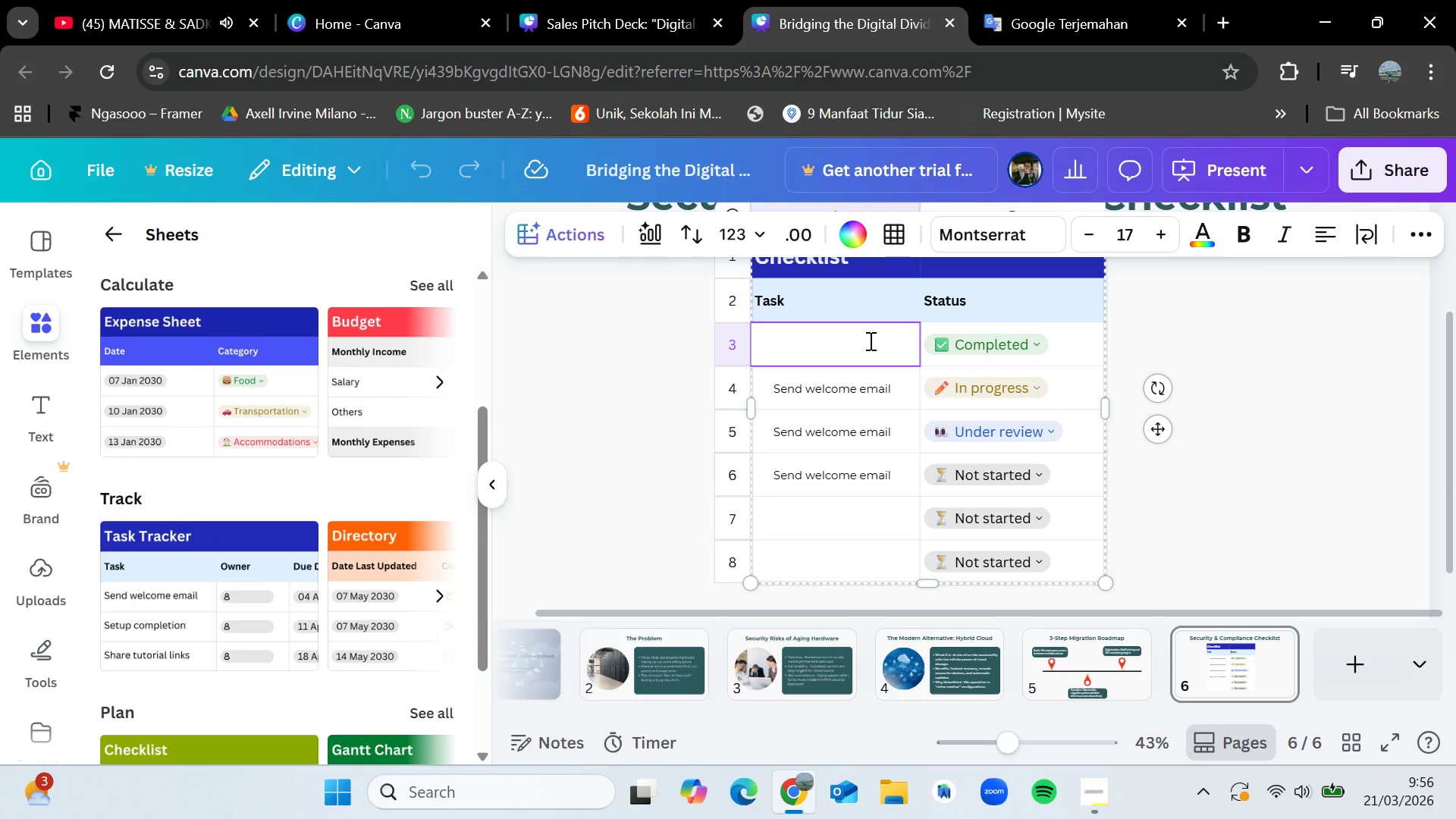 
type(End-toend)
key(Backspace)
key(Backspace)
key(Backspace)
type(-ed)
key(Backspace)
type(nd data encry)
 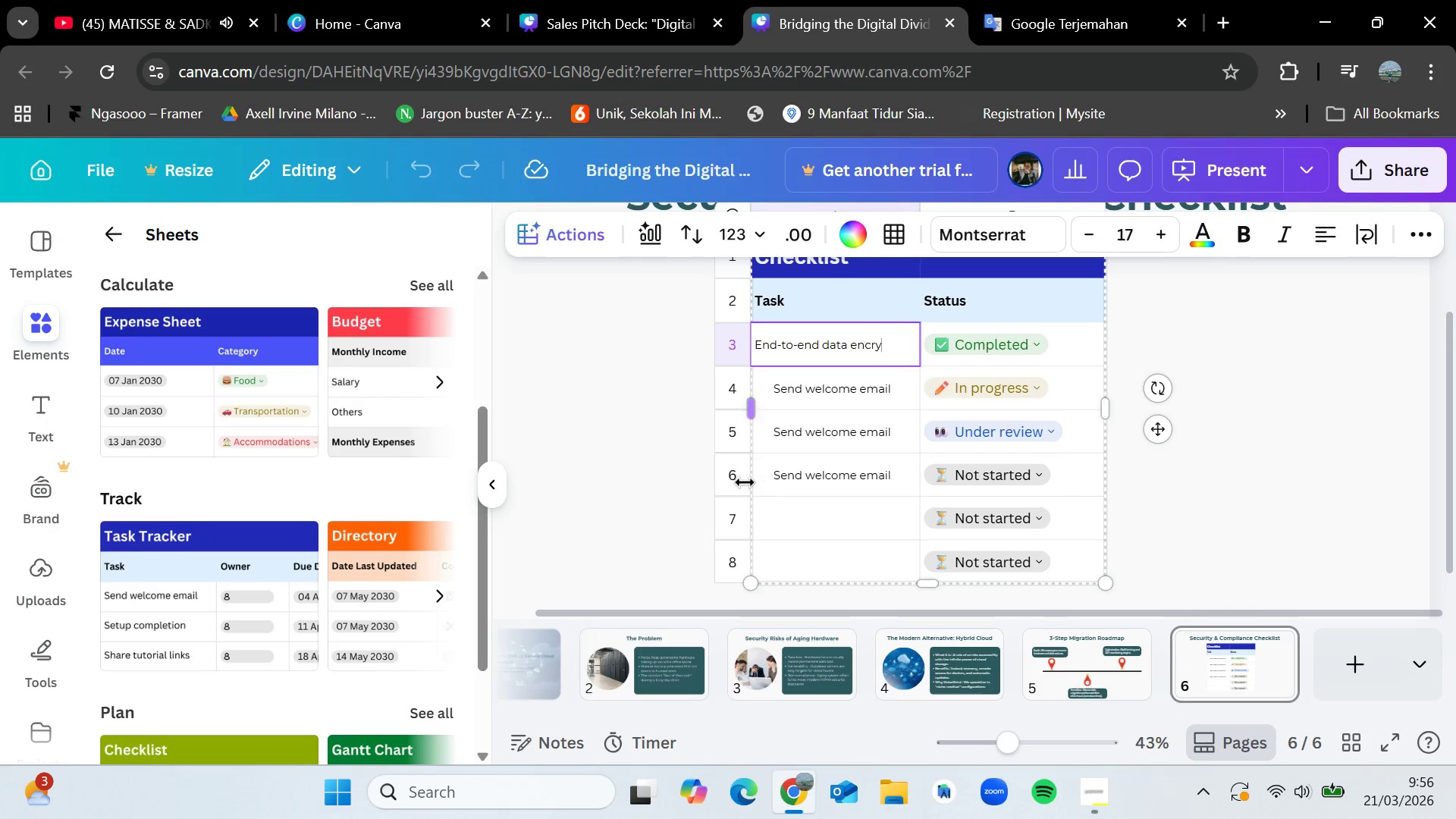 
type(ption)
 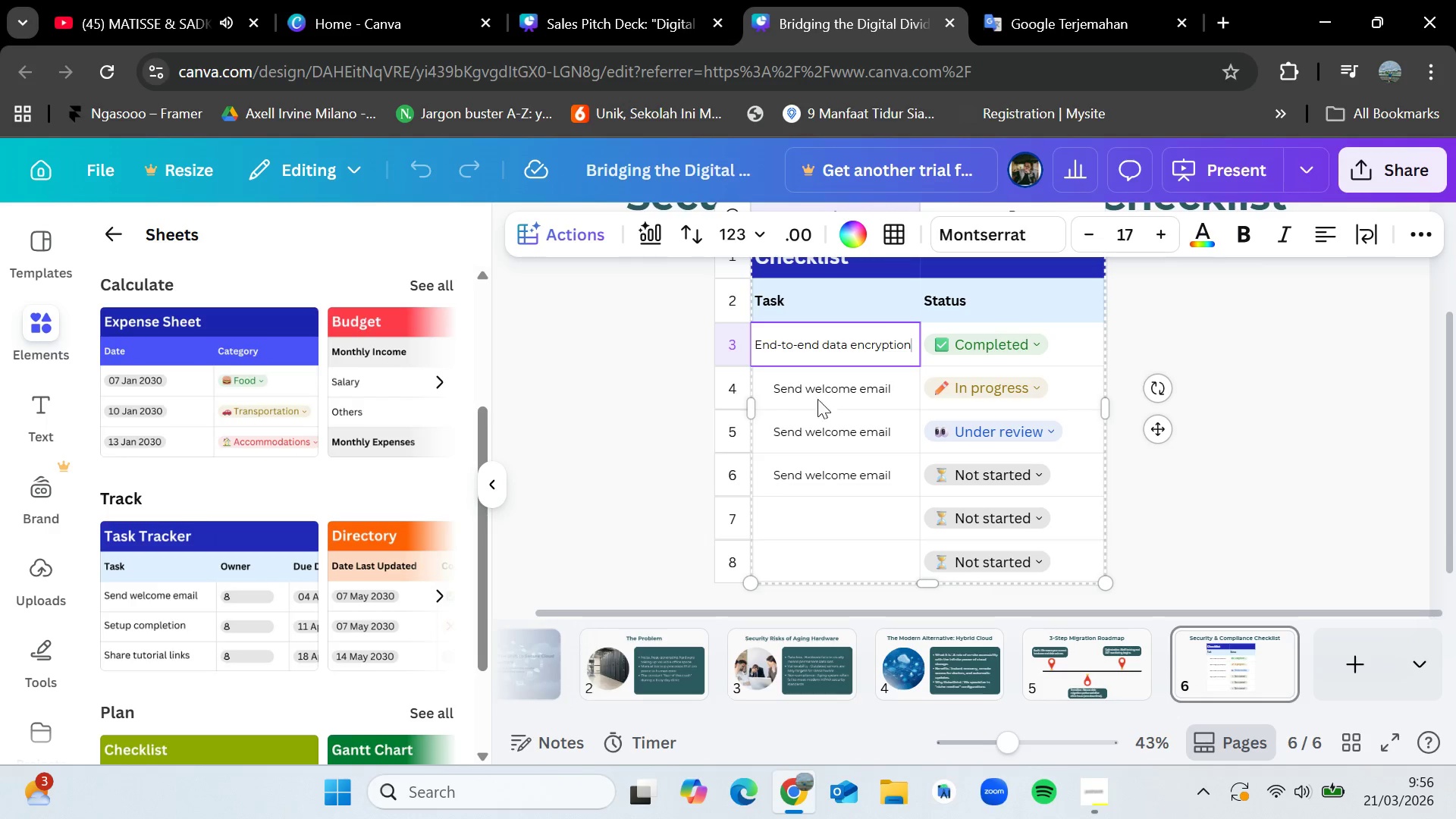 
double_click([833, 392])
 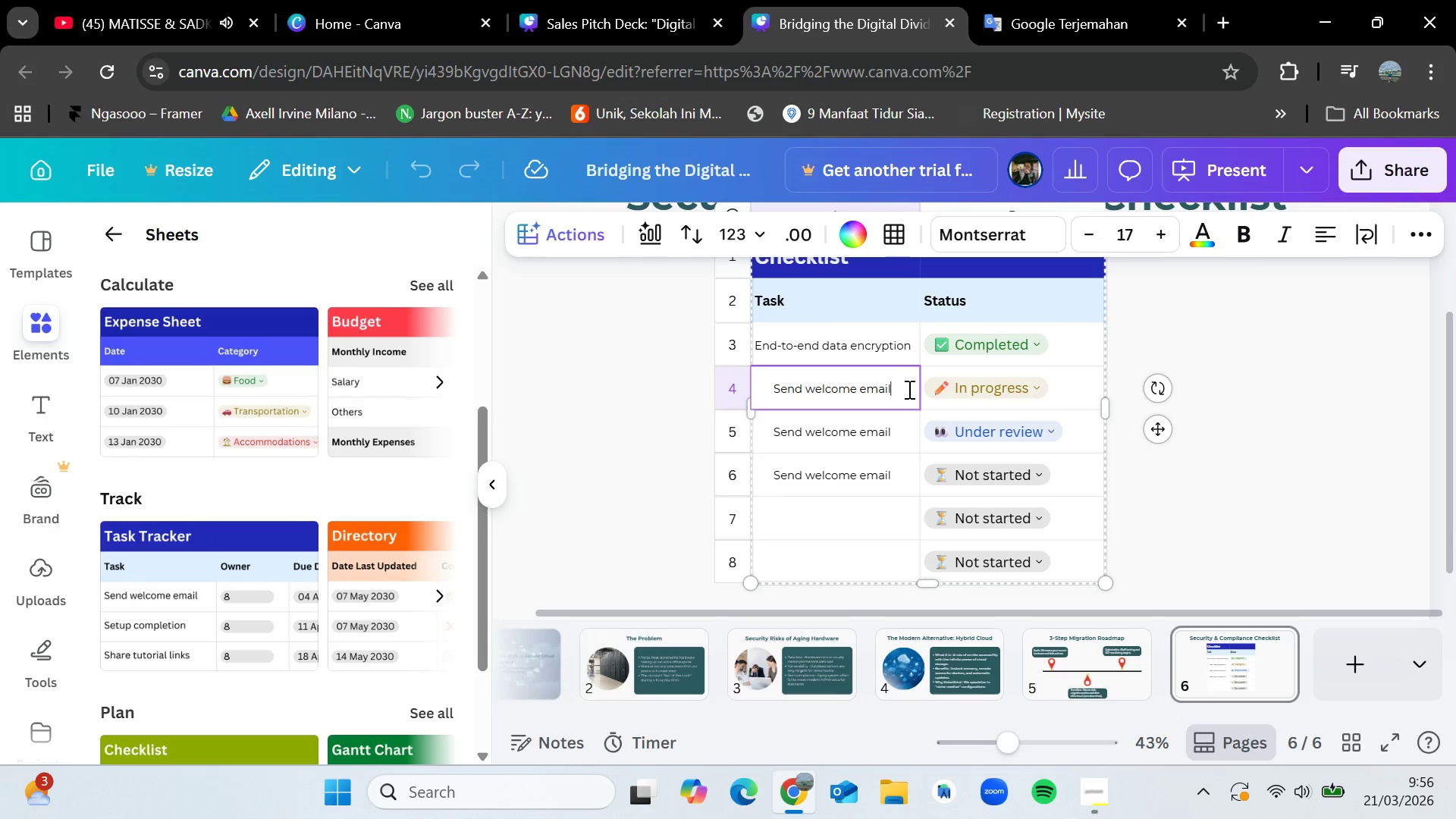 
left_click_drag(start_coordinate=[908, 389], to_coordinate=[770, 385])
 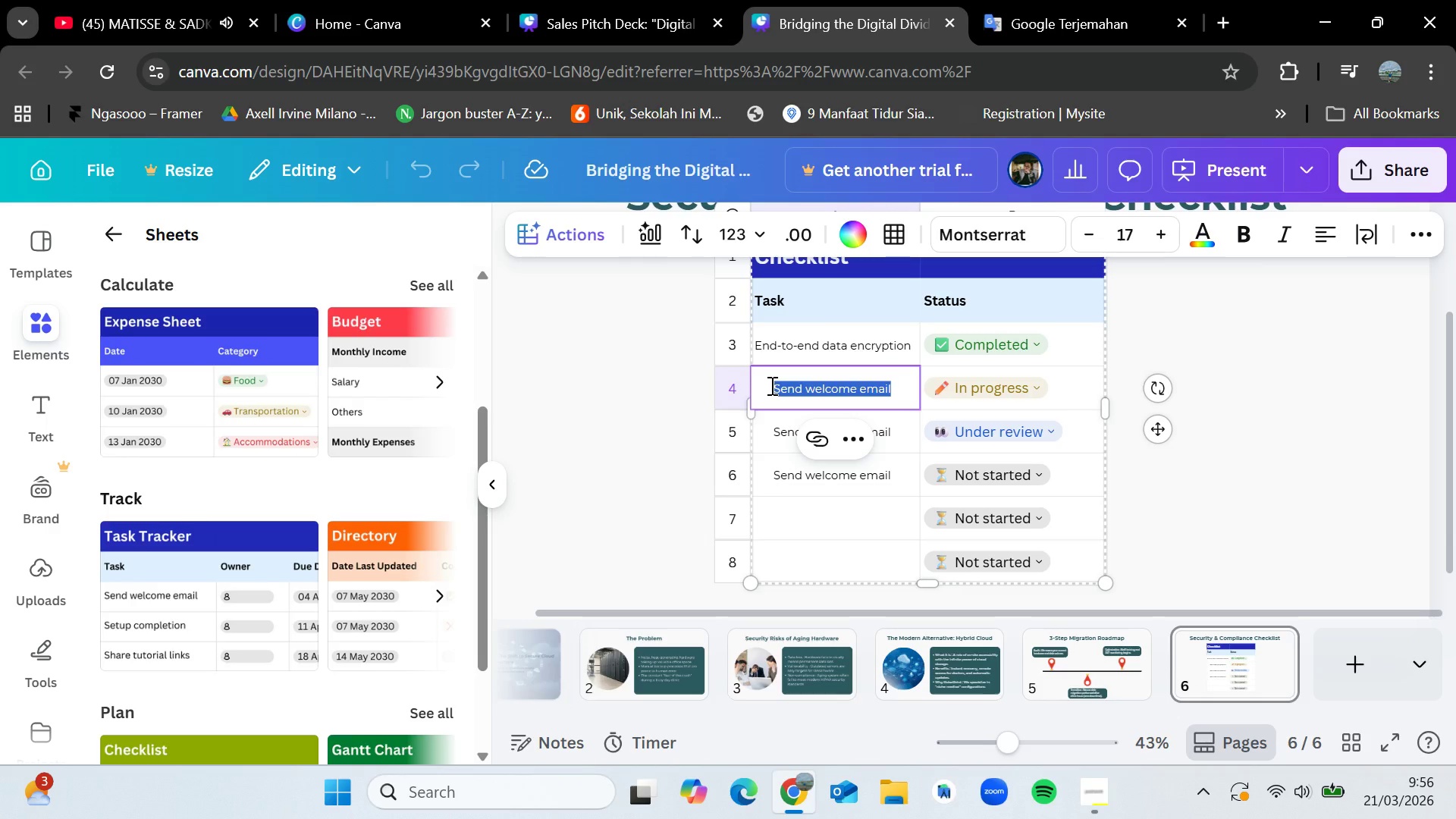 
key(Backspace)
type(Multi-factor authentication)
 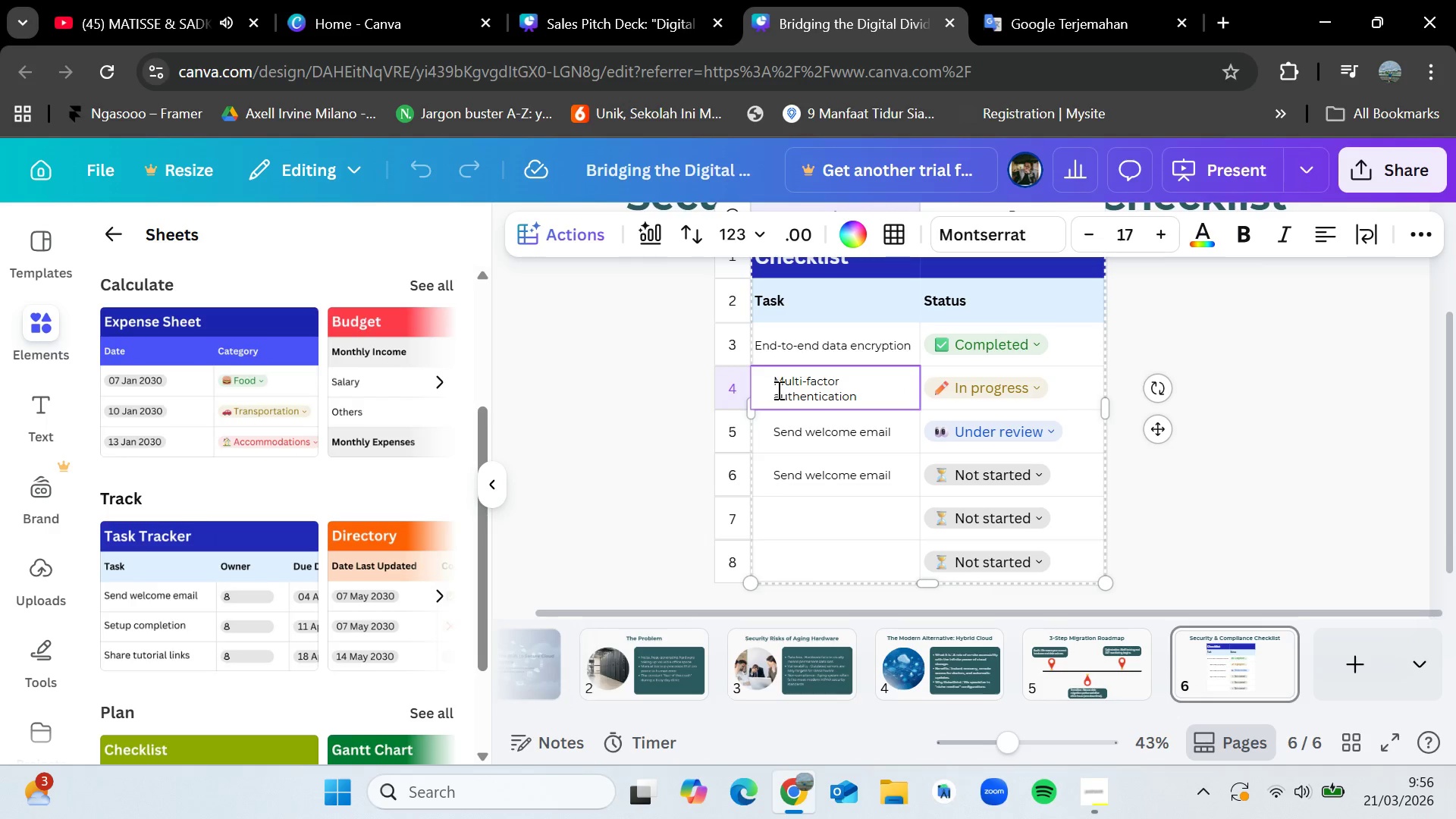 
left_click([790, 422])
 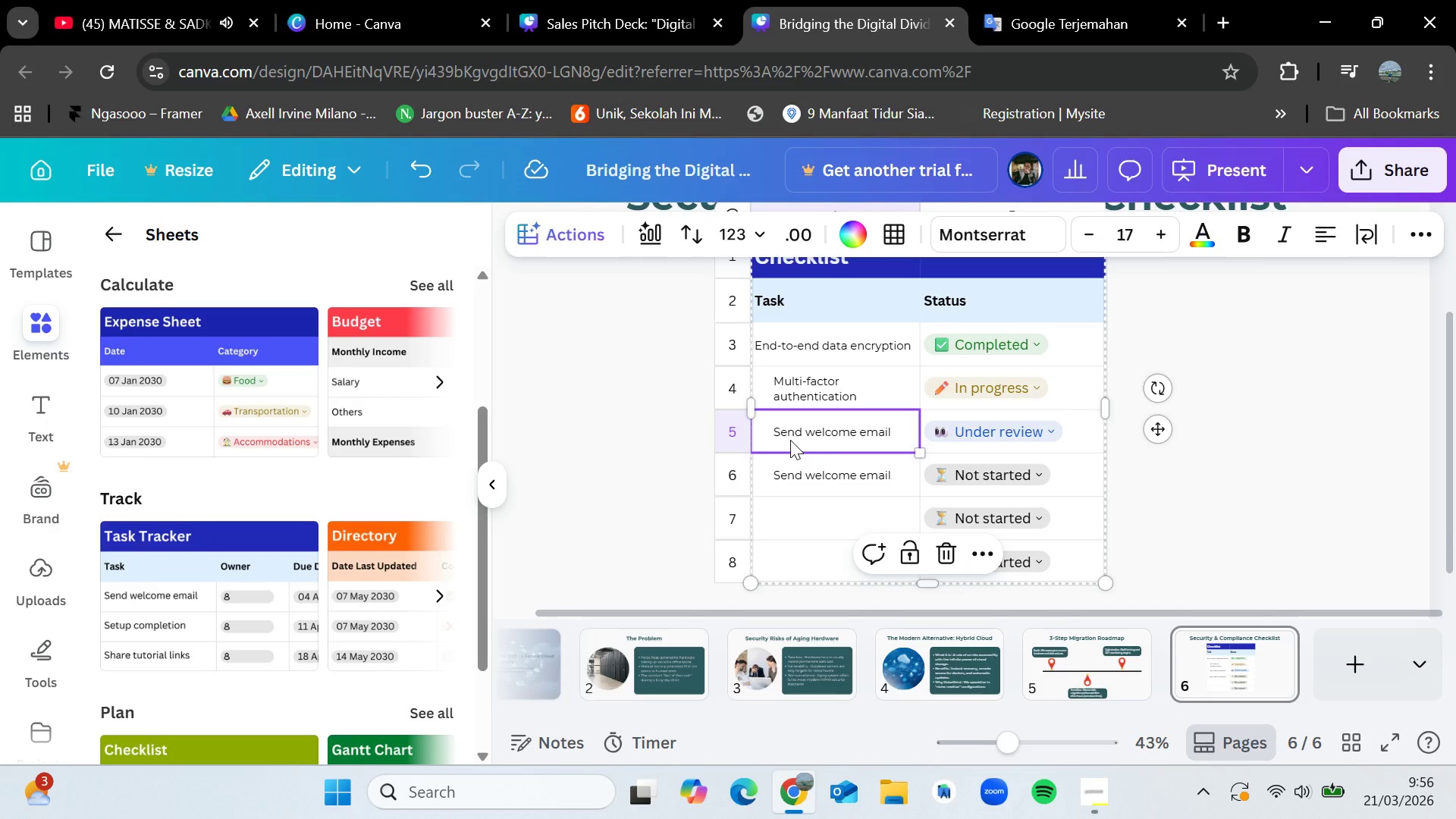 
double_click([790, 440])
 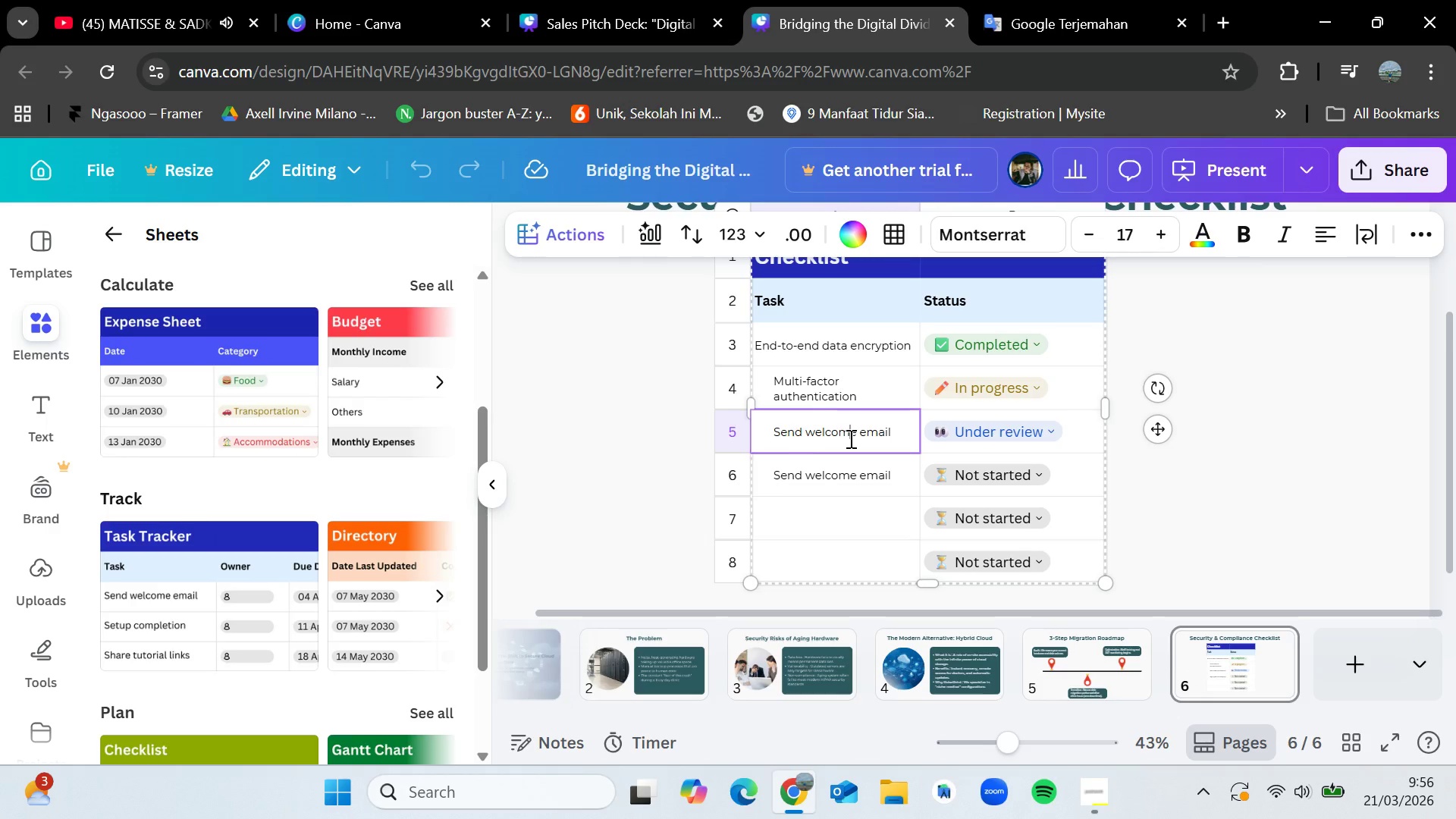 
double_click([849, 438])
 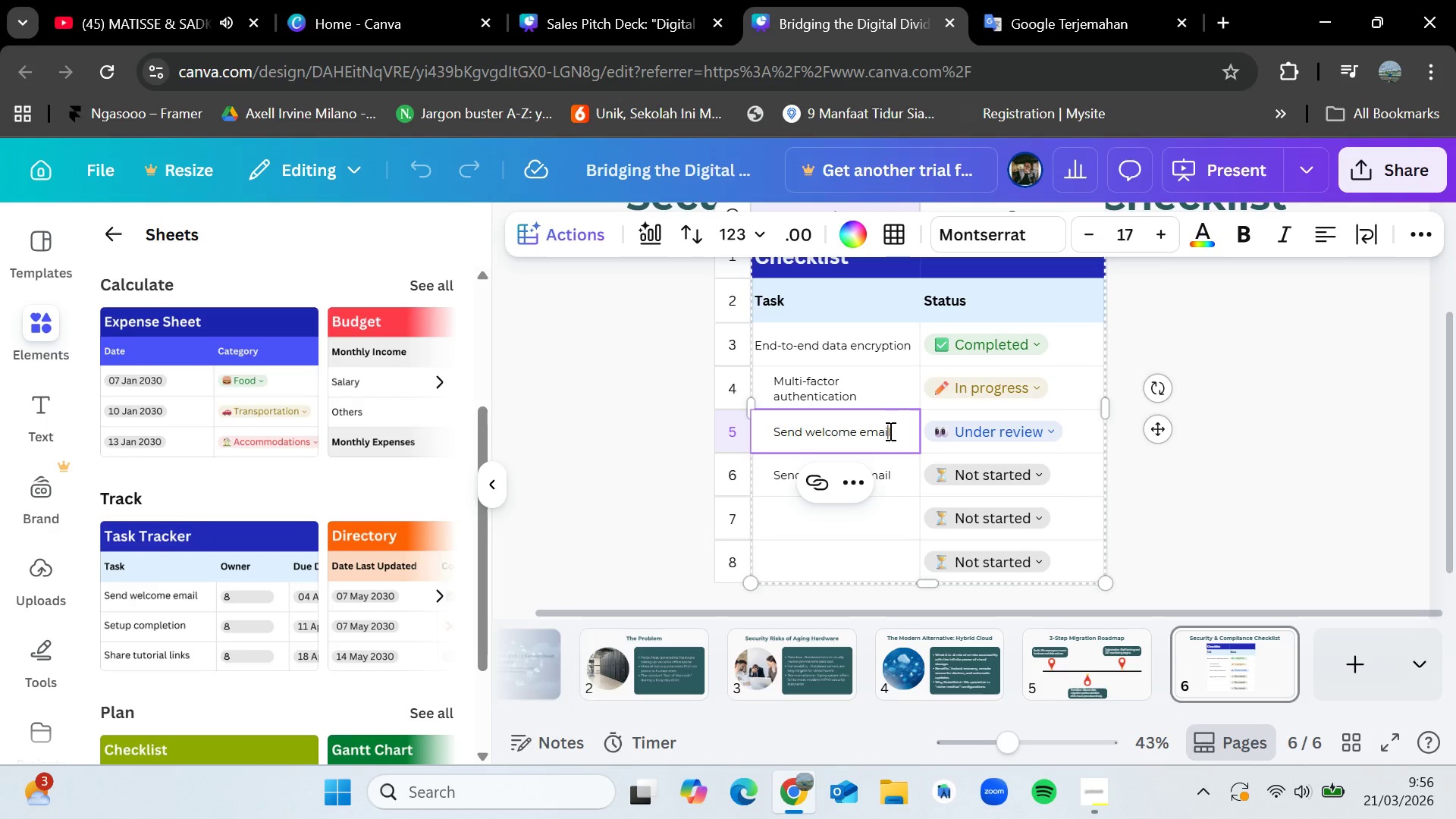 
left_click_drag(start_coordinate=[889, 431], to_coordinate=[802, 428])
 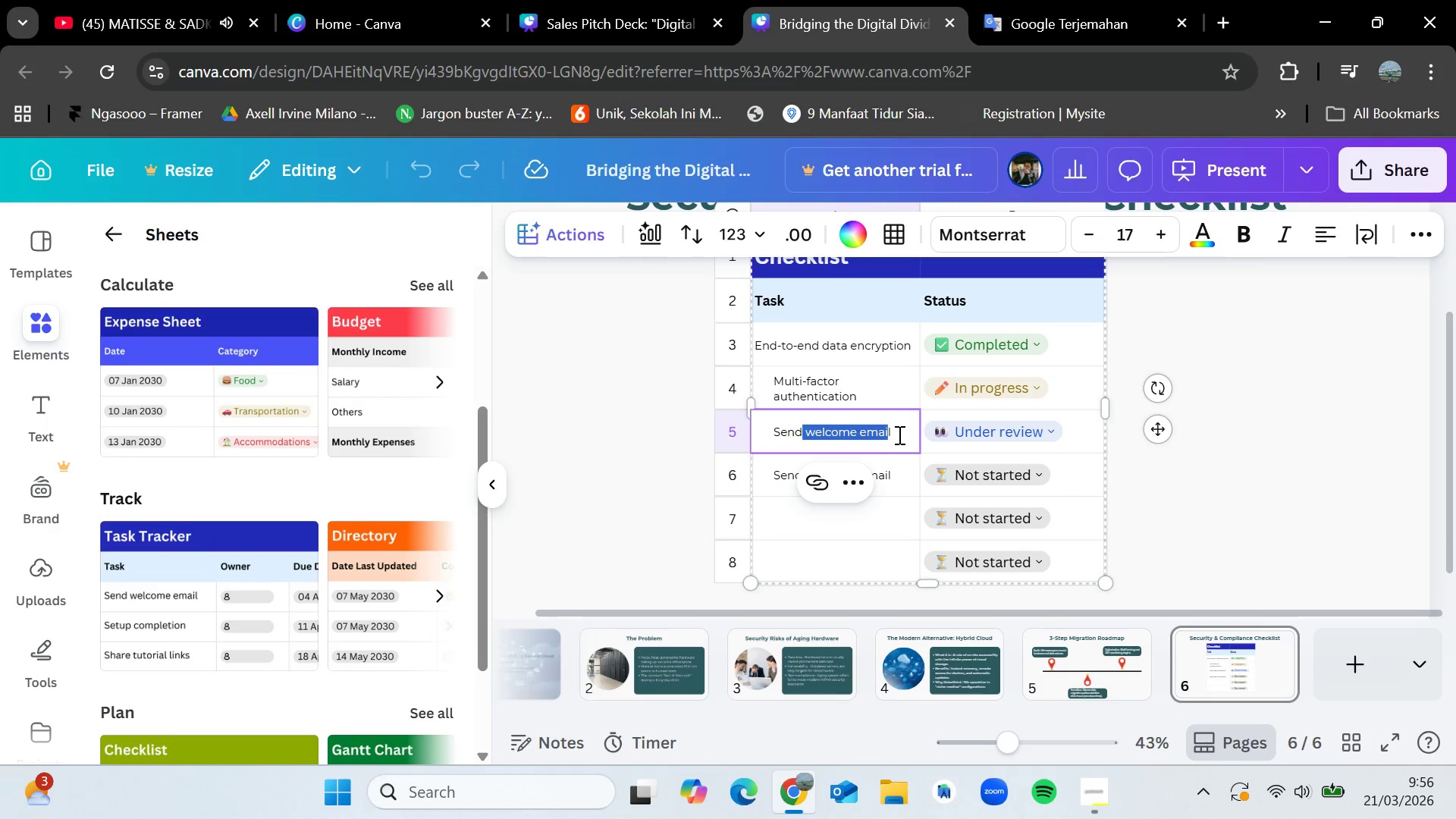 
left_click_drag(start_coordinate=[898, 435], to_coordinate=[773, 429])
 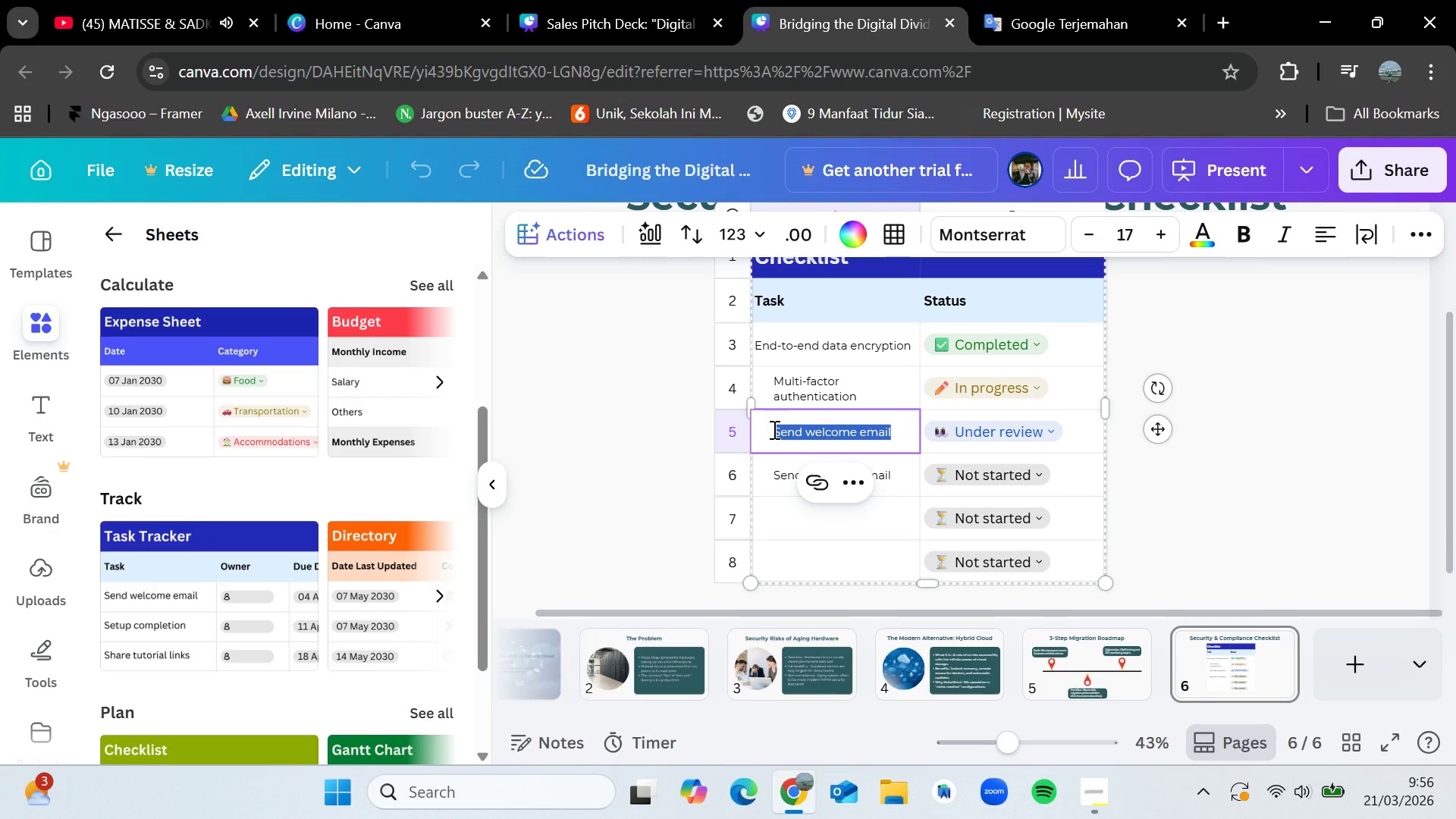 
key(Backspace)
type(Automated,off-site redunta)
key(Backspace)
key(Backspace)
type(dant backups)
 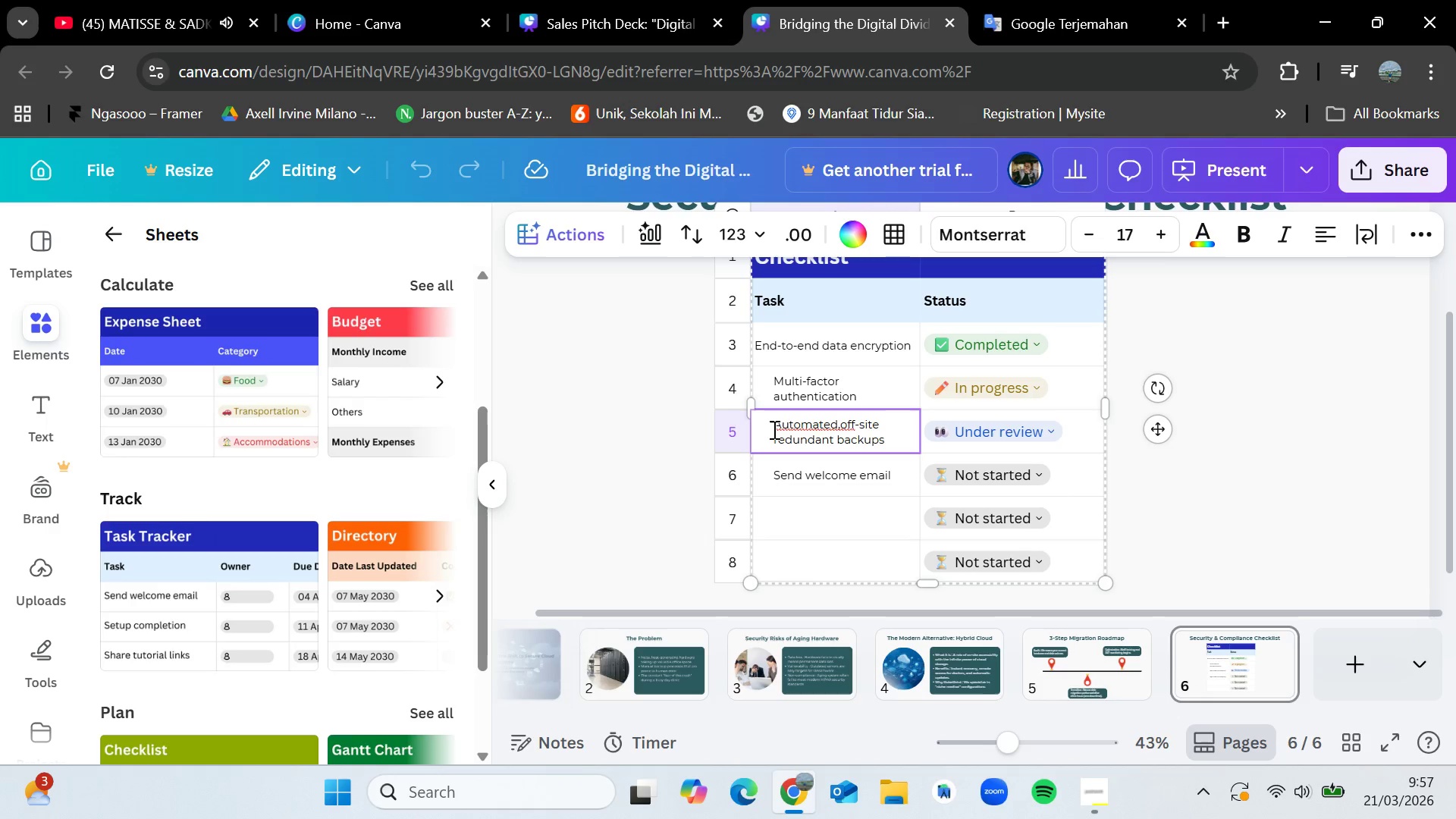 
double_click([830, 477])
 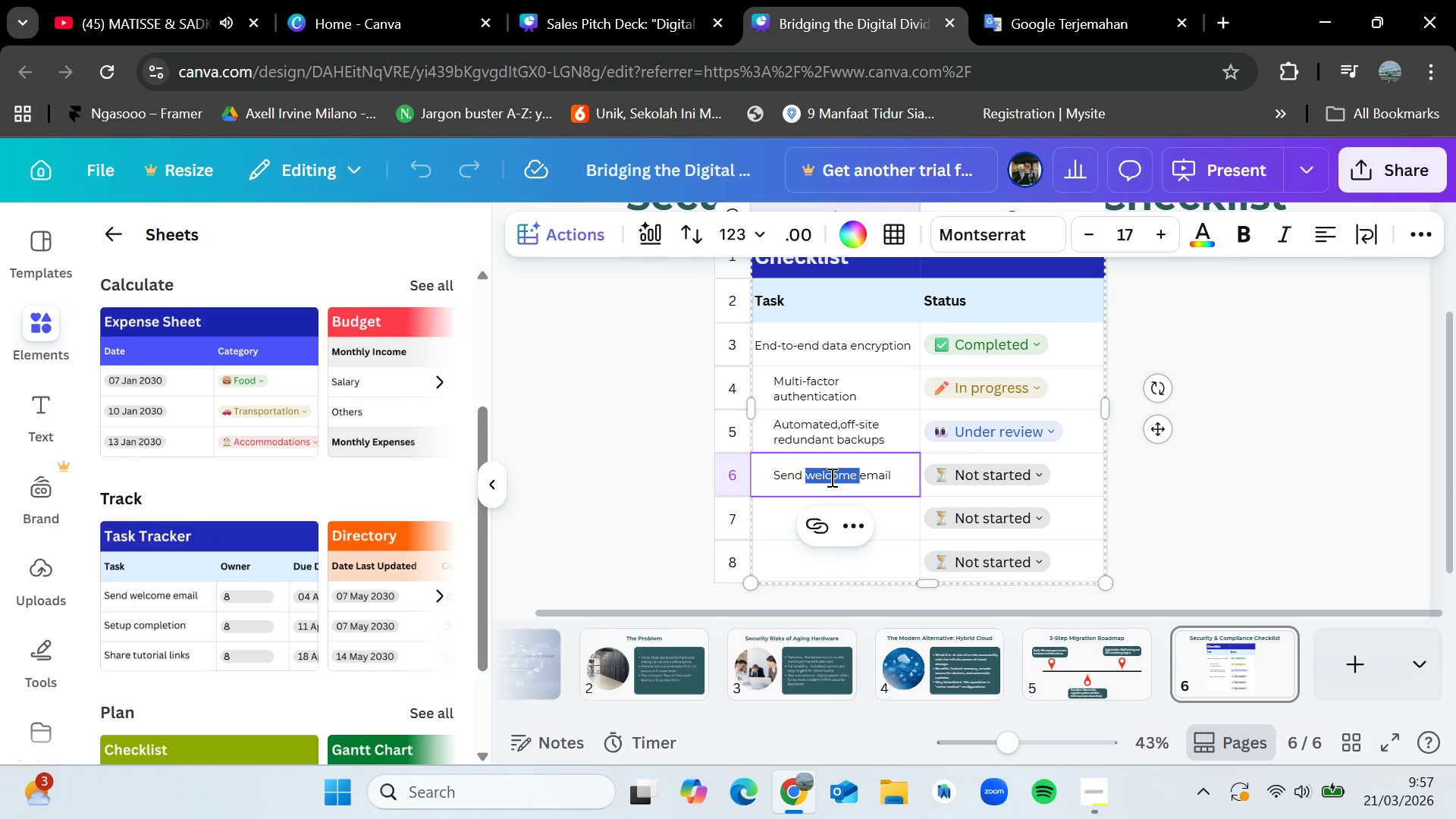 
triple_click([830, 477])
 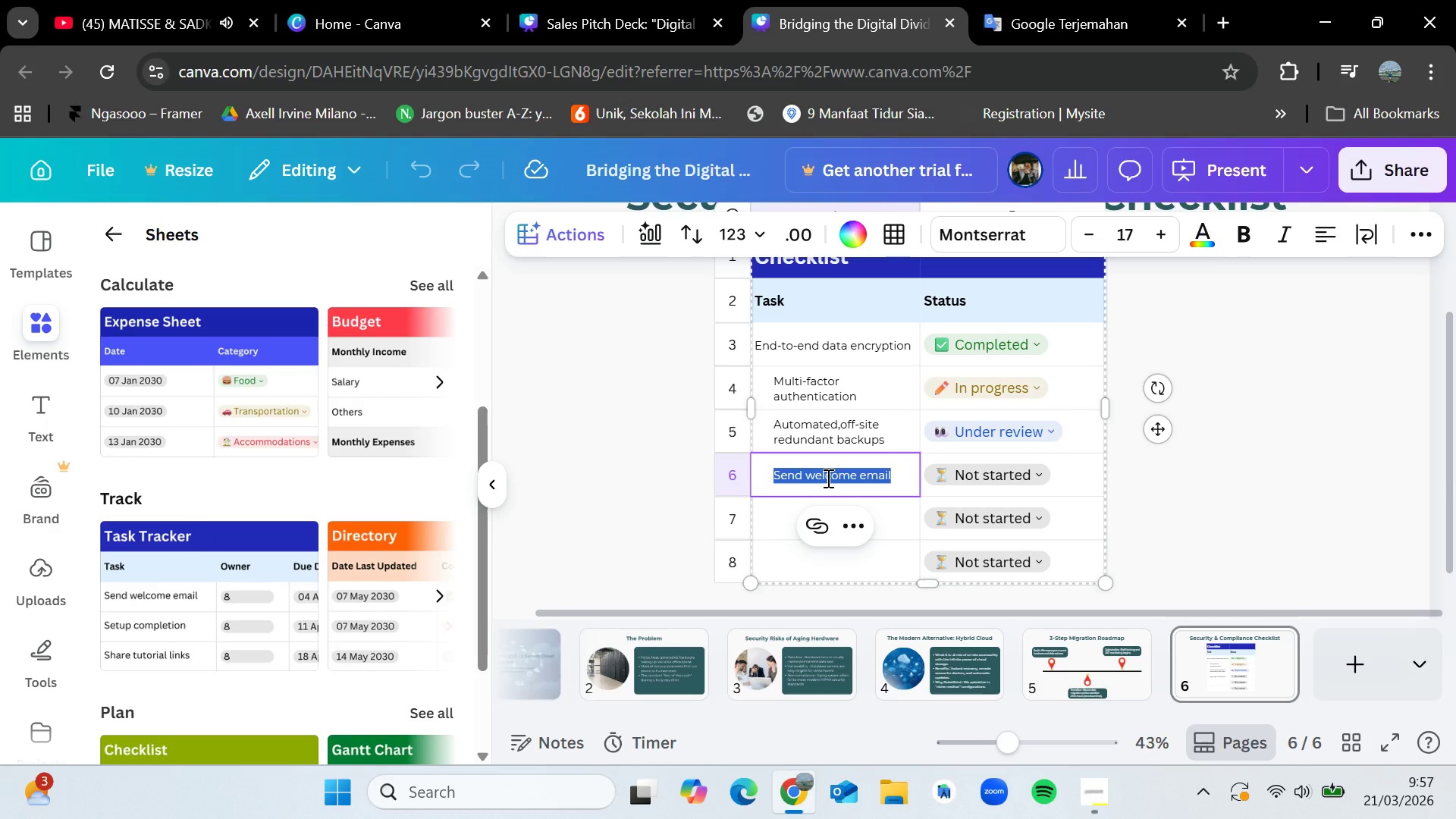 
key(Backspace)
type(Full audit logs for patients)
key(Backspace)
type( record access)
 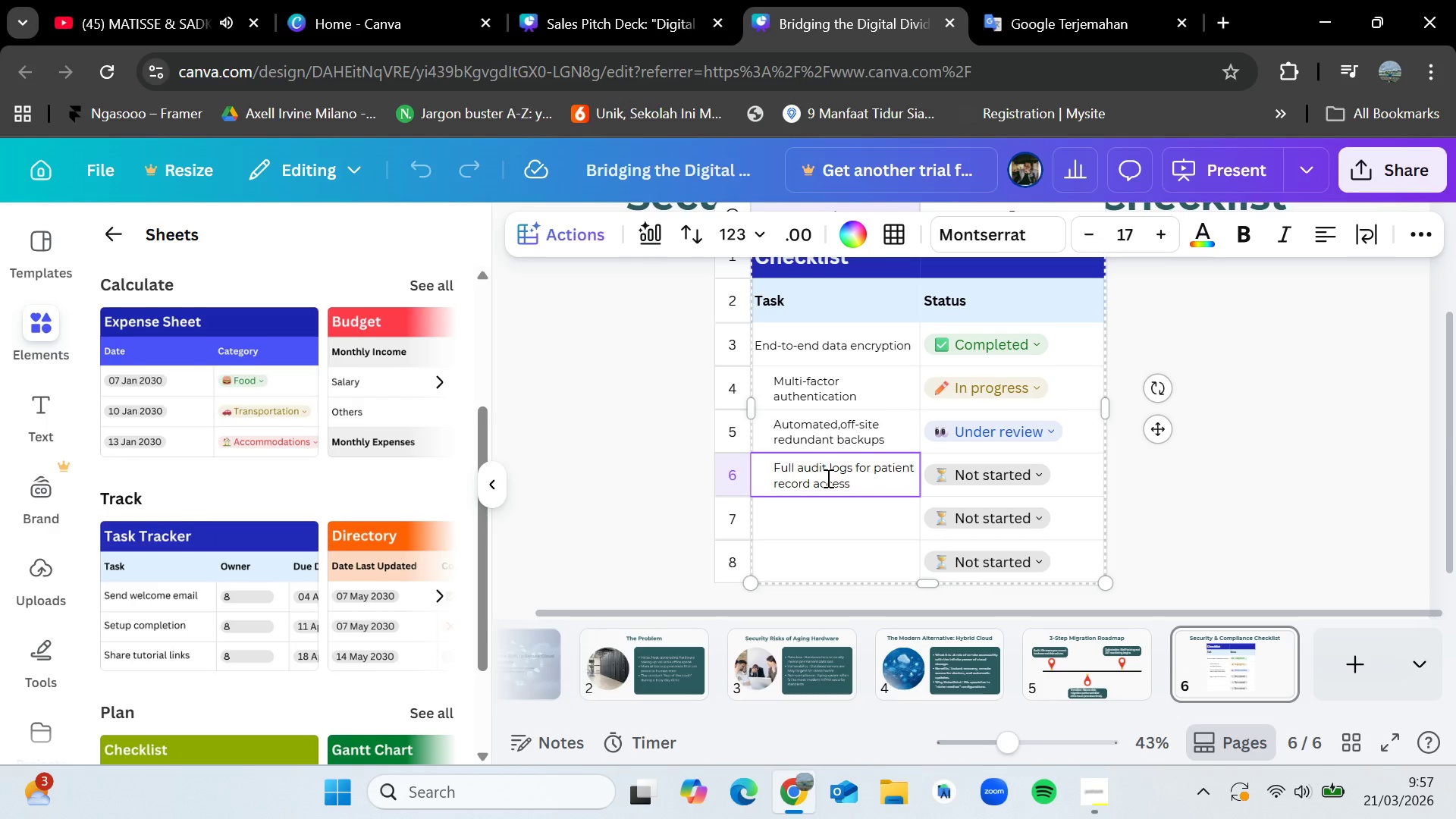 
left_click_drag(start_coordinate=[1068, 511], to_coordinate=[1074, 552])
 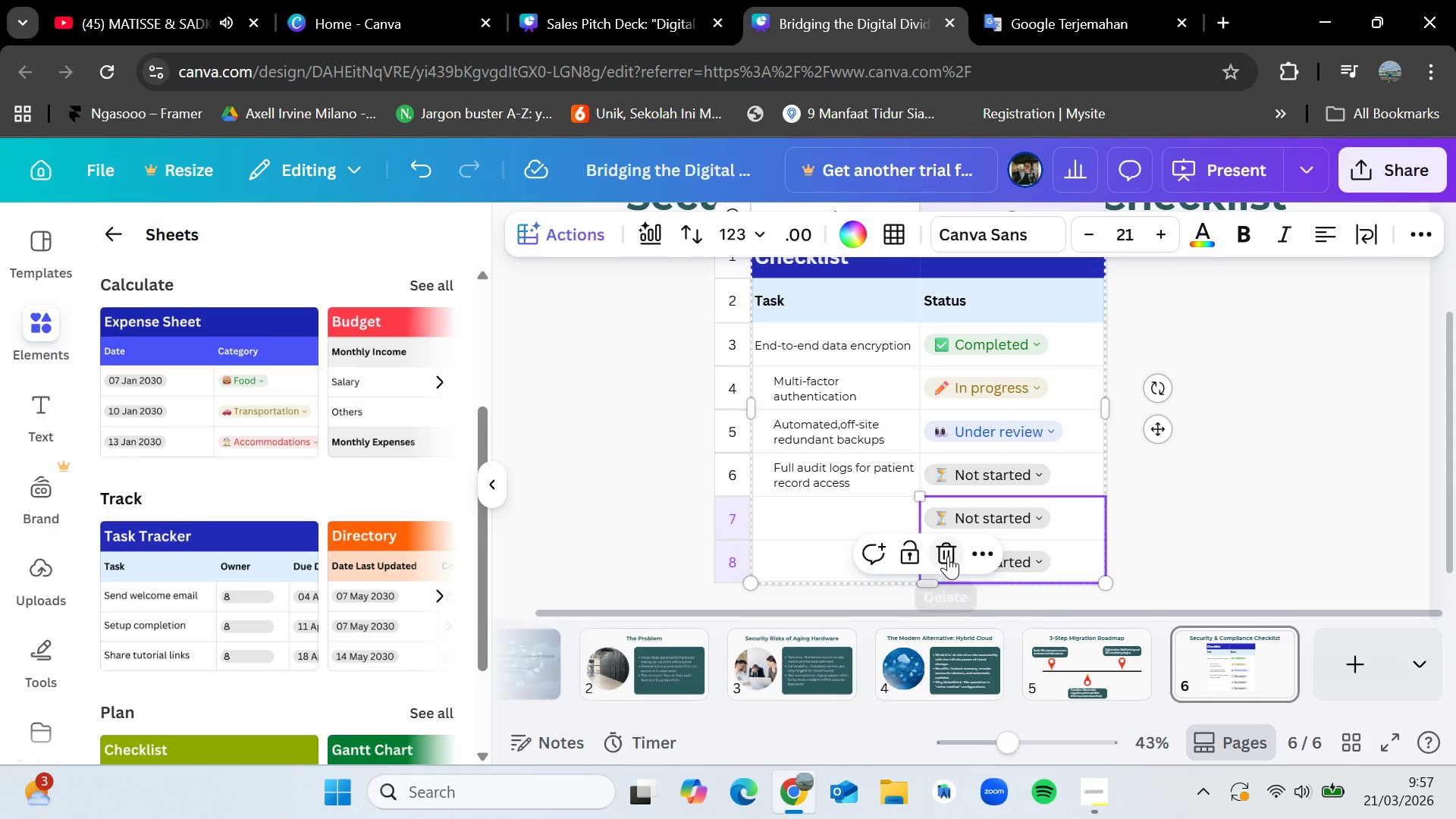 
left_click([948, 555])
 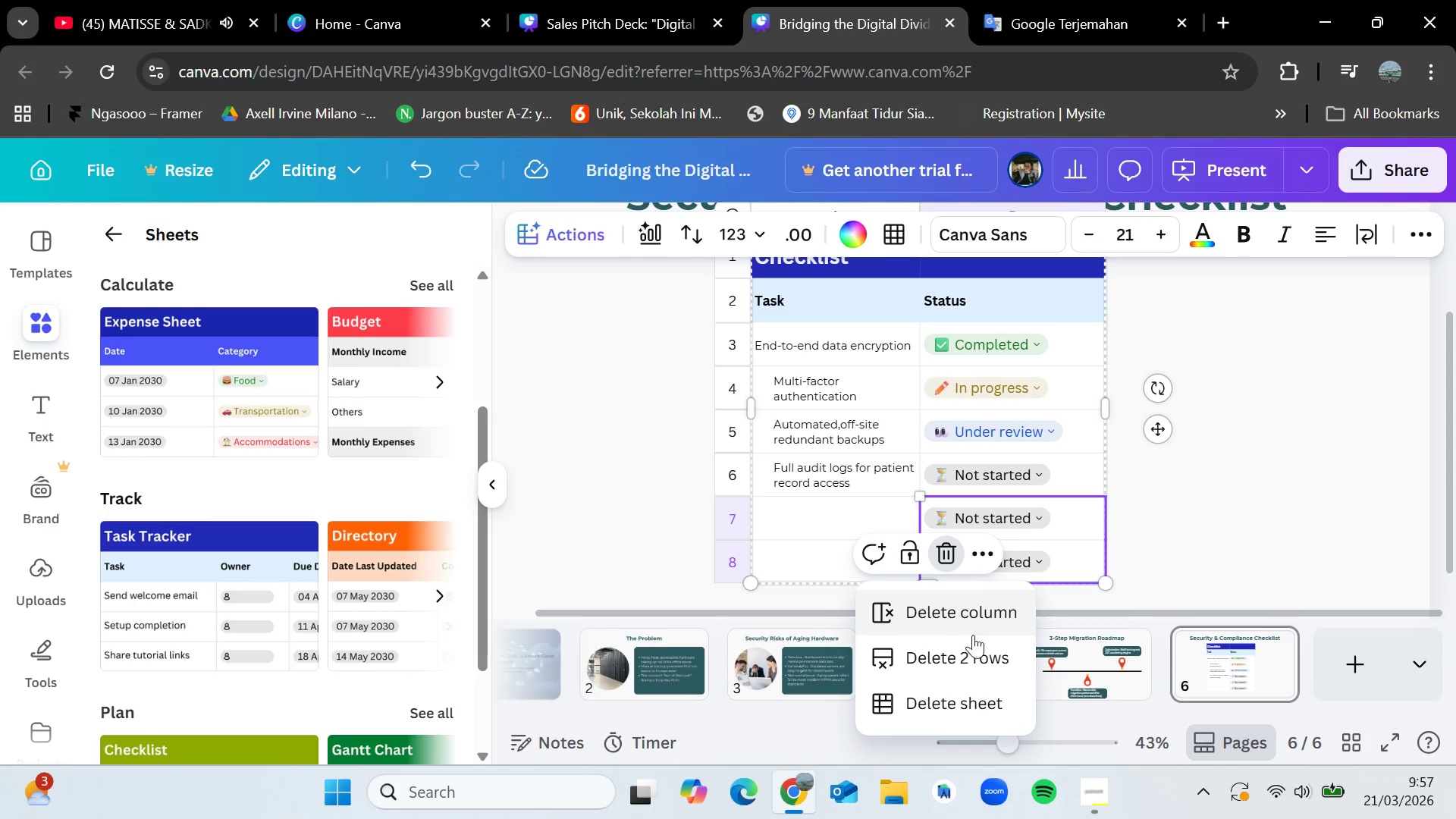 
left_click([977, 651])
 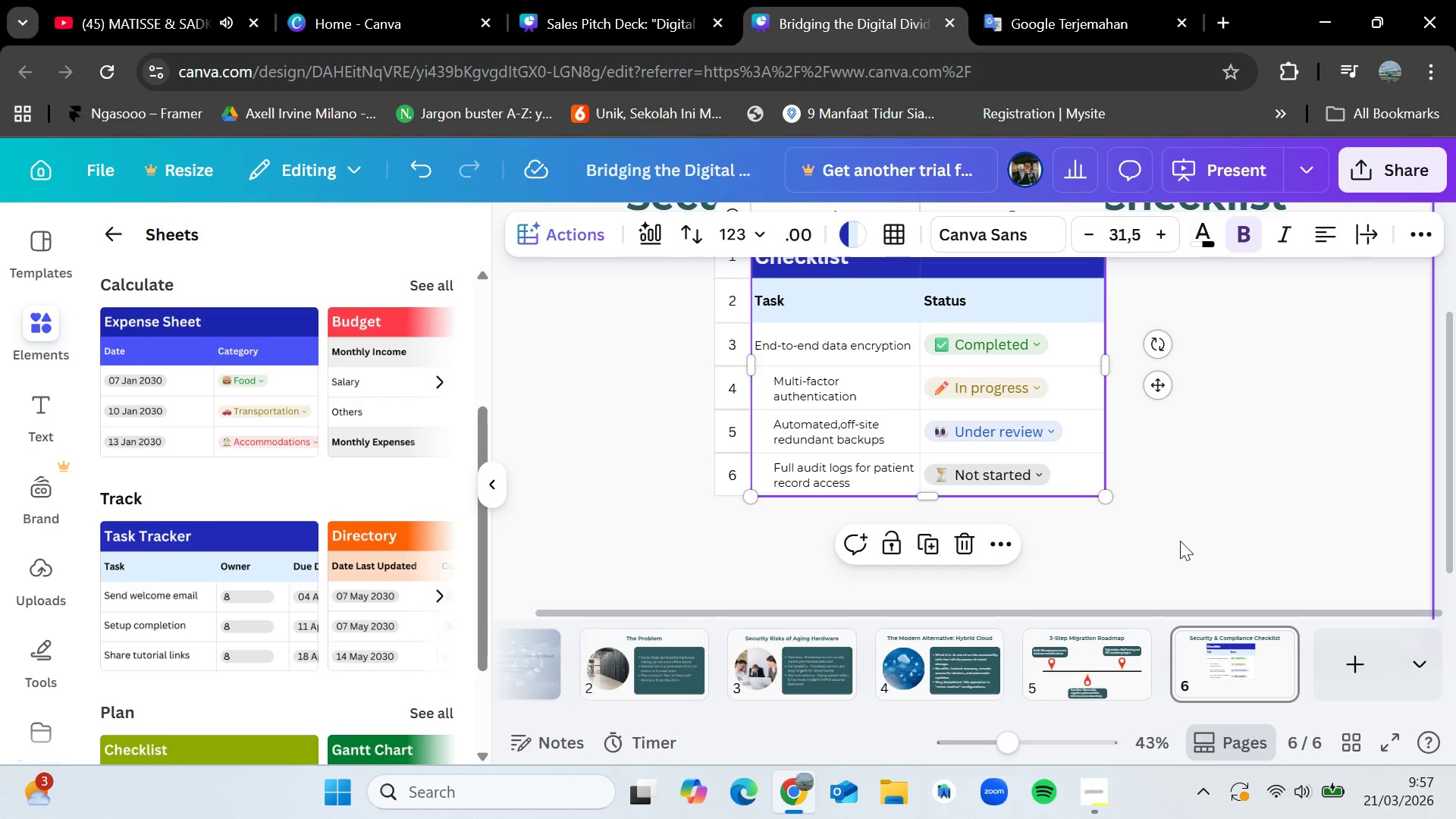 
left_click([1180, 541])
 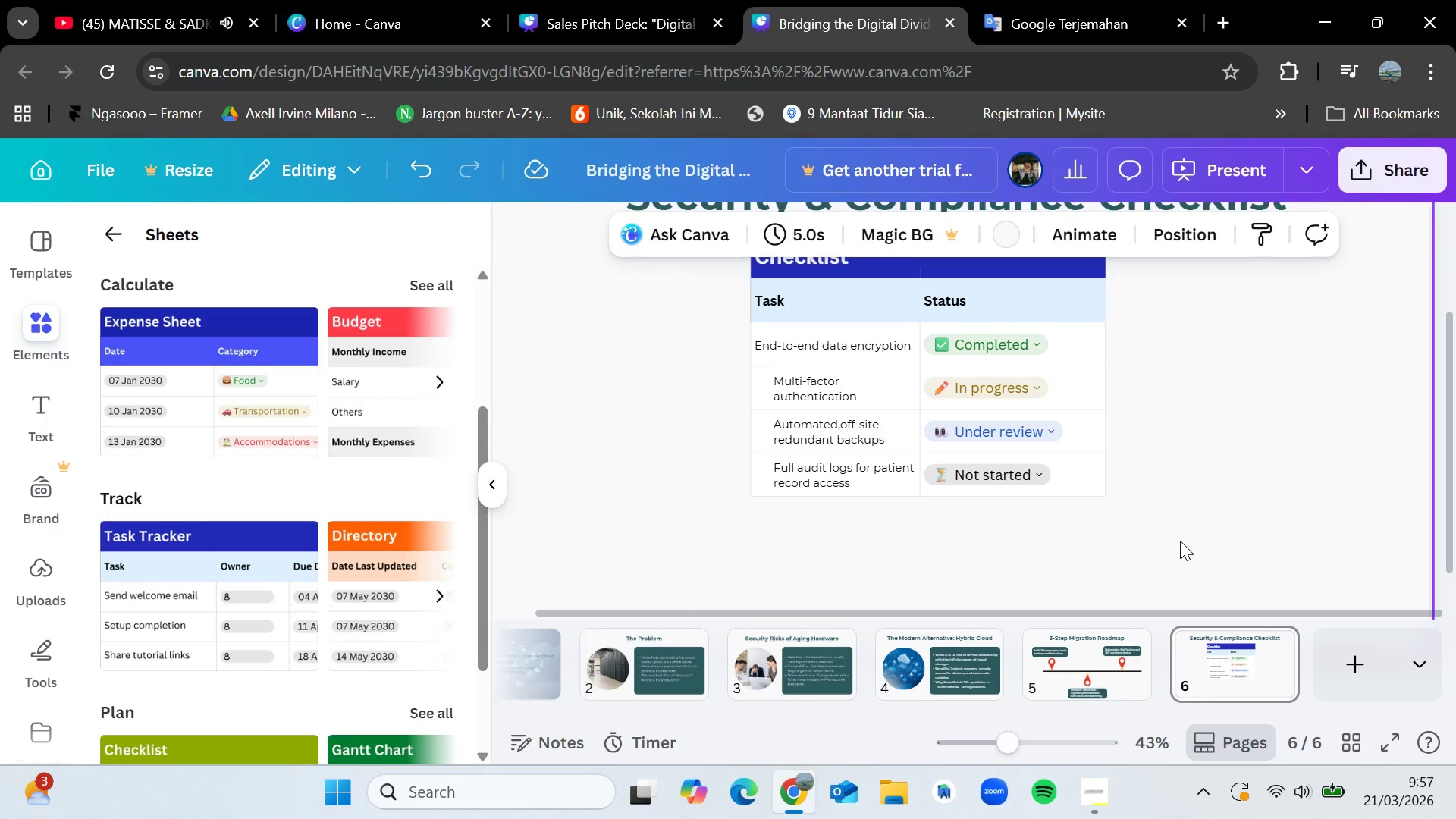 
scroll: coordinate [1180, 541], scroll_direction: up, amount: 1.0
 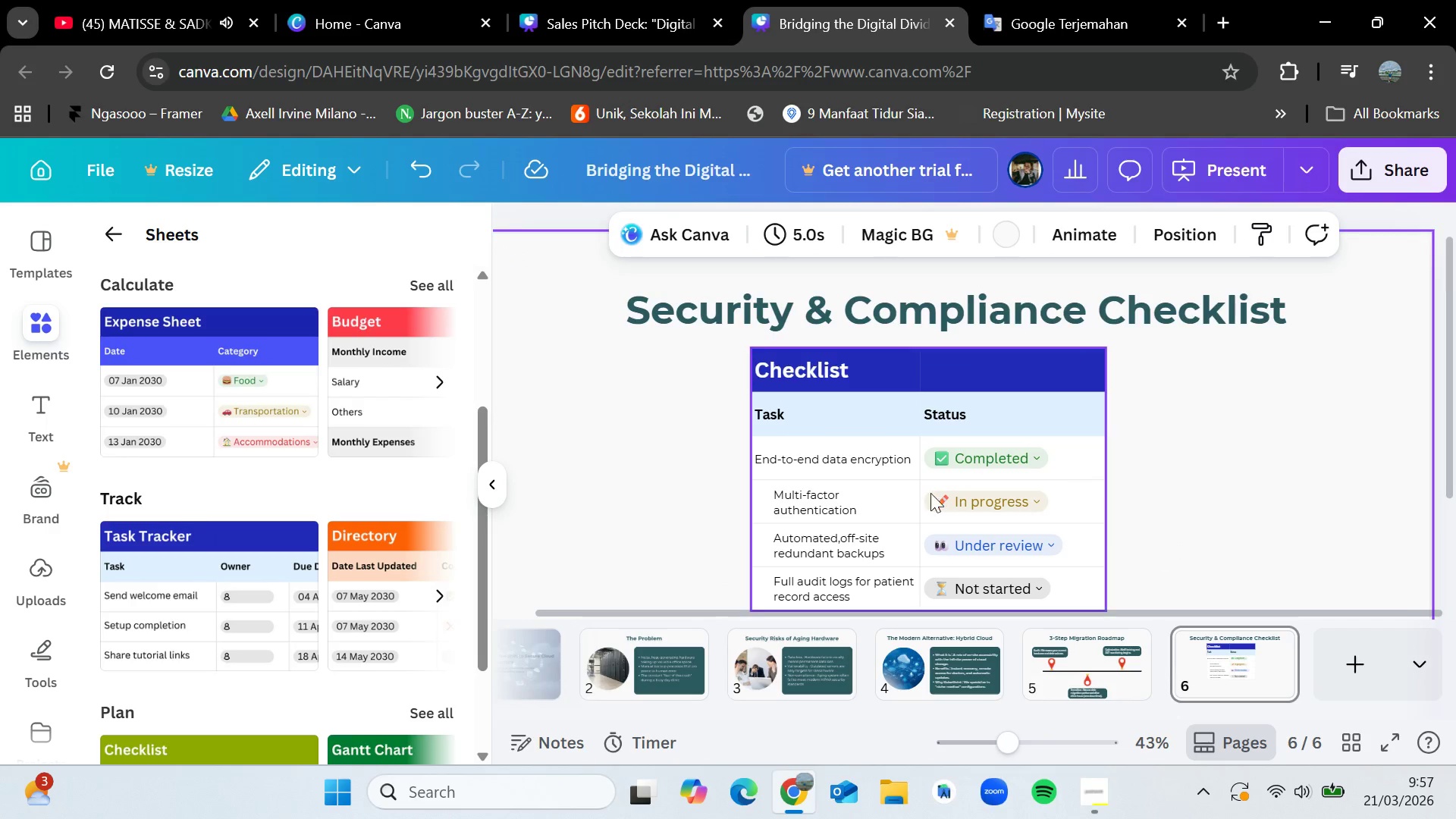 
left_click([854, 462])
 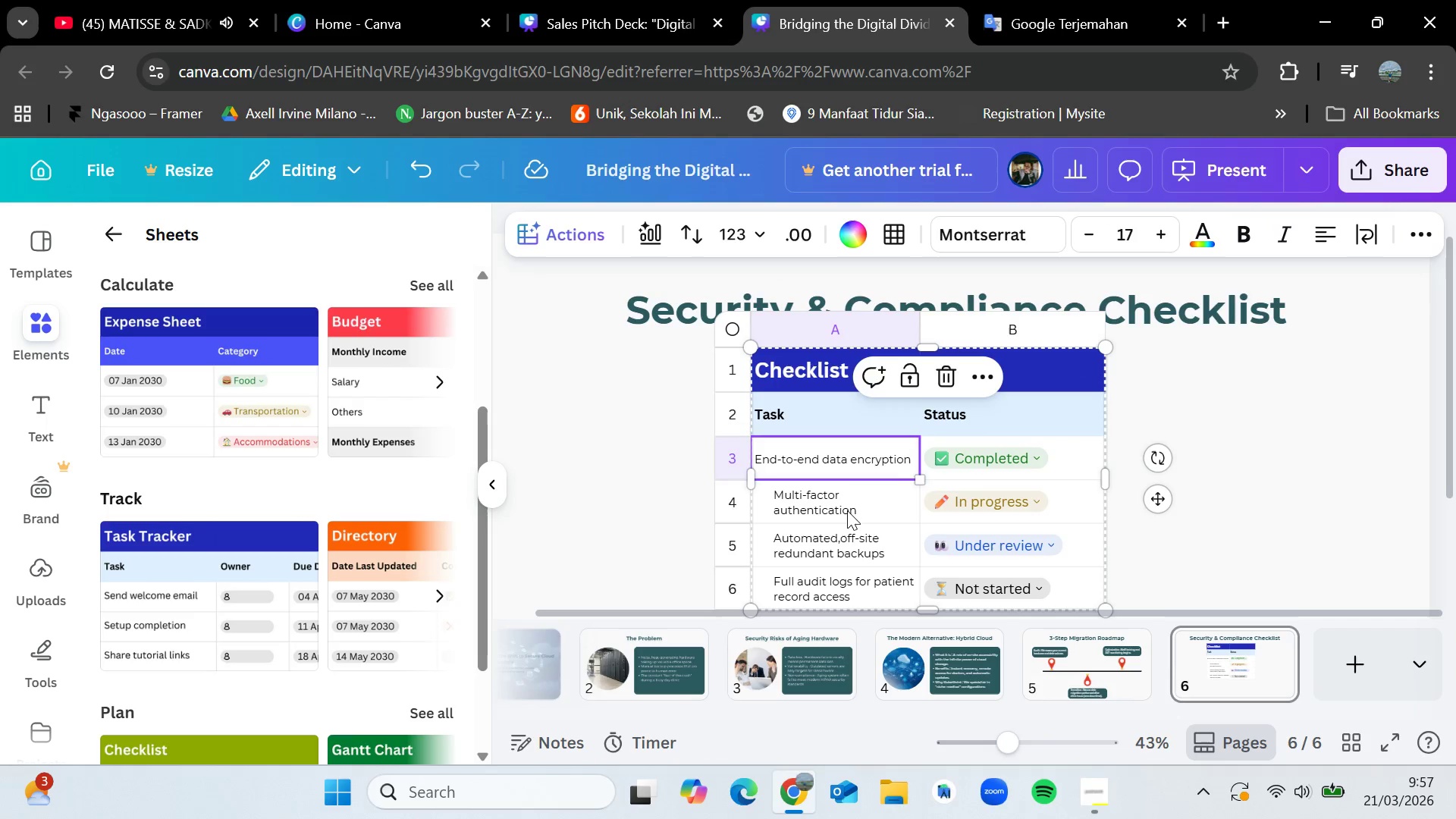 
left_click([847, 509])
 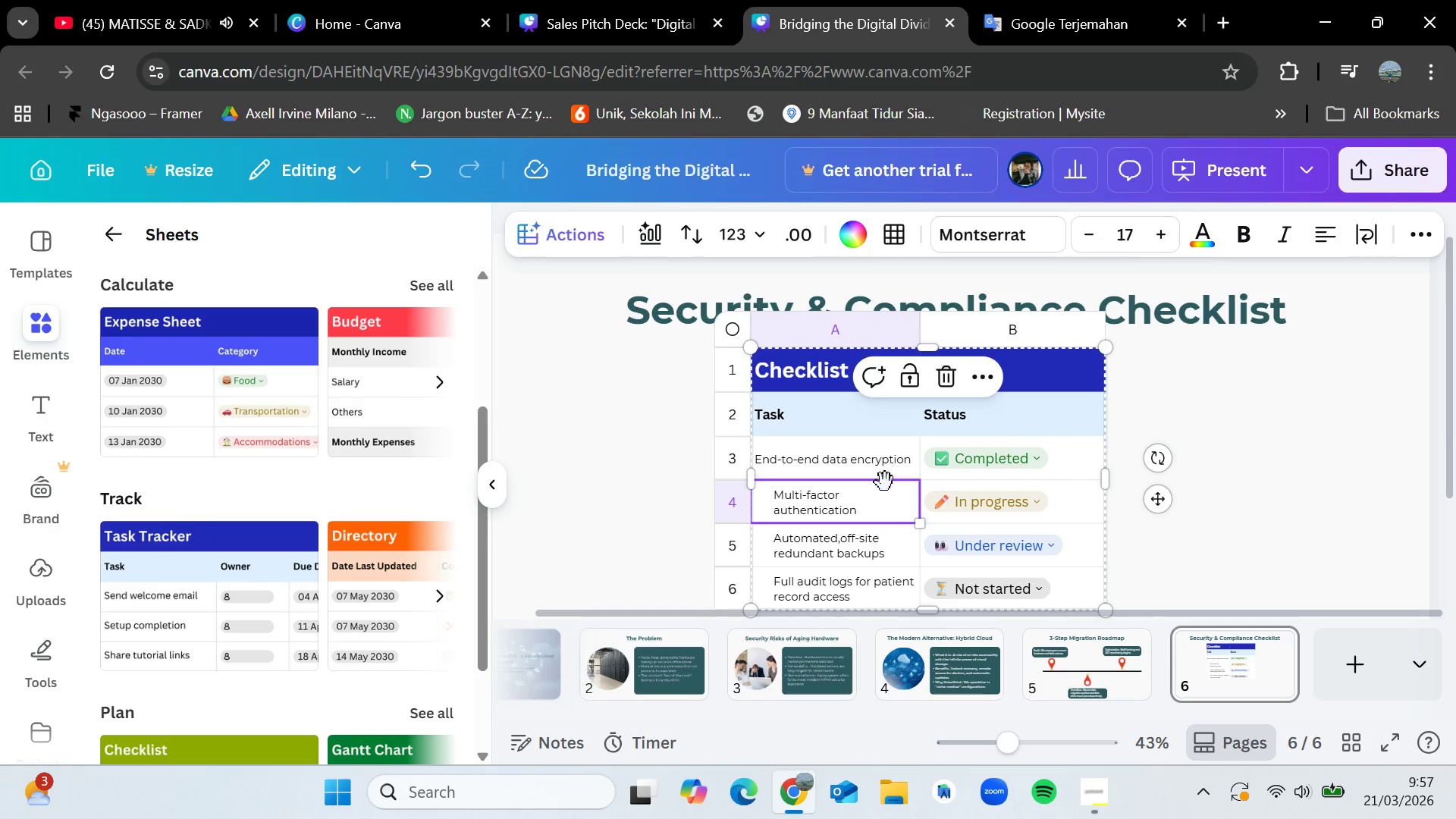 
left_click_drag(start_coordinate=[867, 507], to_coordinate=[861, 579])
 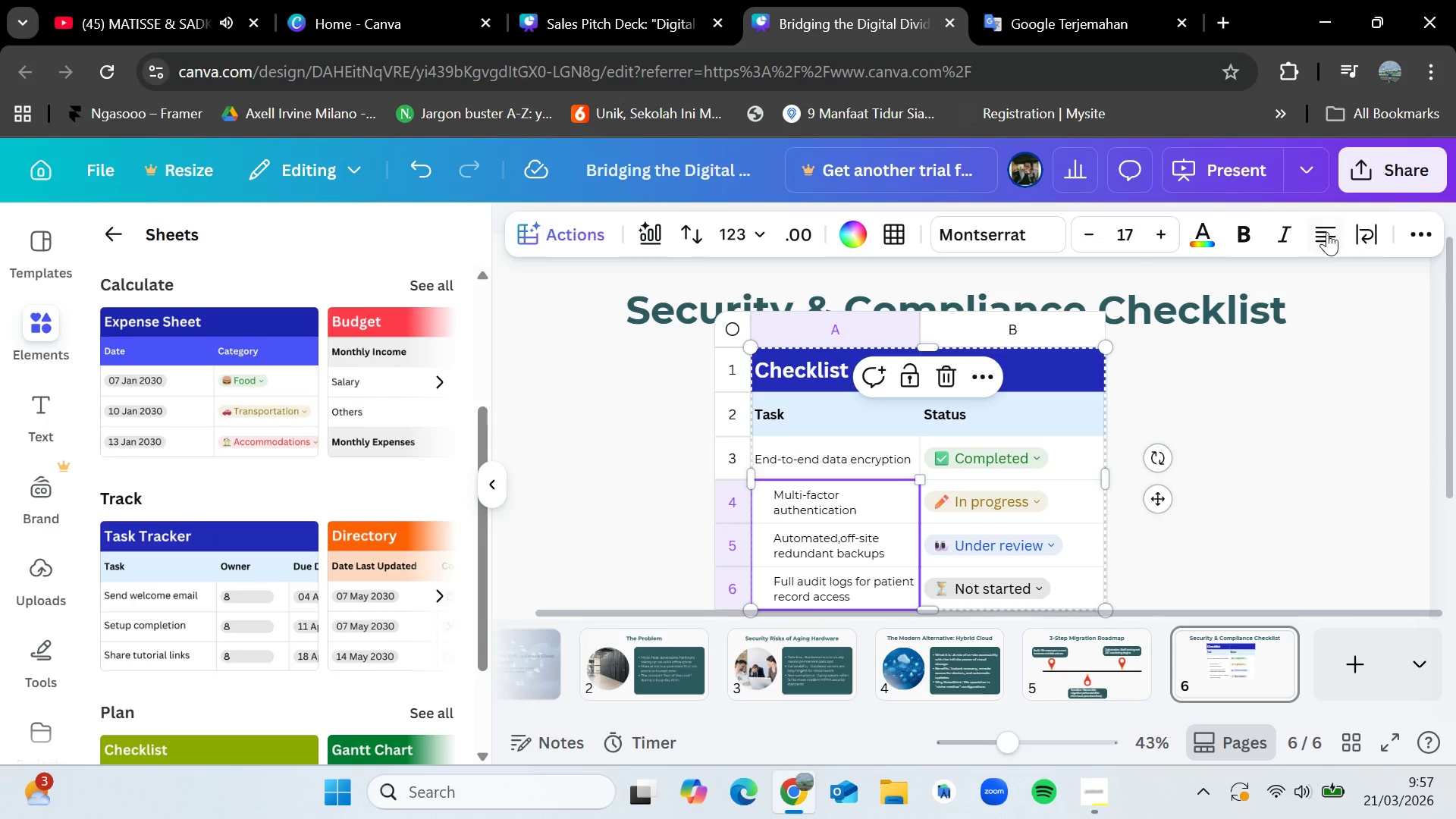 
left_click([1328, 232])
 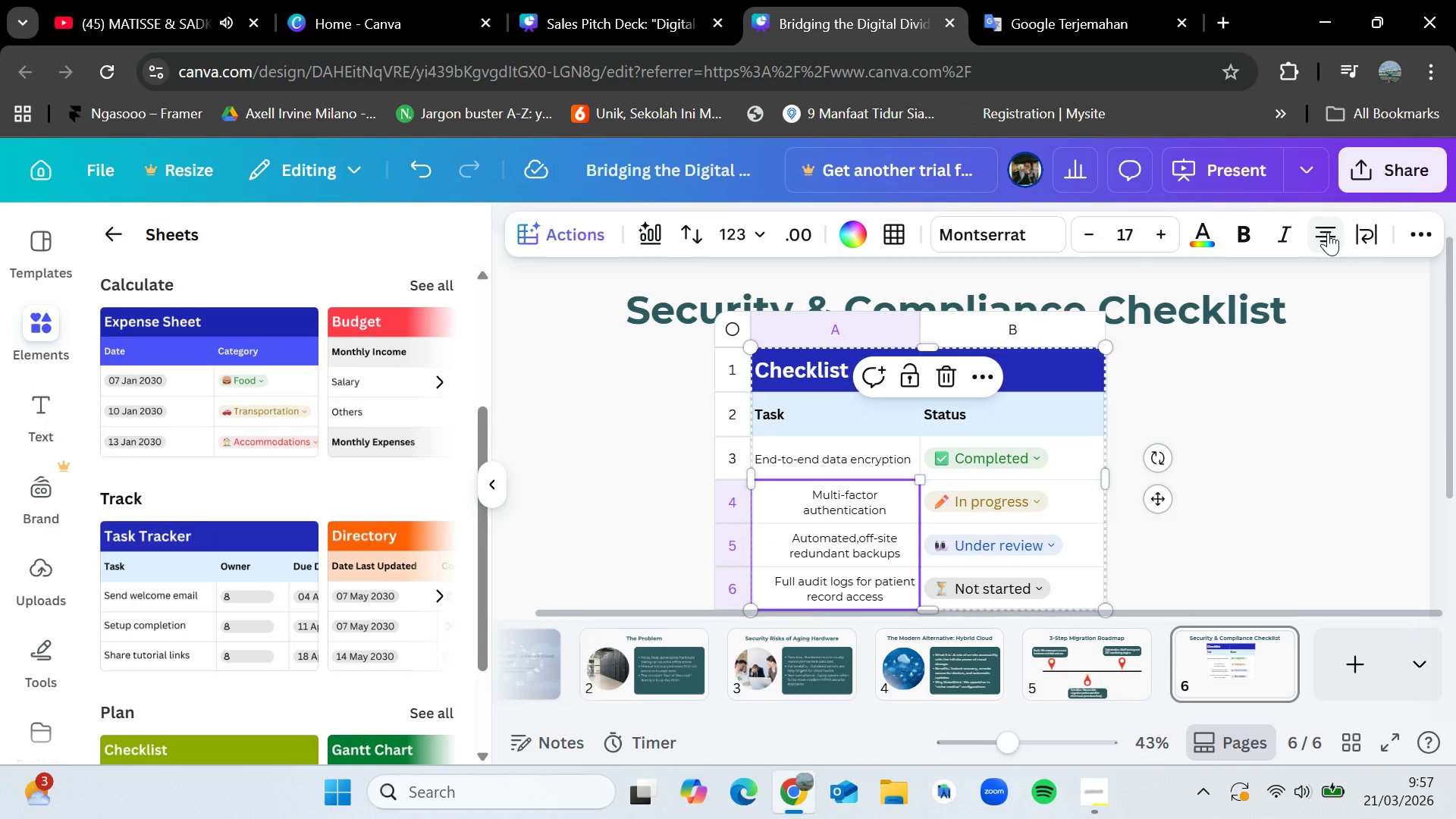 
left_click([1328, 232])
 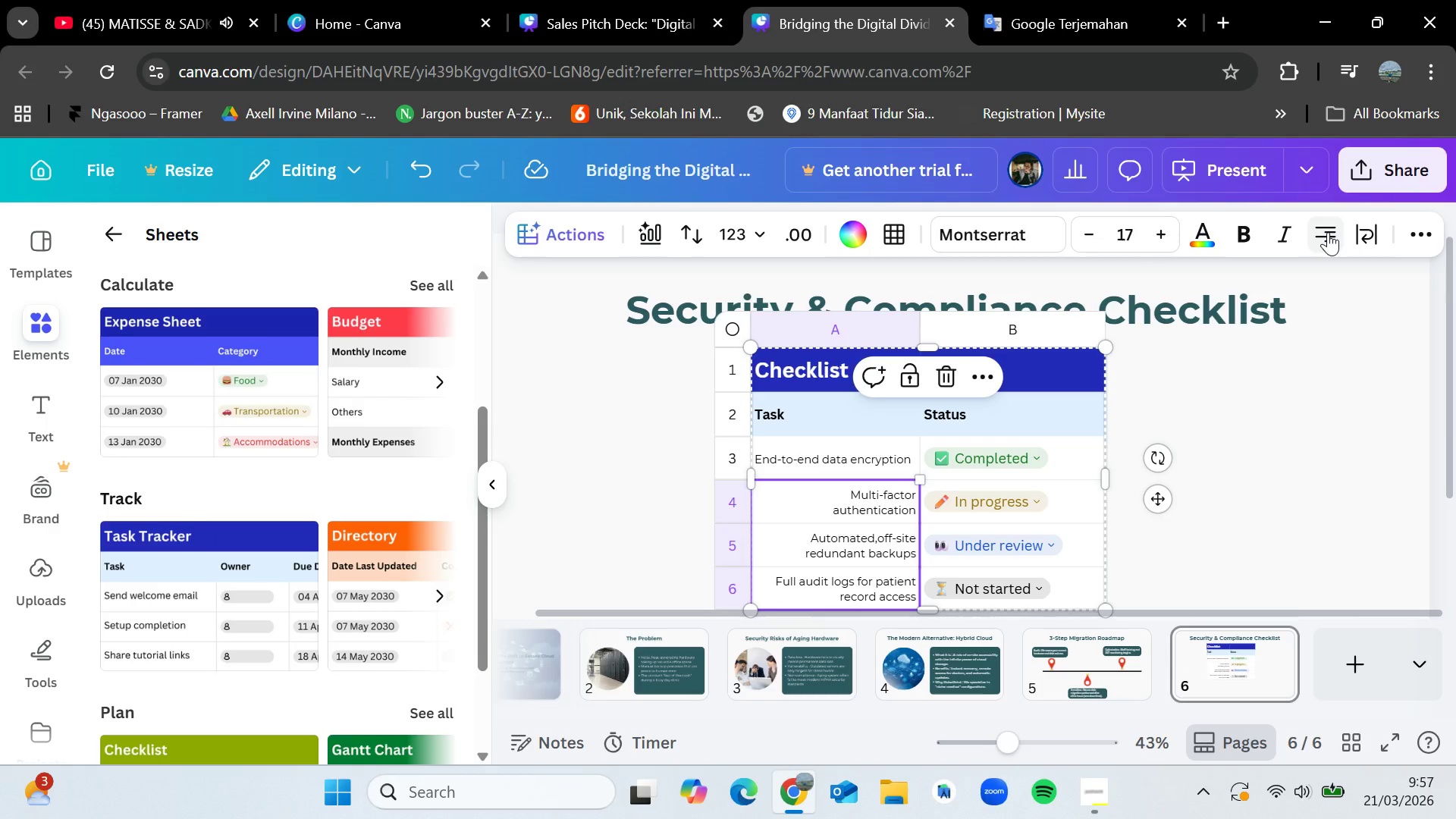 
left_click([1328, 232])
 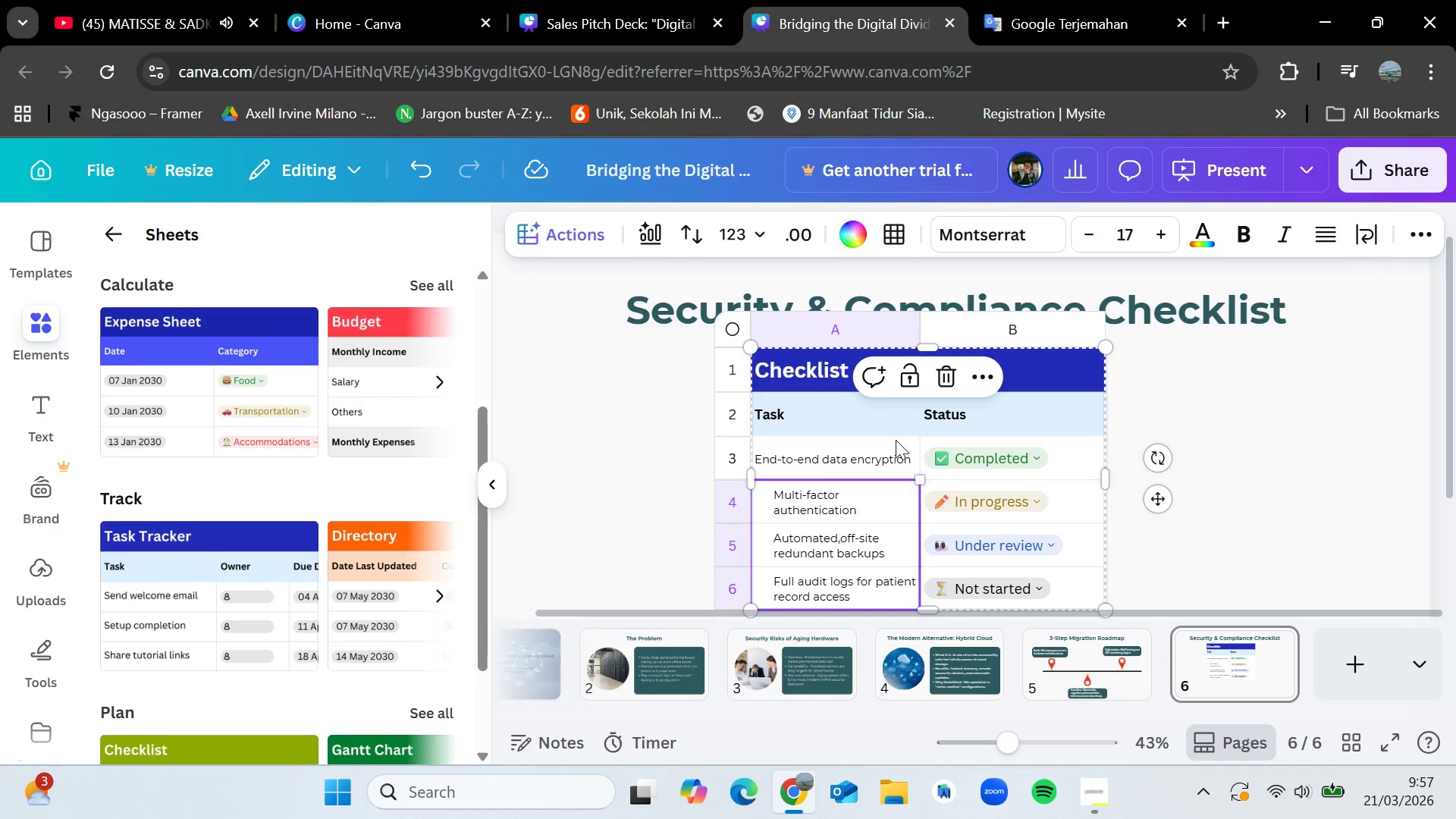 
left_click_drag(start_coordinate=[855, 453], to_coordinate=[858, 587])
 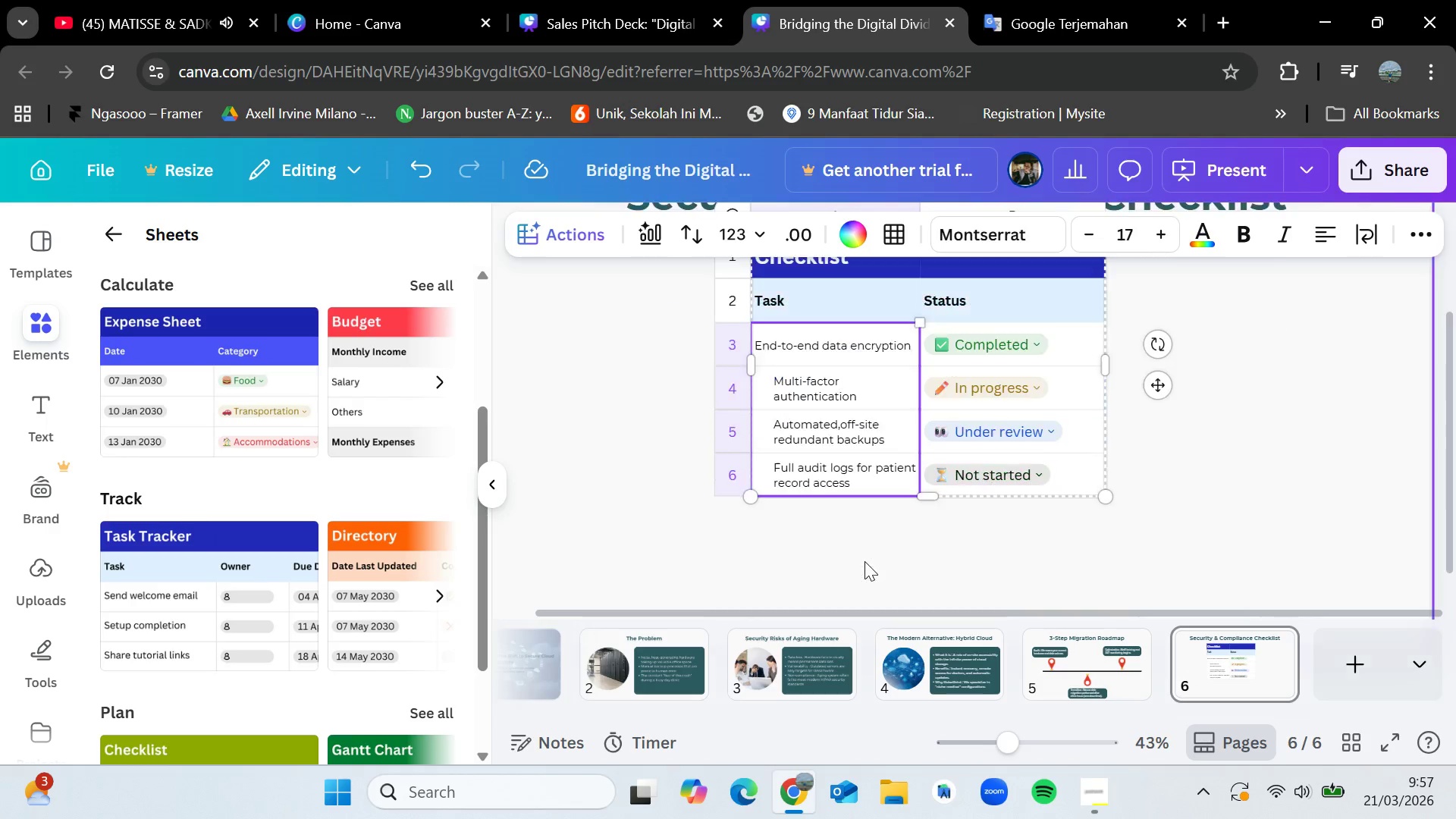 
scroll: coordinate [864, 561], scroll_direction: down, amount: 1.0
 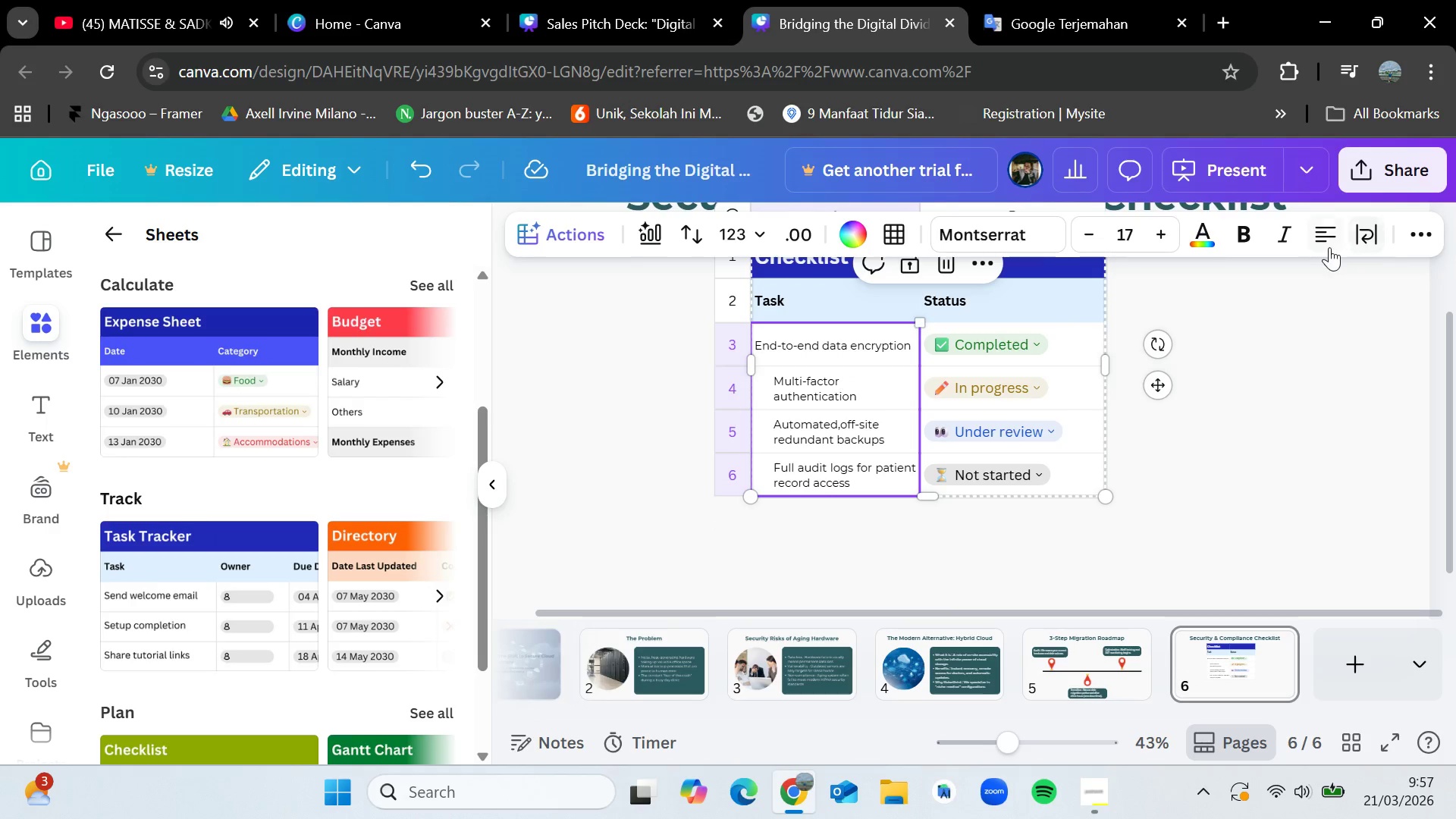 
left_click([1326, 242])
 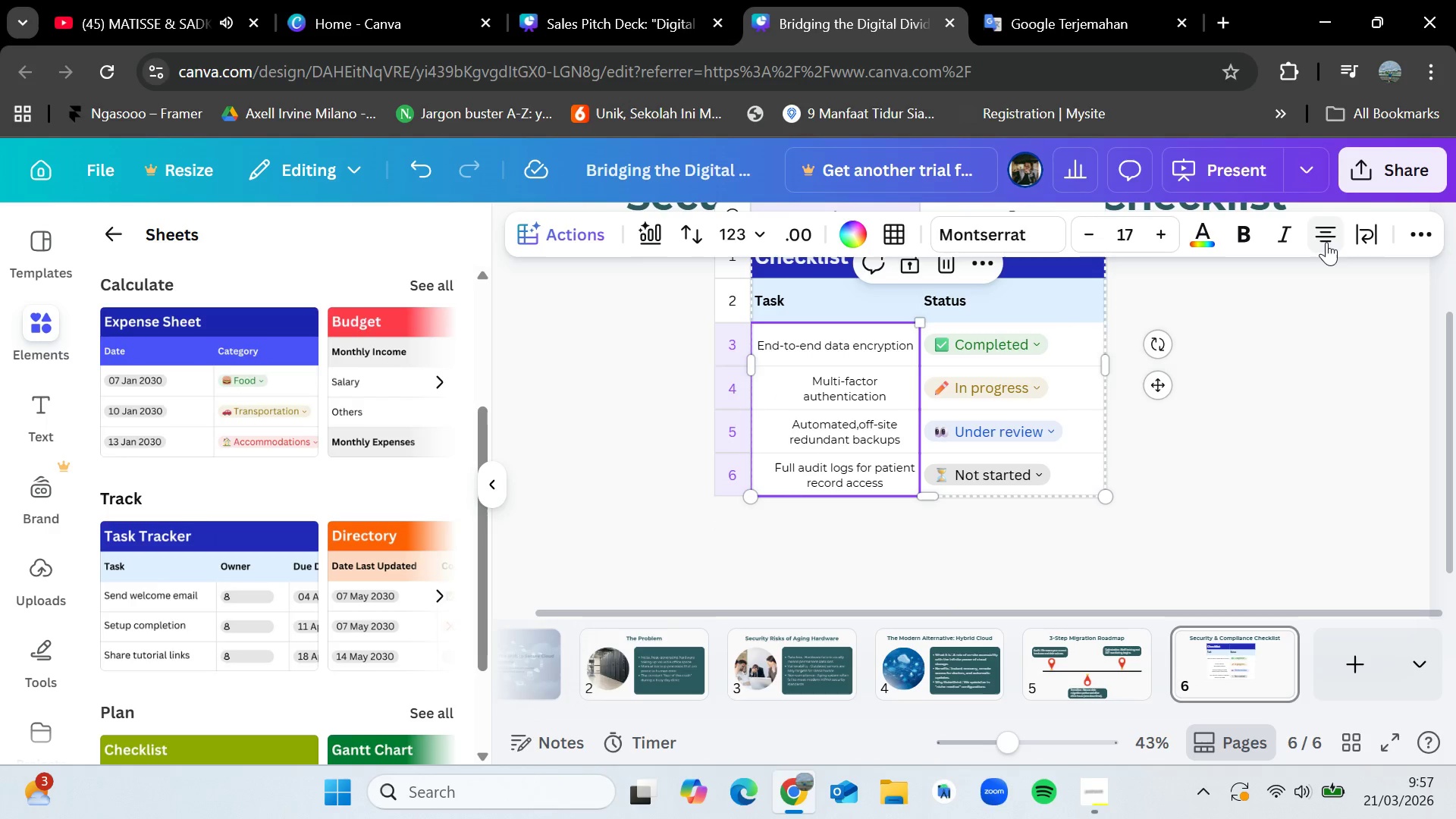 
left_click([1326, 242])
 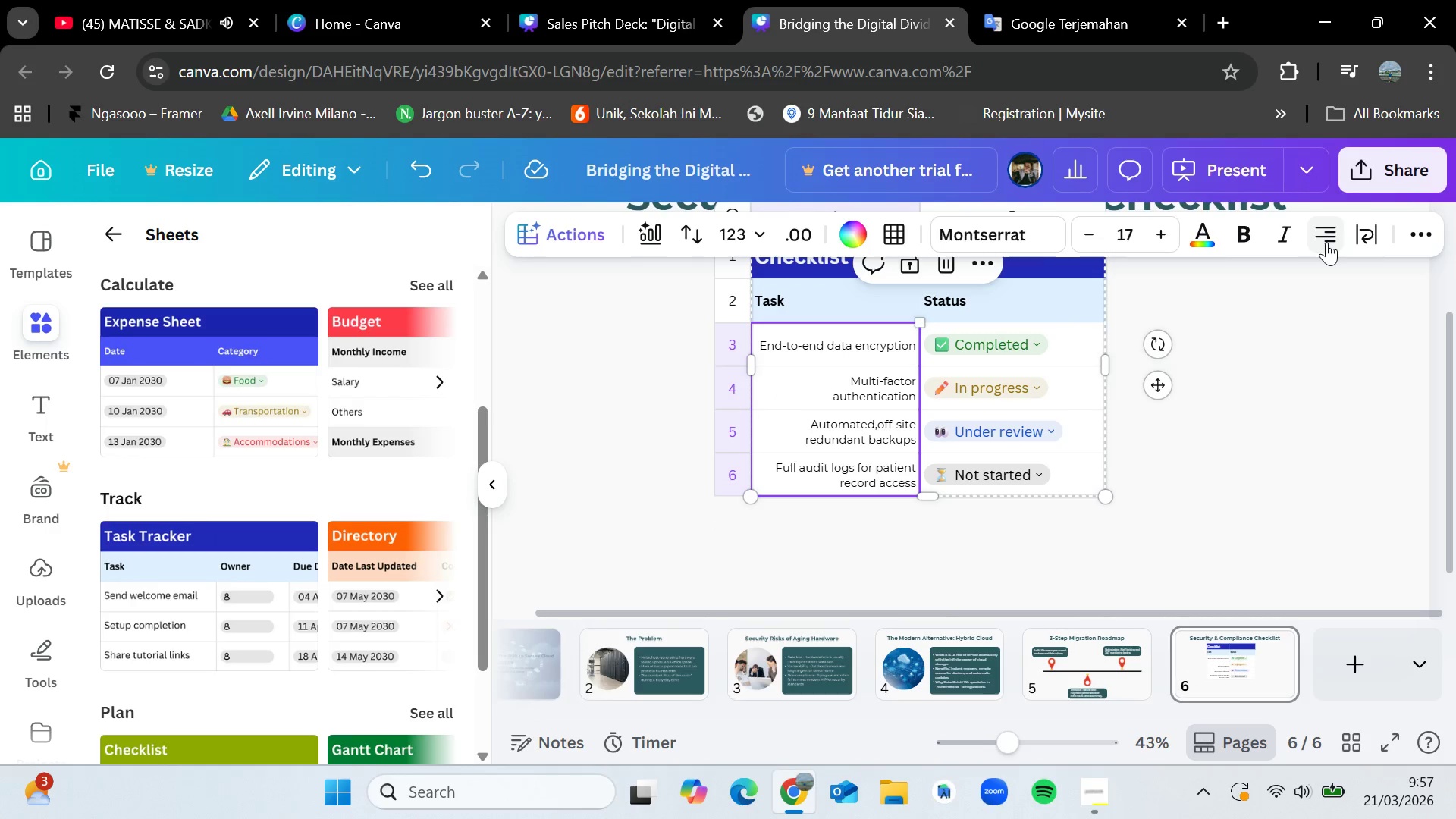 
left_click([1326, 242])
 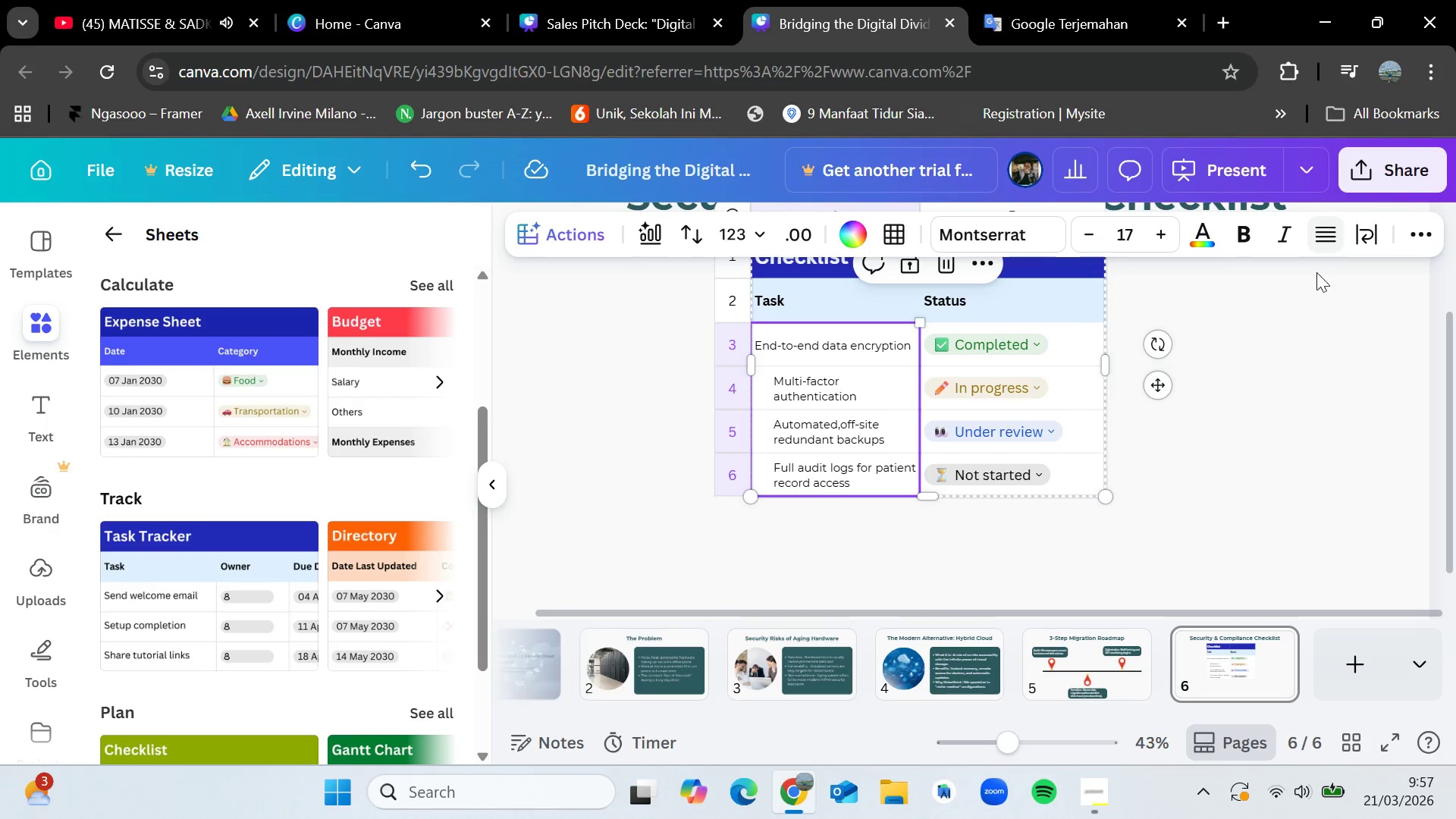 
left_click([1344, 386])
 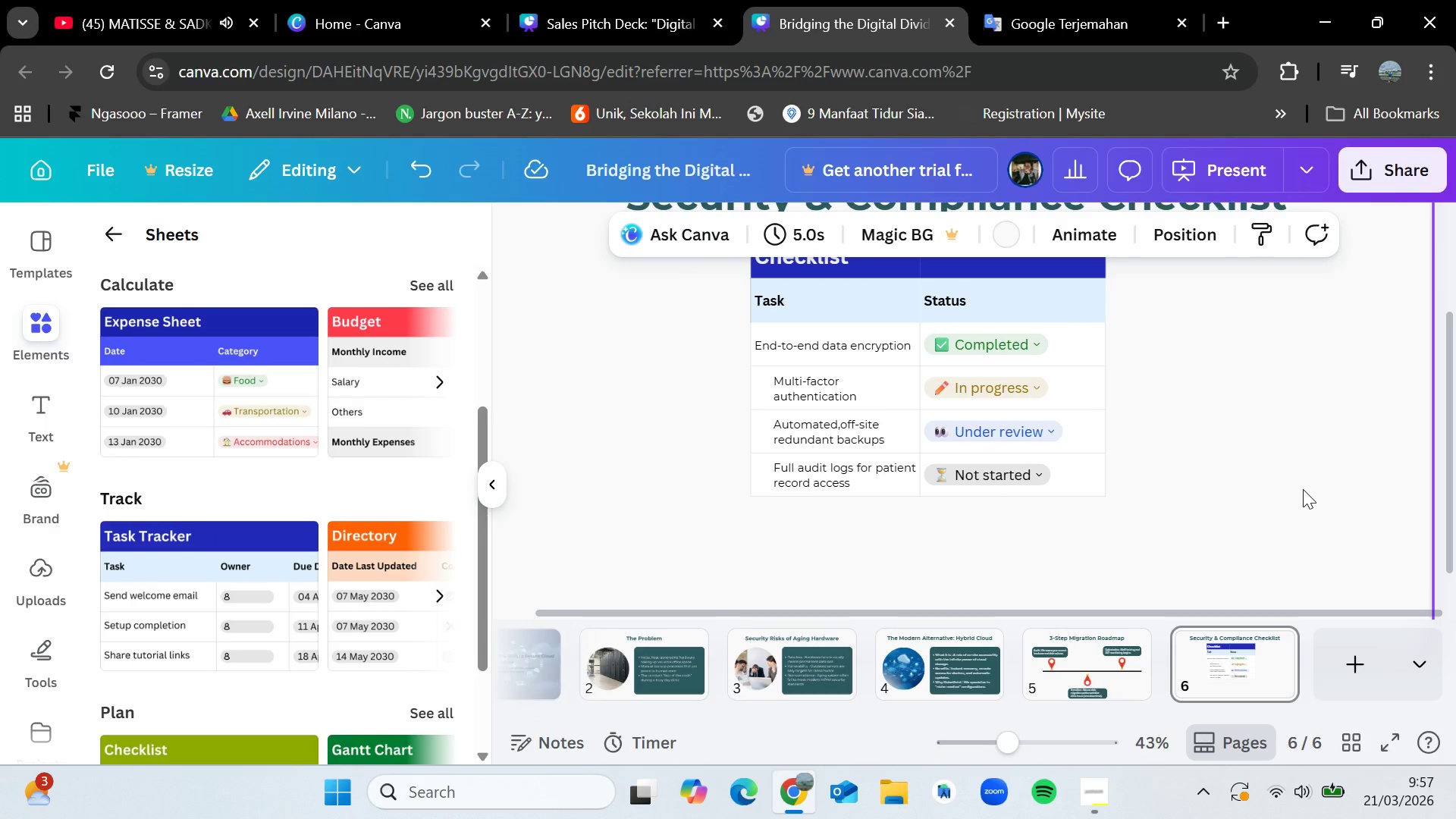 
scroll: coordinate [1303, 489], scroll_direction: up, amount: 1.0
 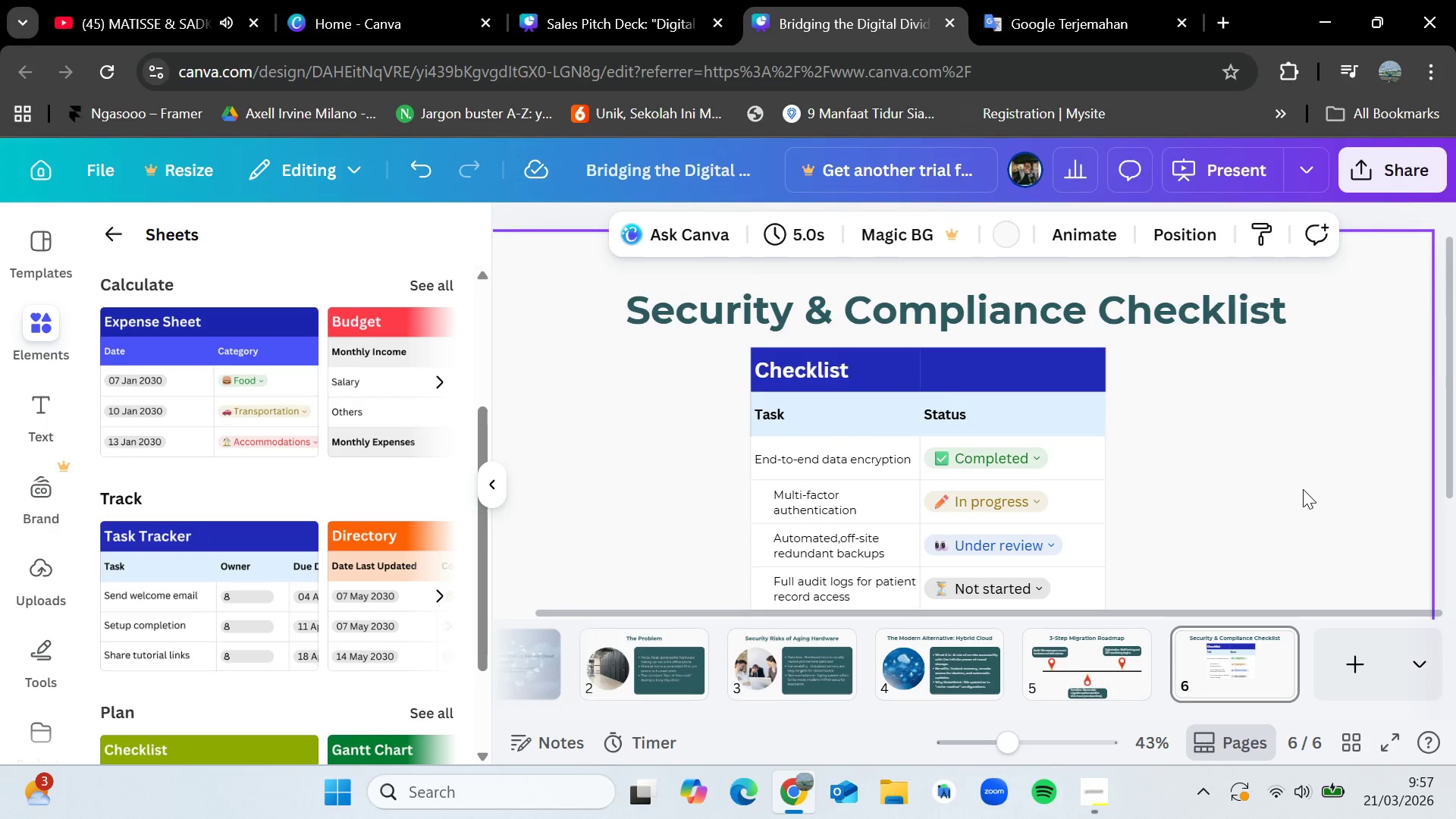 
scroll: coordinate [1303, 489], scroll_direction: down, amount: 1.0
 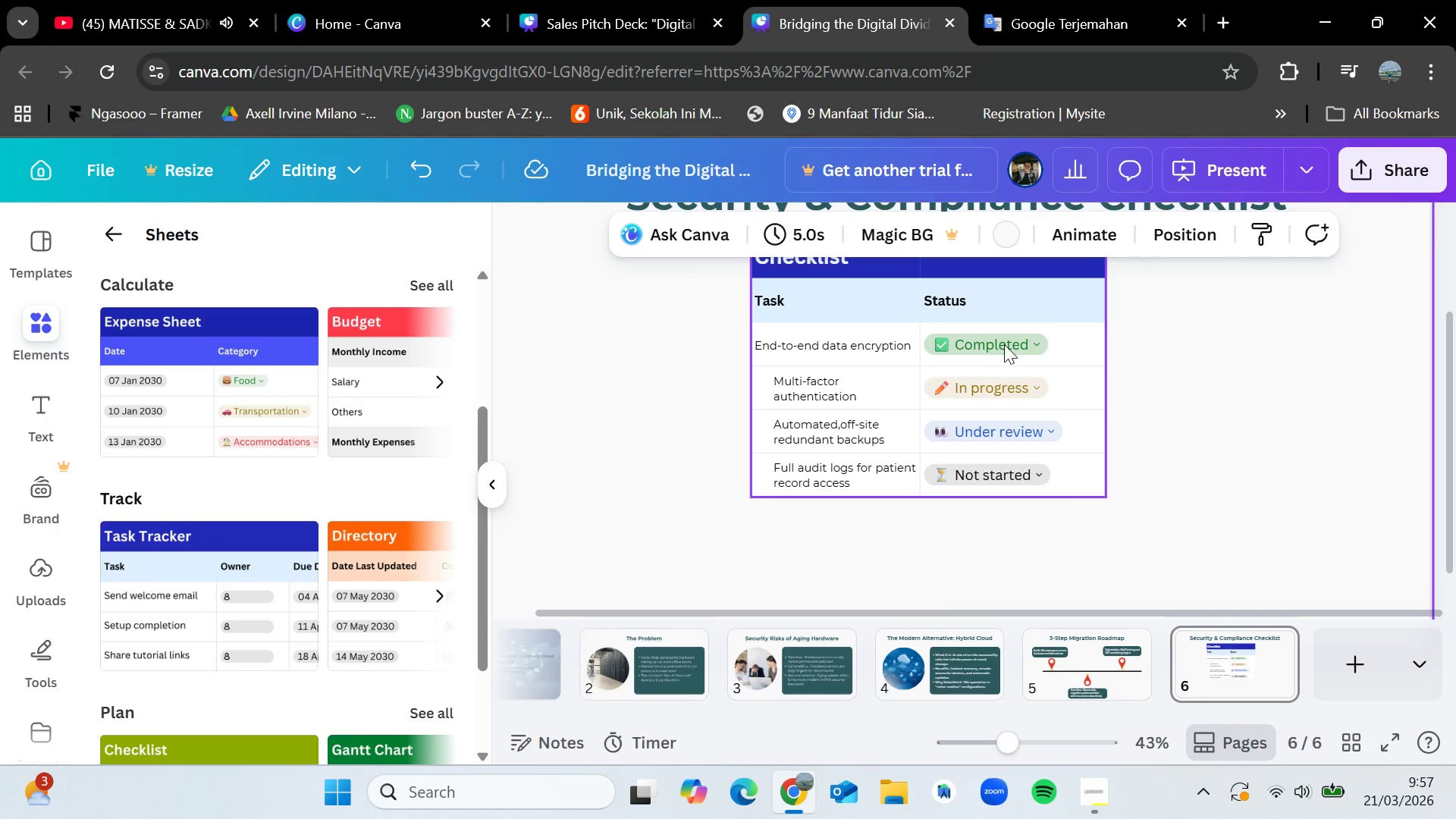 
left_click([1004, 344])
 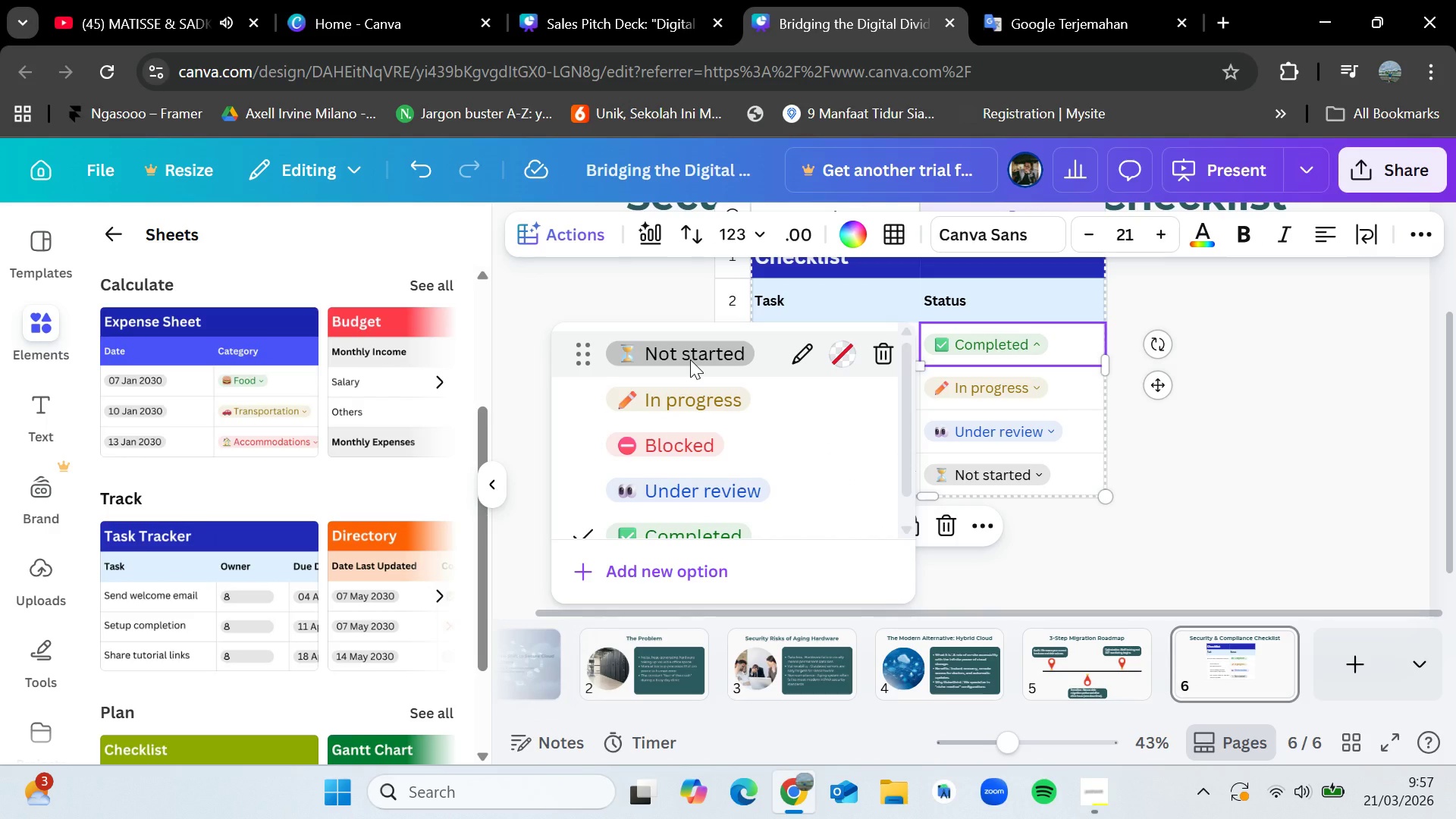 
left_click([708, 356])
 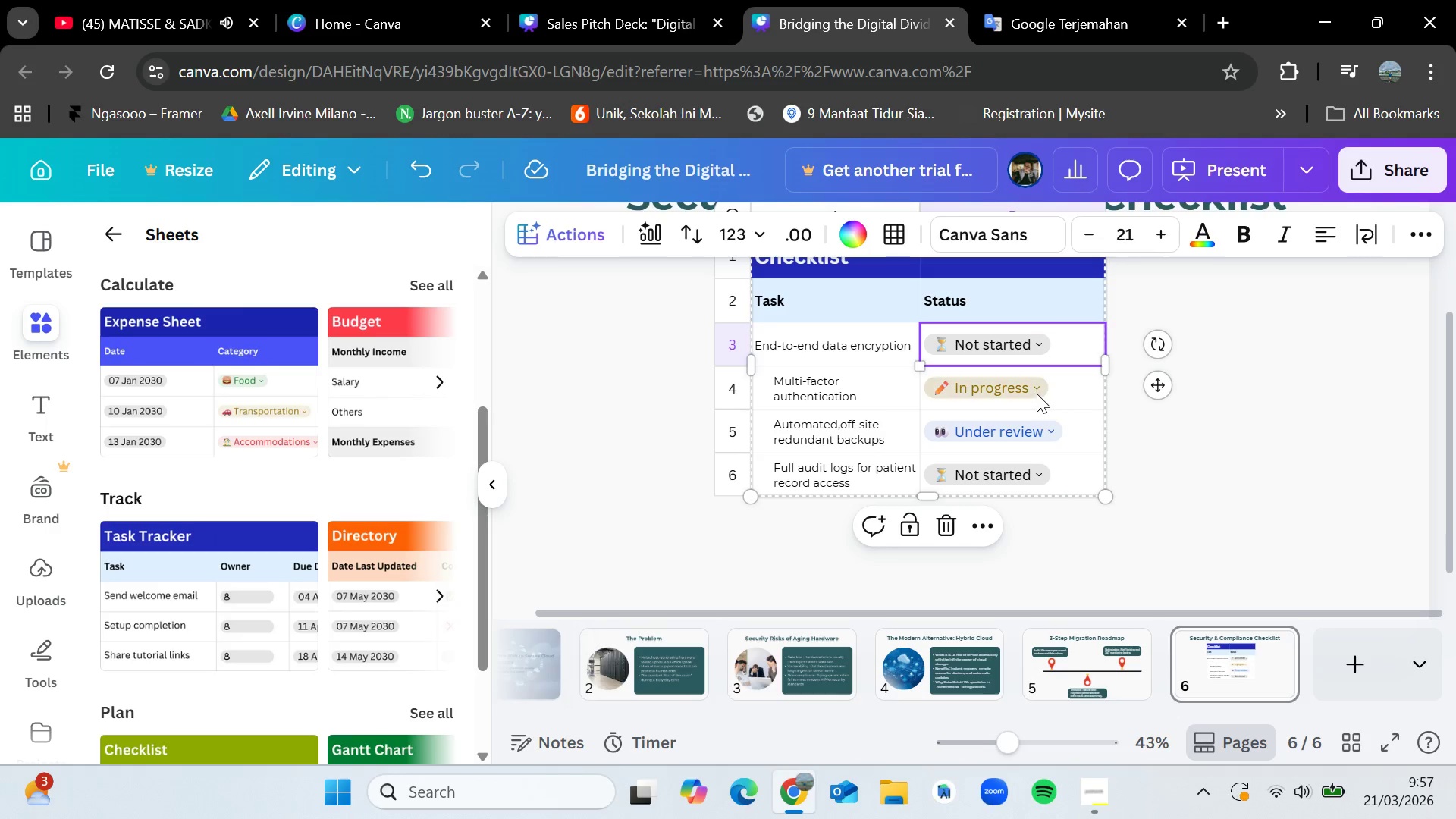 
left_click([1036, 392])
 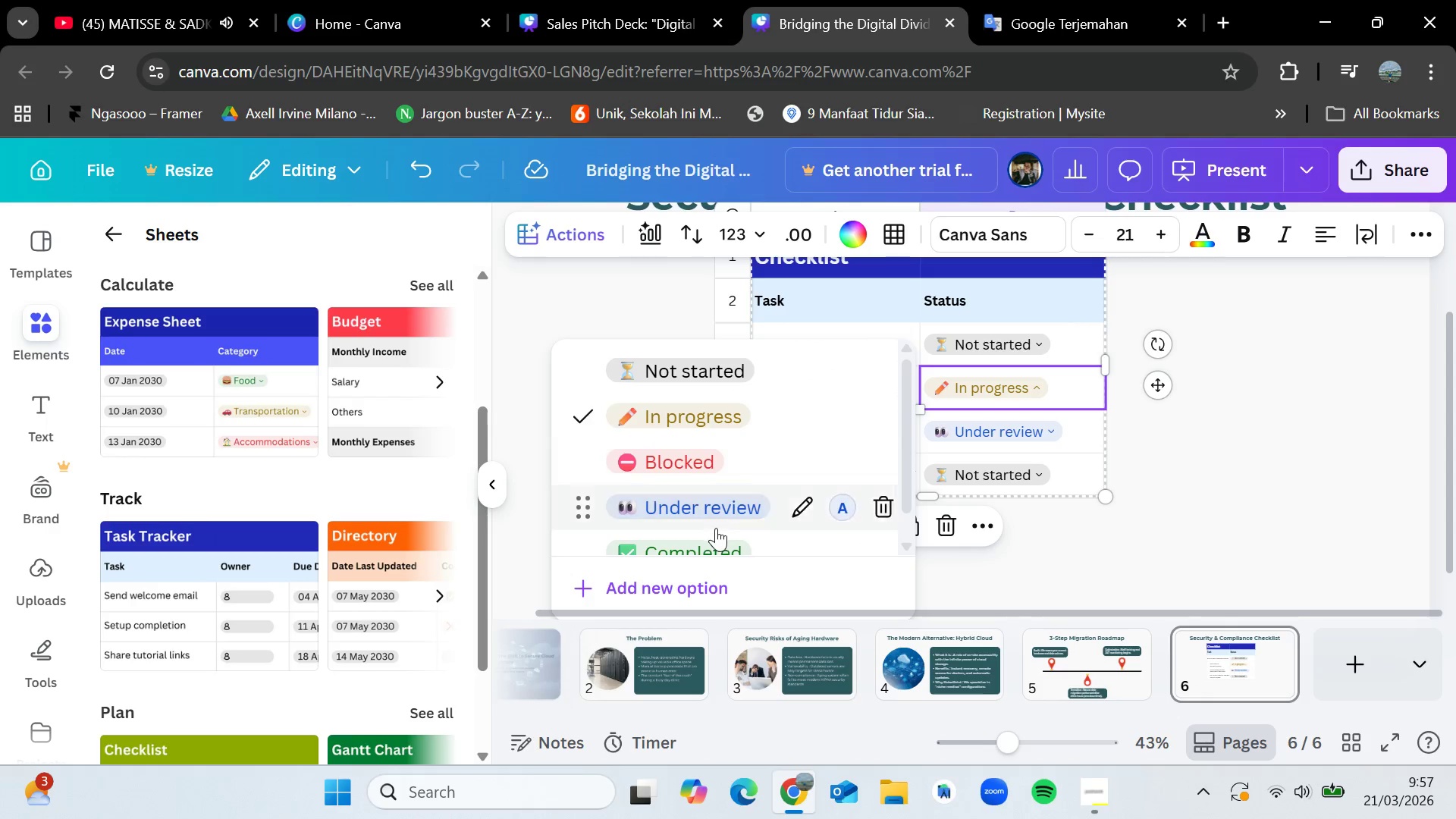 
left_click([718, 546])
 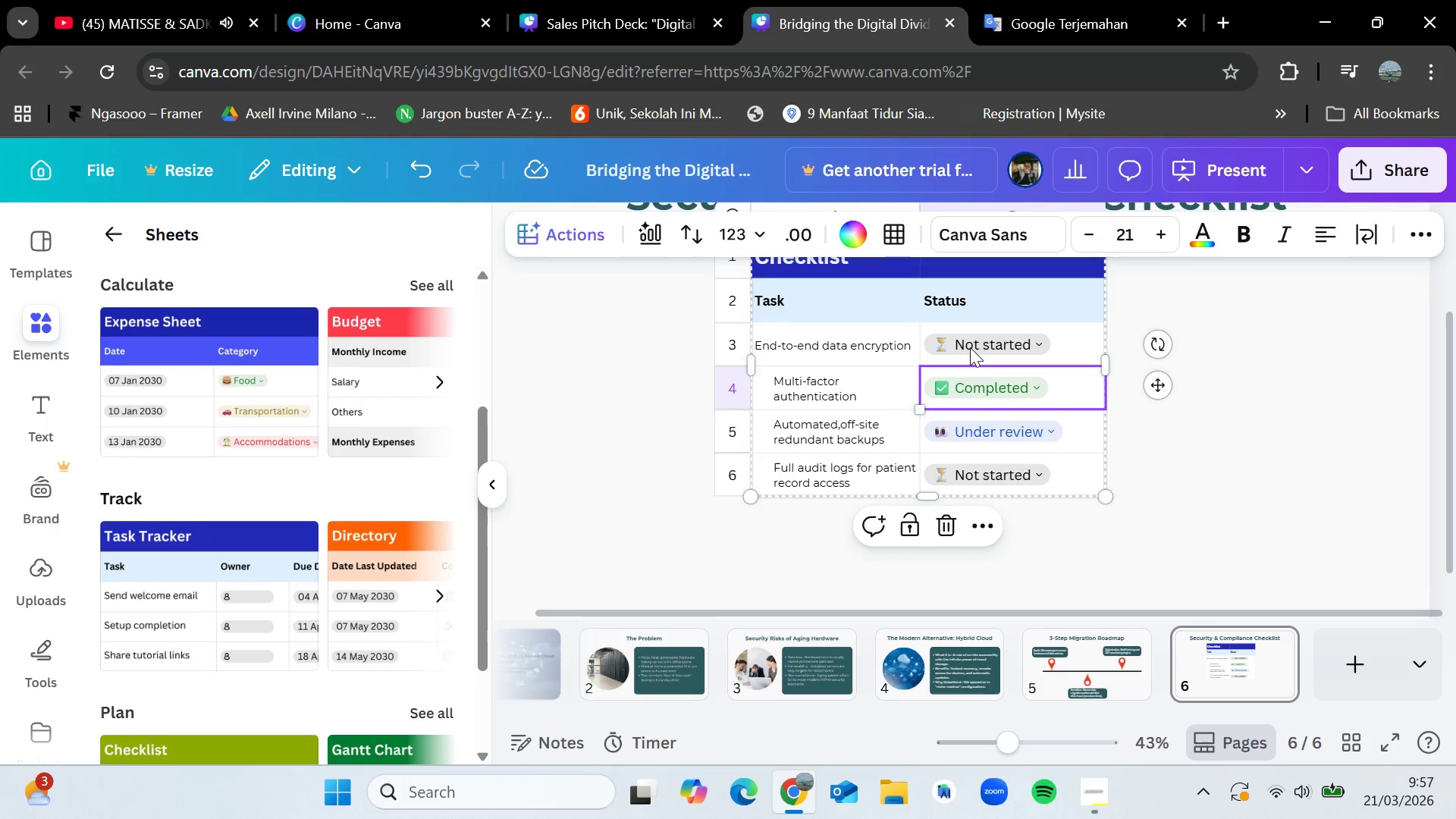 
left_click([971, 343])
 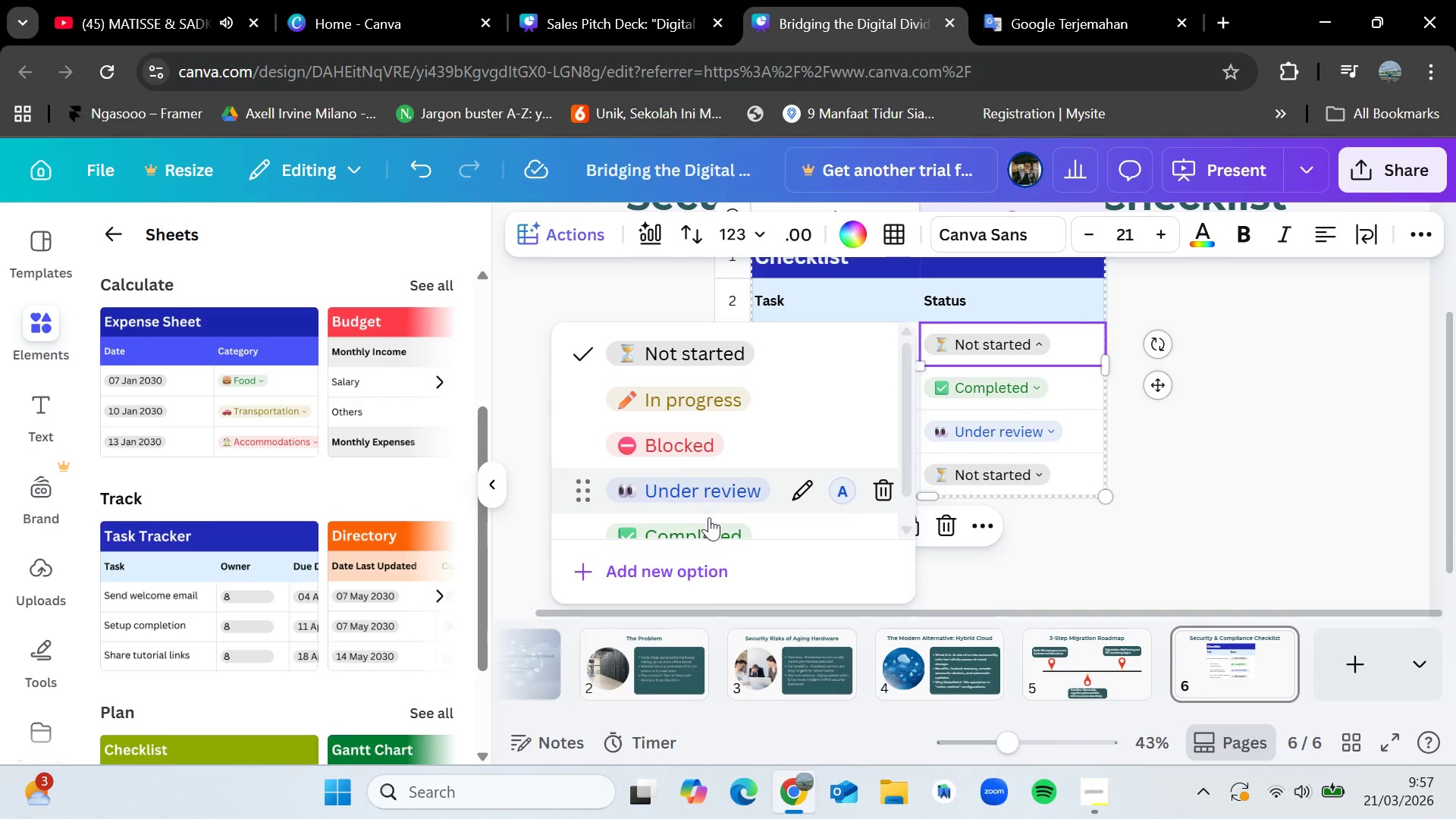 
left_click([712, 532])
 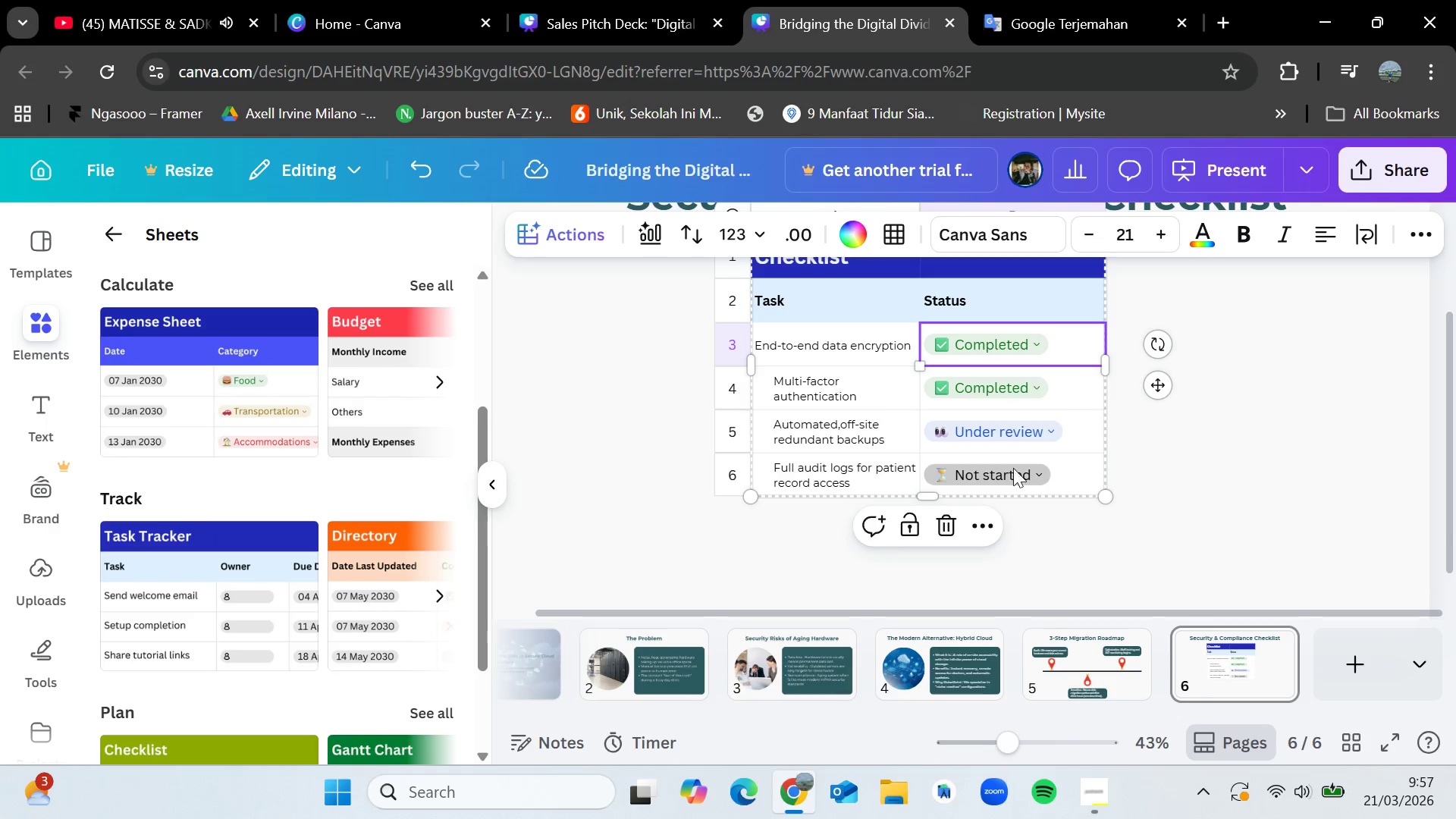 
left_click([1015, 435])
 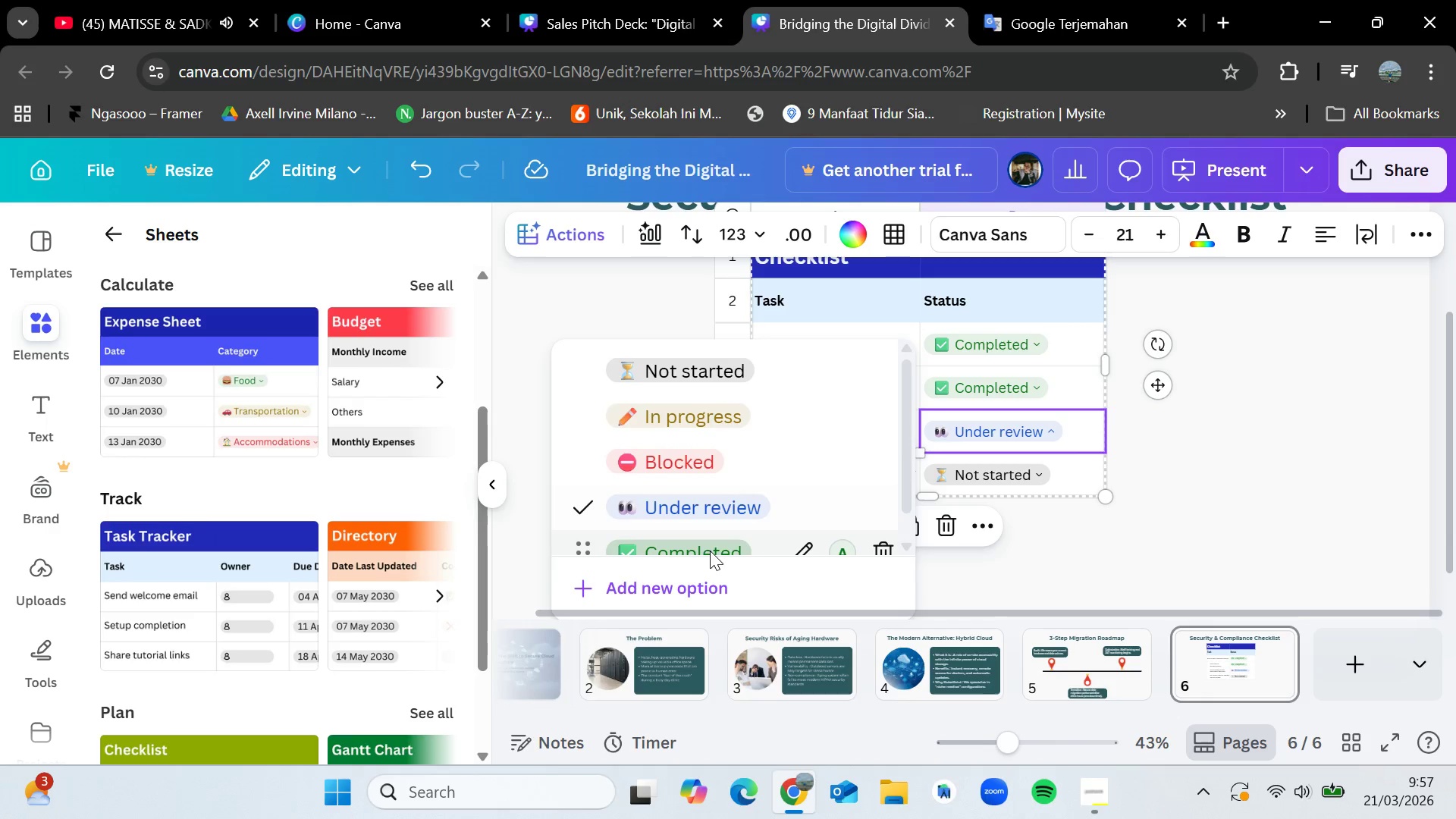 
left_click([712, 549])
 